 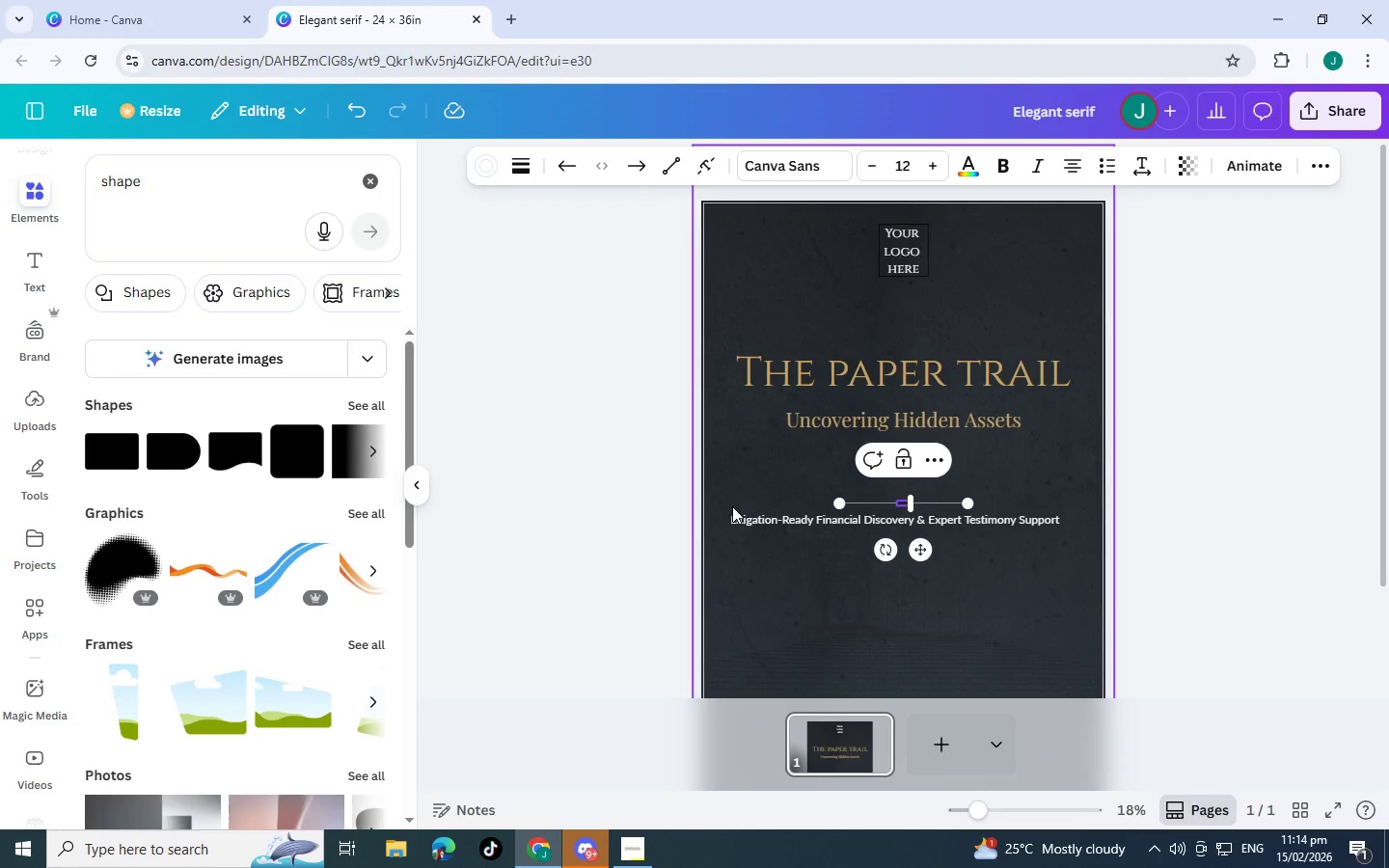 
left_click([930, 501])
 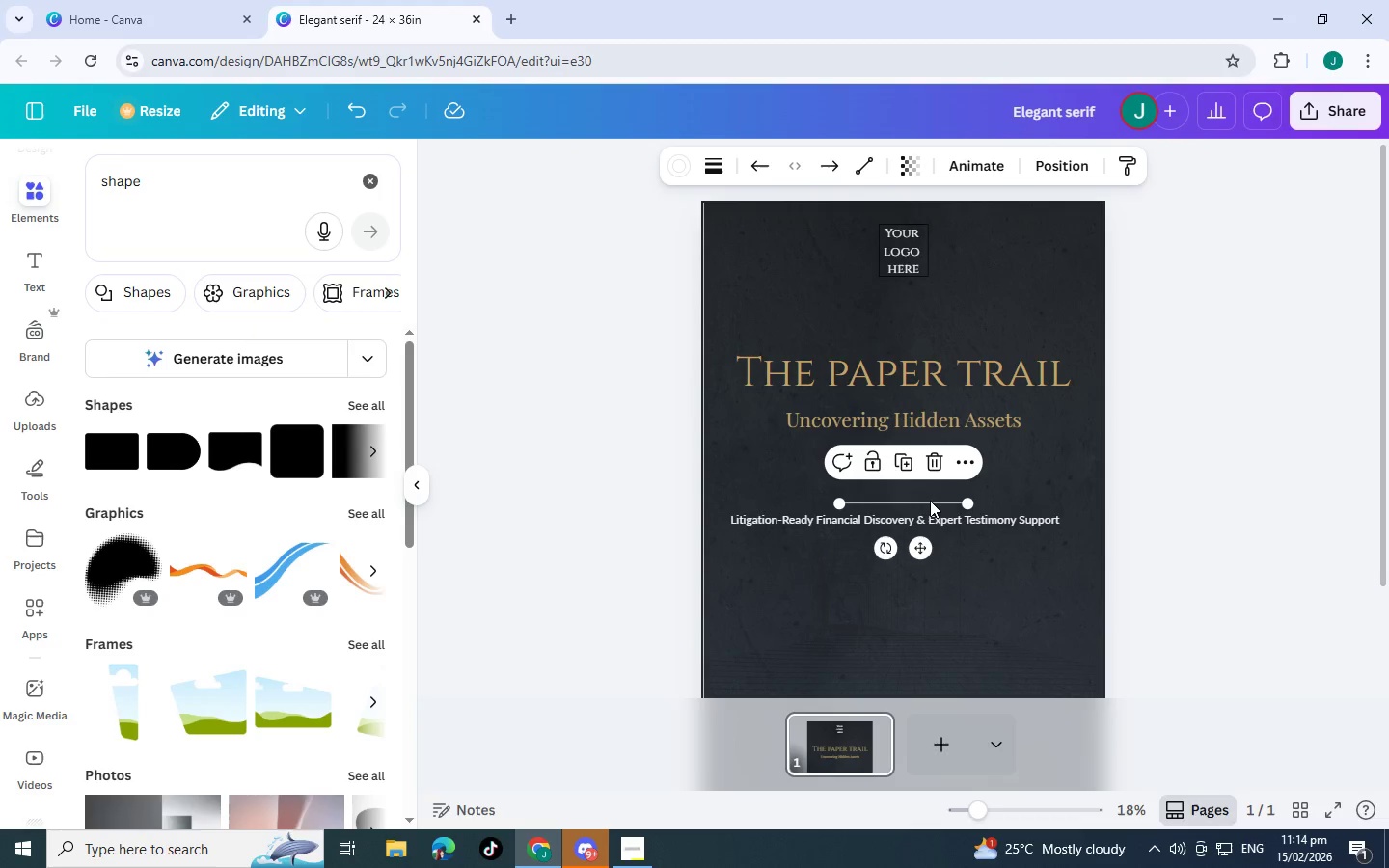 
left_click_drag(start_coordinate=[930, 501], to_coordinate=[924, 338])
 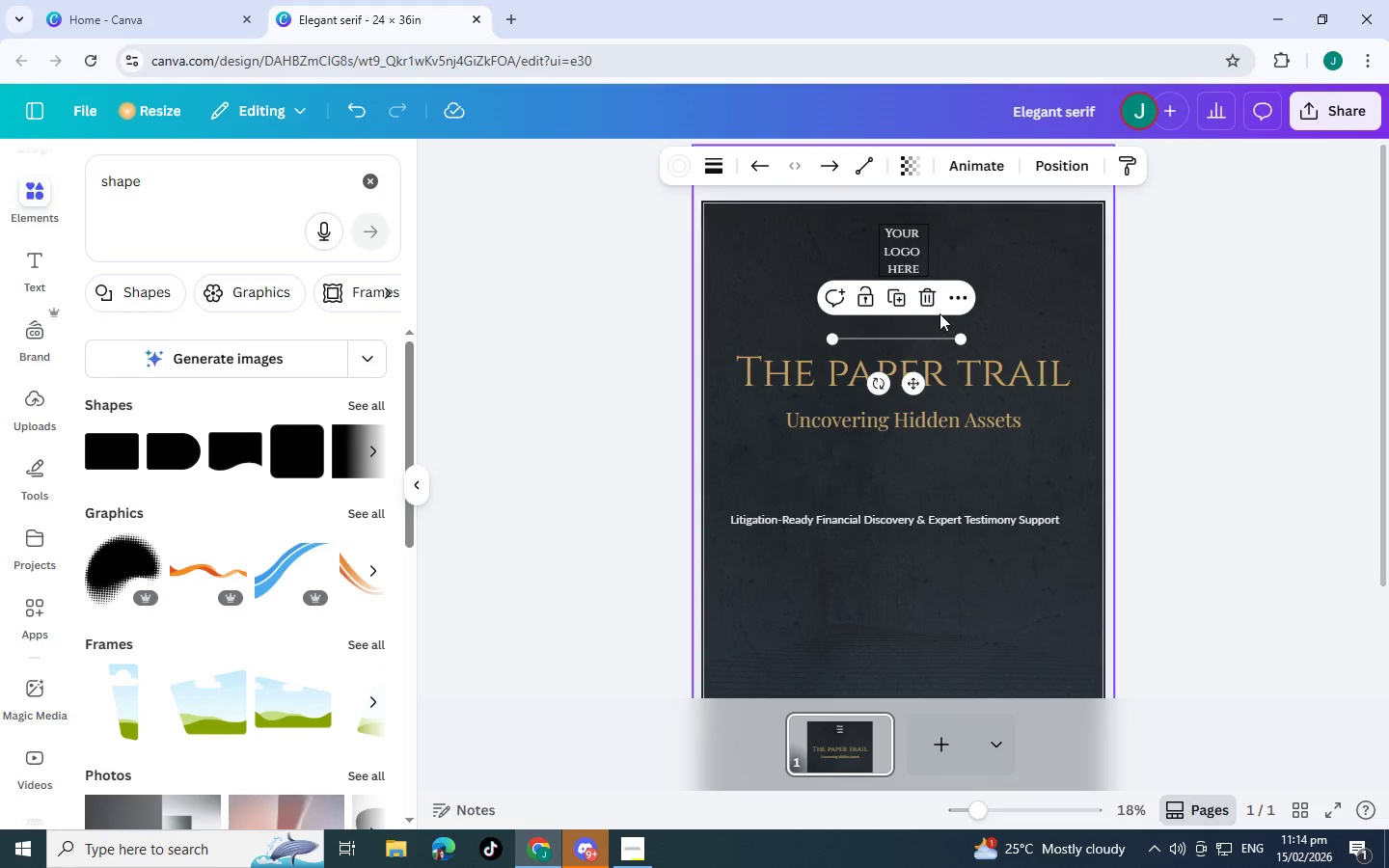 
left_click([927, 292])
 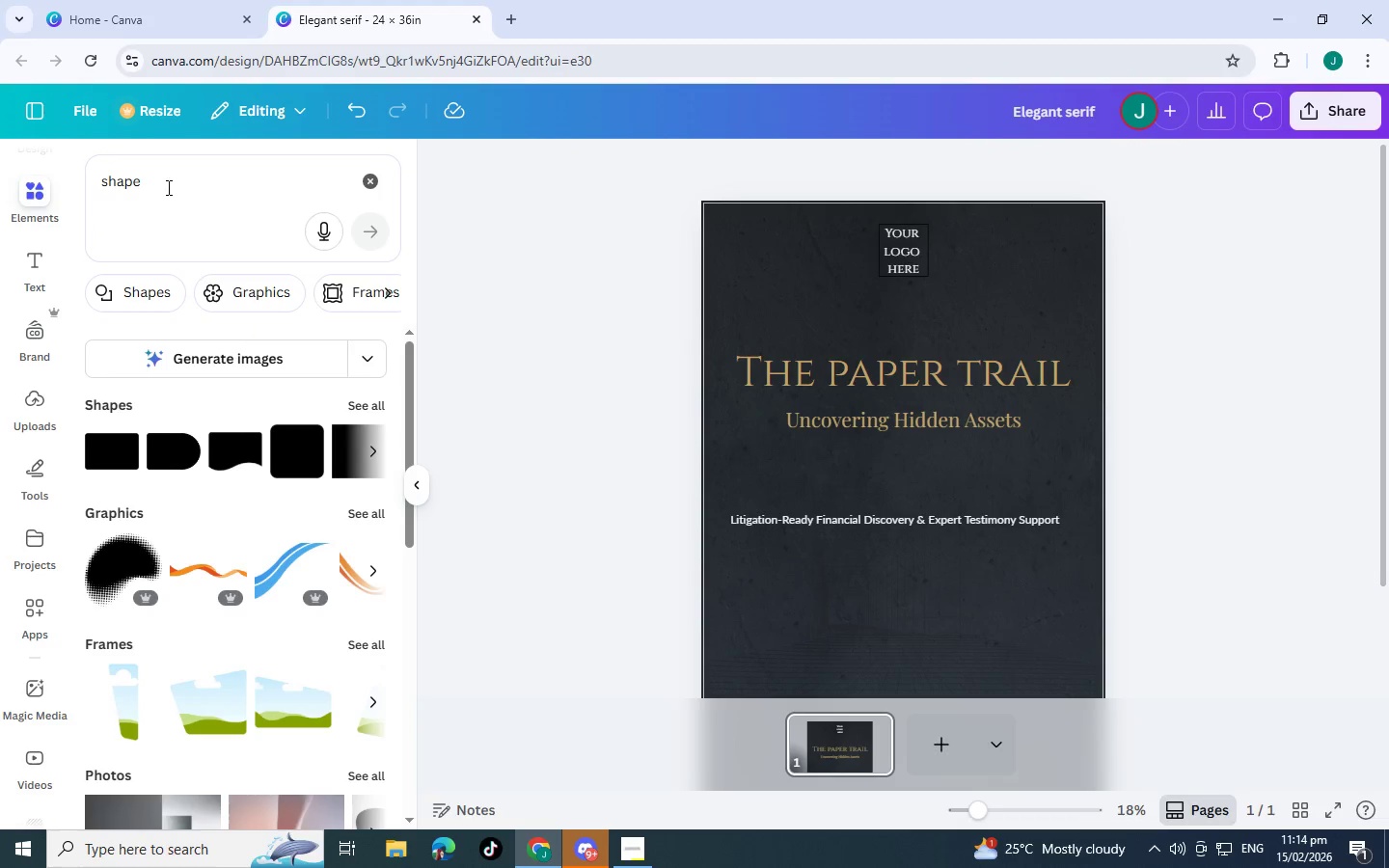 
left_click_drag(start_coordinate=[192, 186], to_coordinate=[0, 155])
 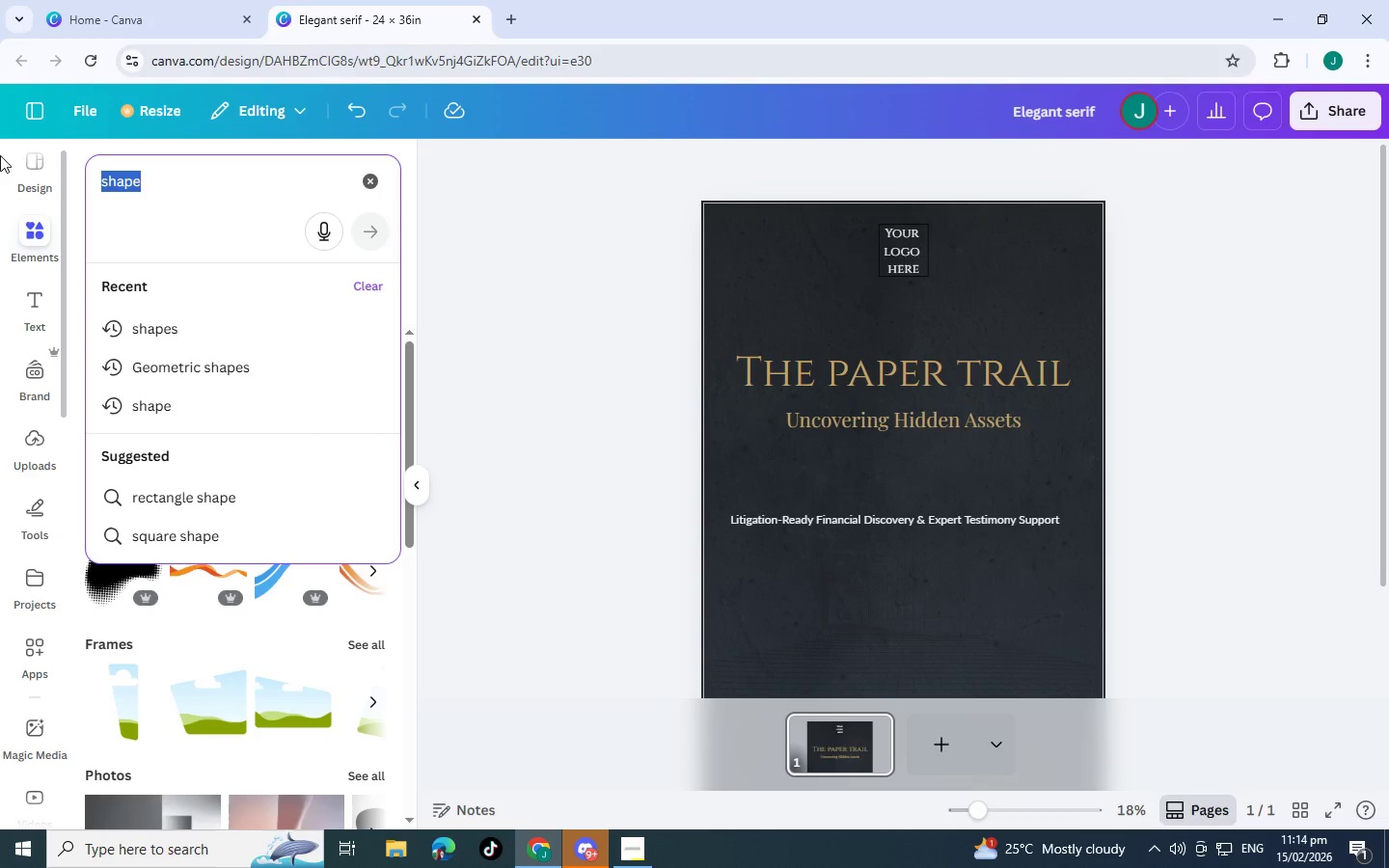 
type(line)
 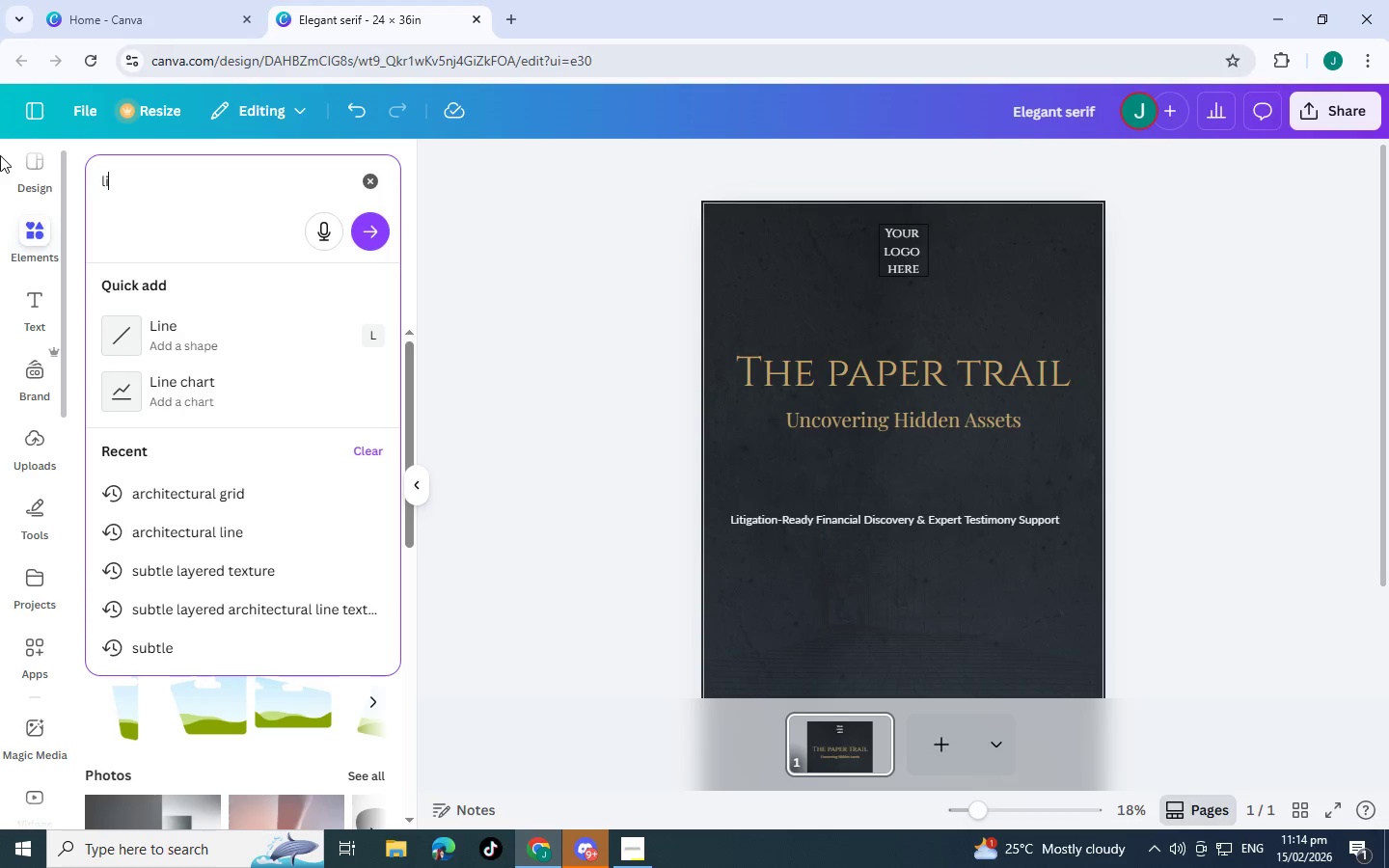 
key(Enter)
 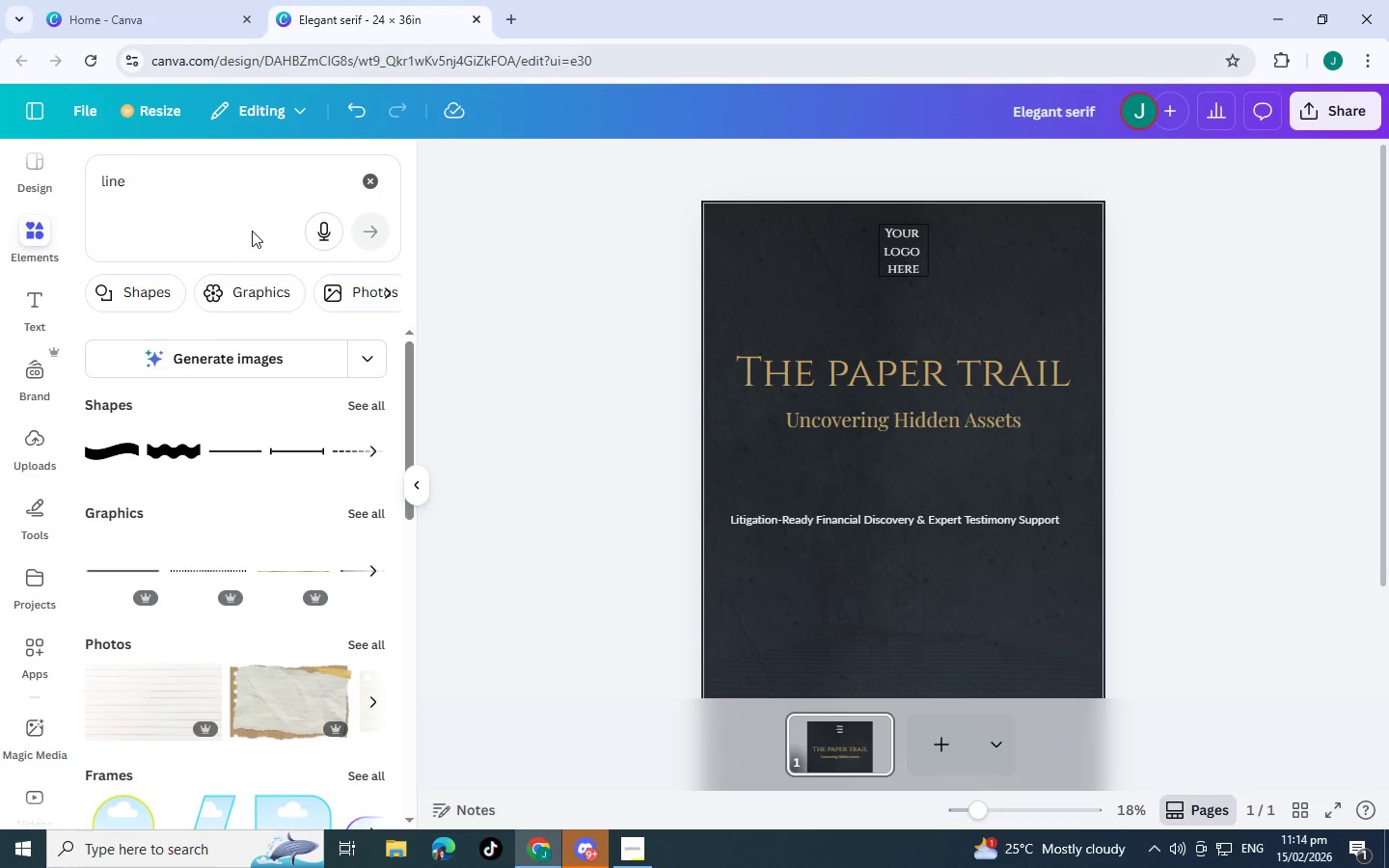 
wait(12.28)
 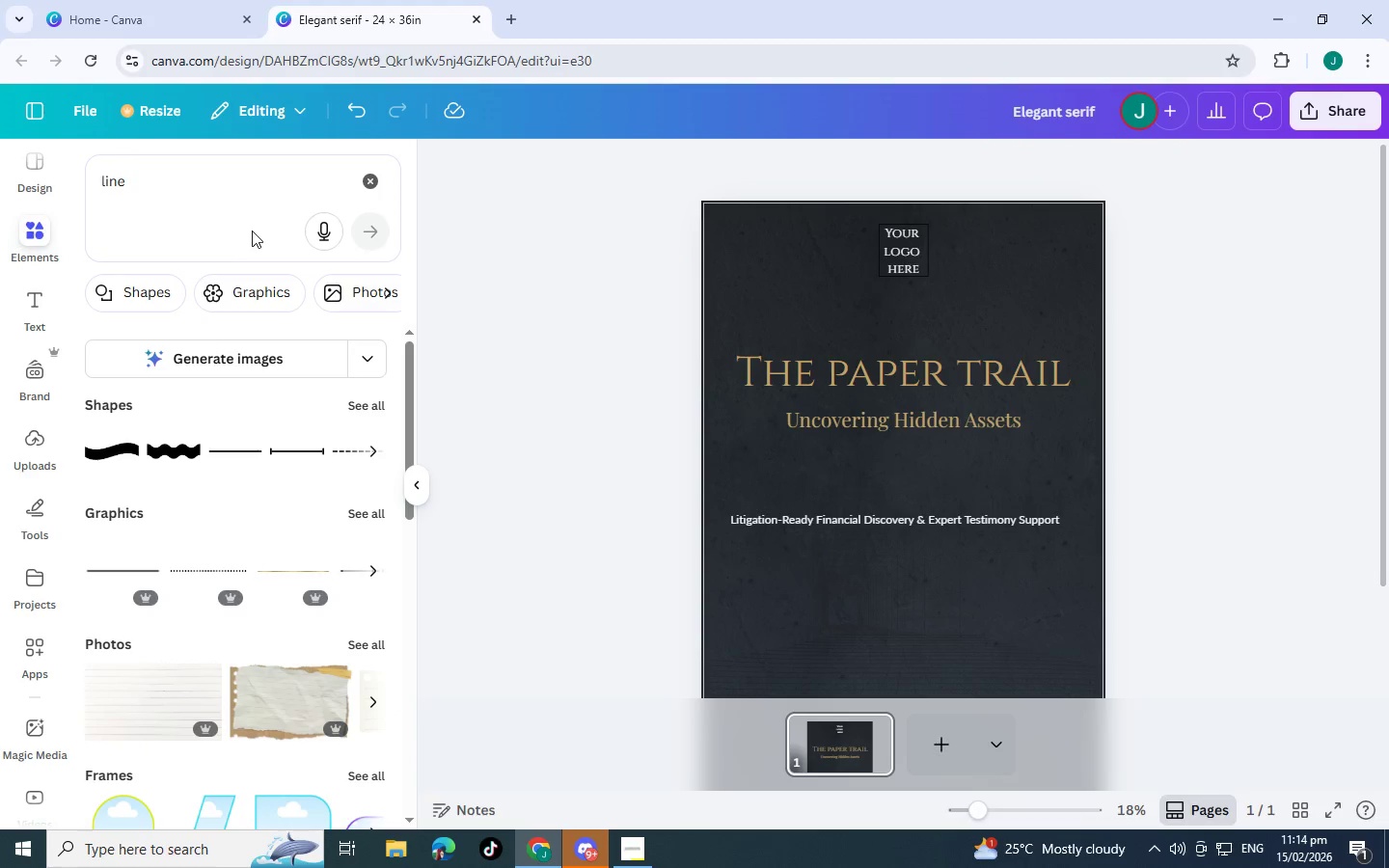 
left_click([379, 502])
 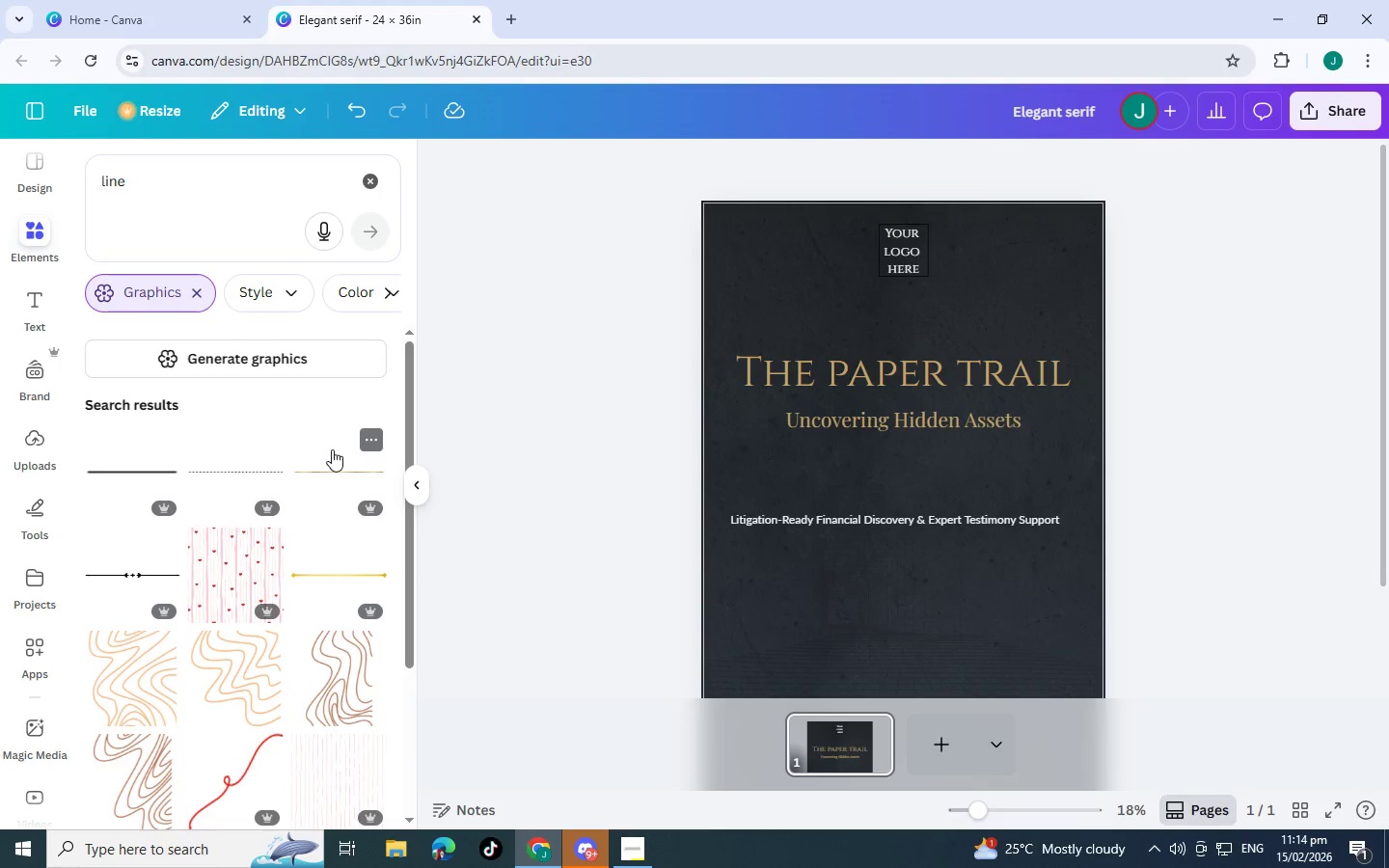 
left_click([325, 474])
 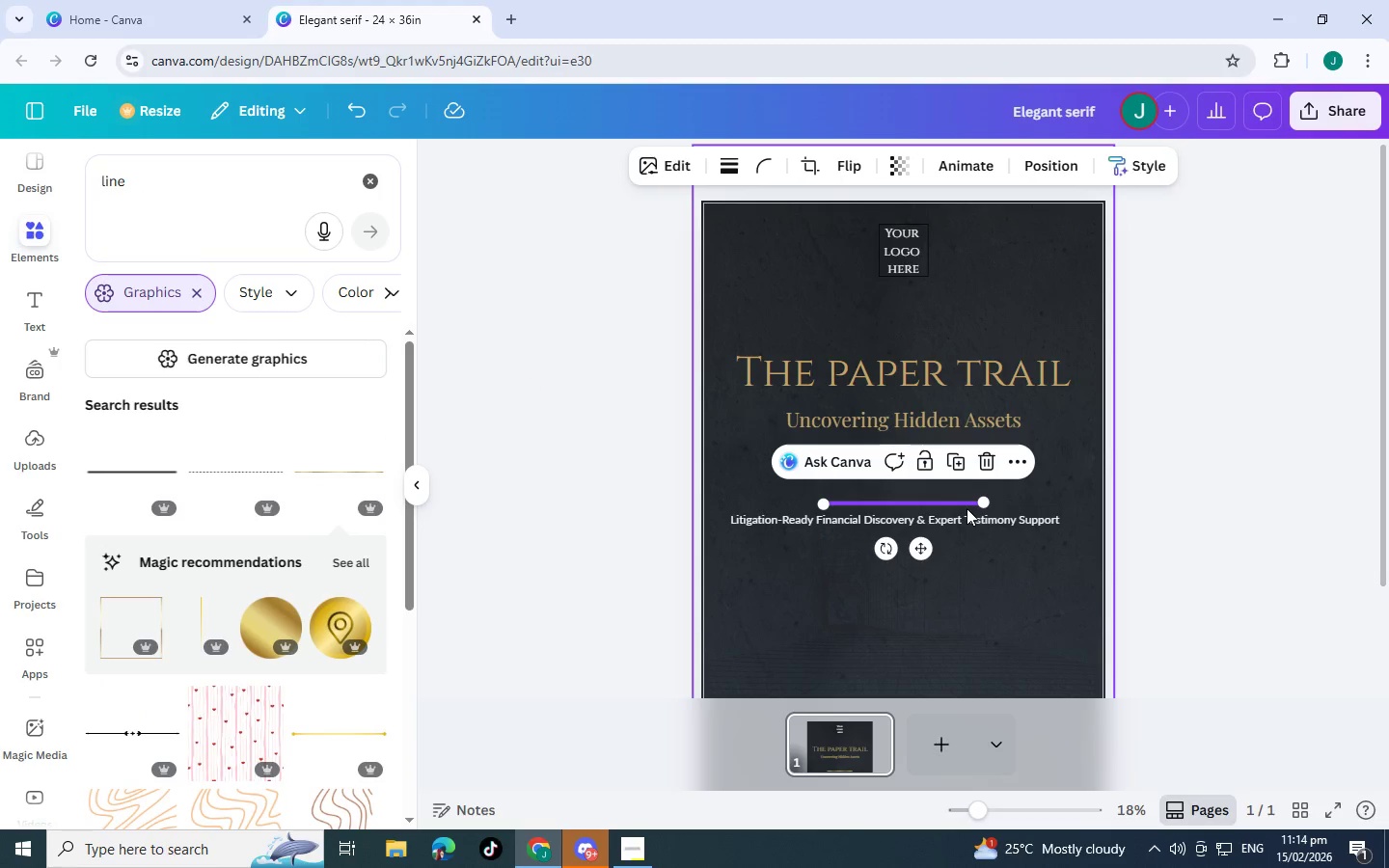 
left_click_drag(start_coordinate=[967, 501], to_coordinate=[952, 345])
 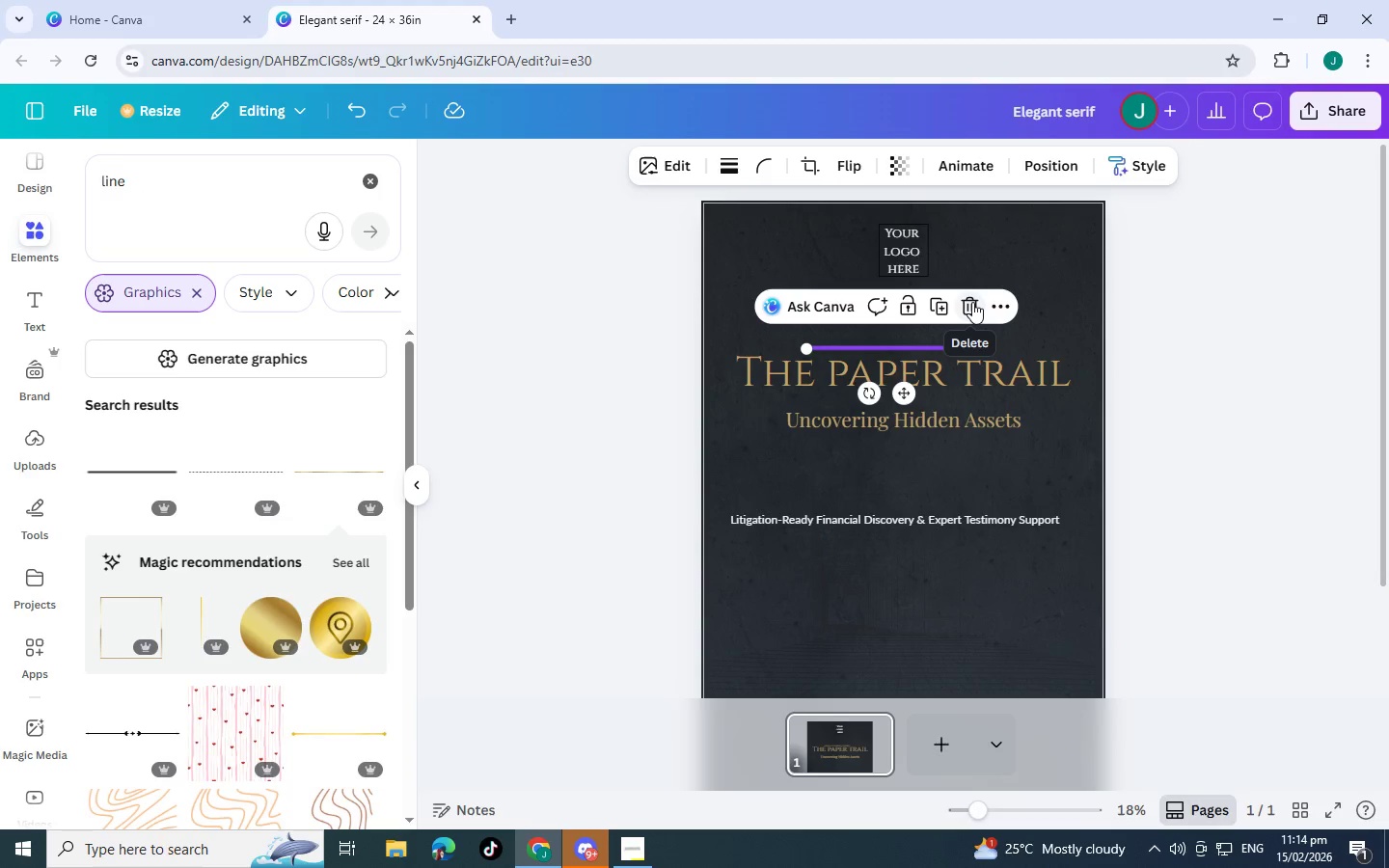 
left_click([972, 302])
 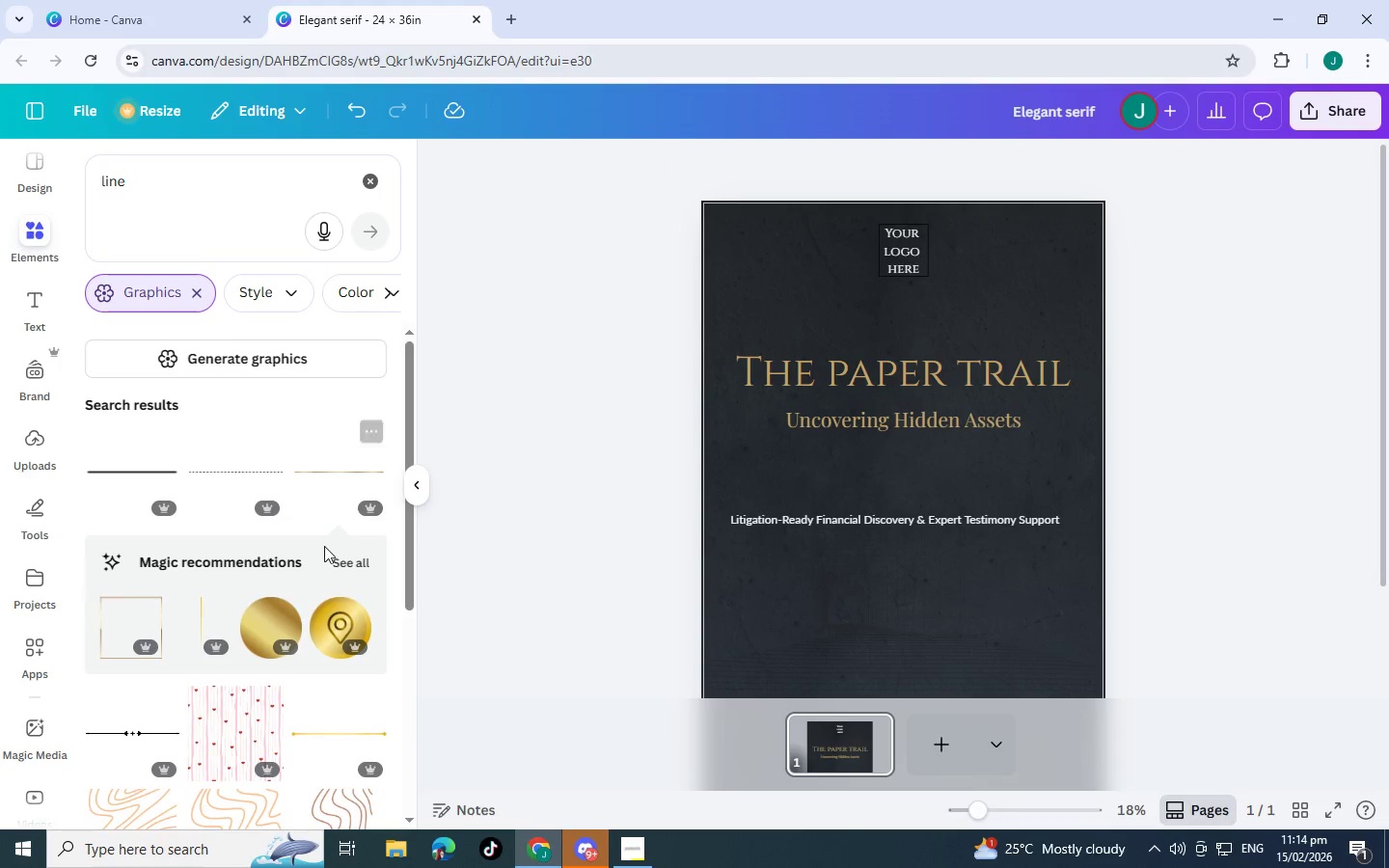 
scroll: coordinate [336, 535], scroll_direction: down, amount: 9.0
 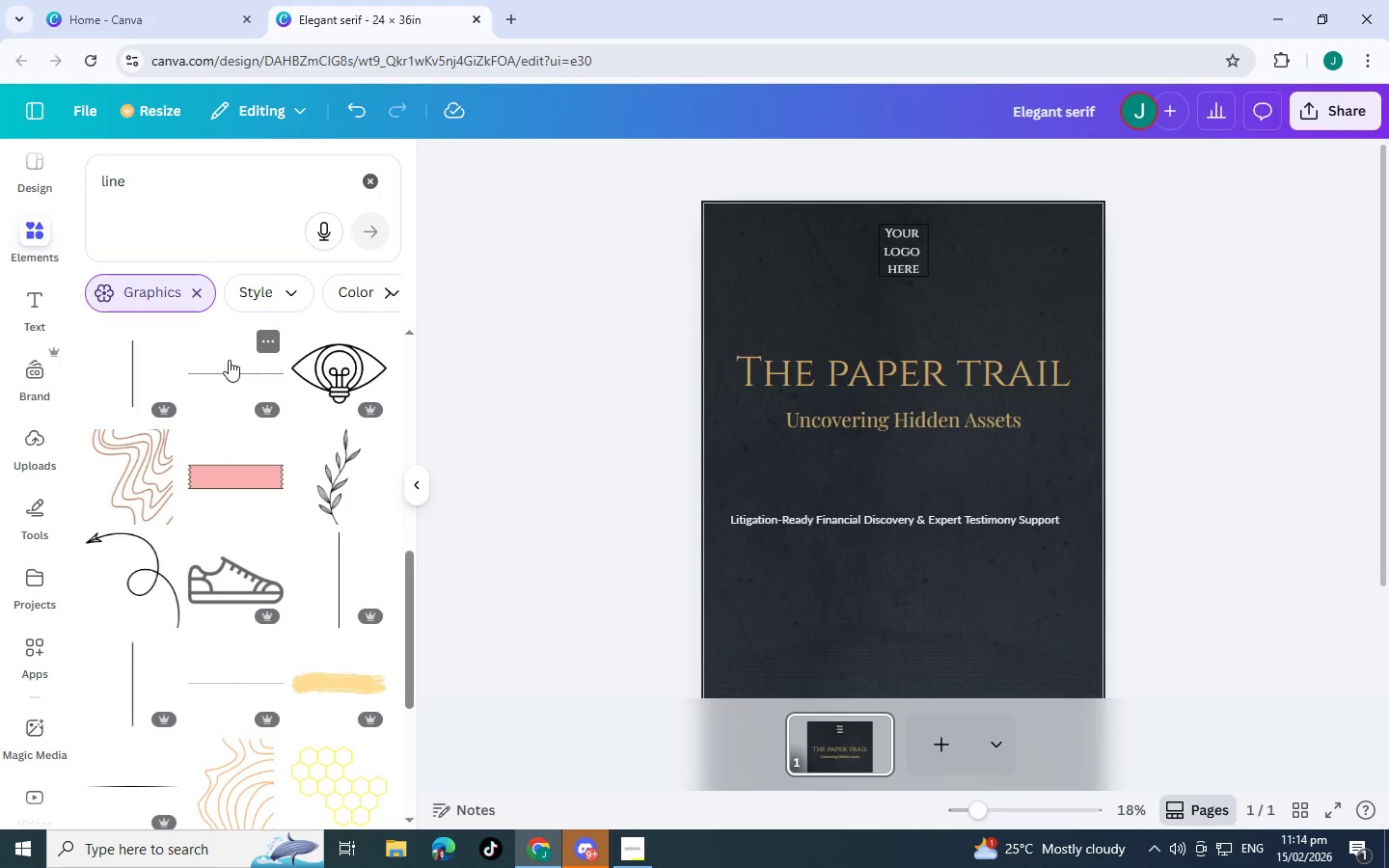 
left_click([229, 360])
 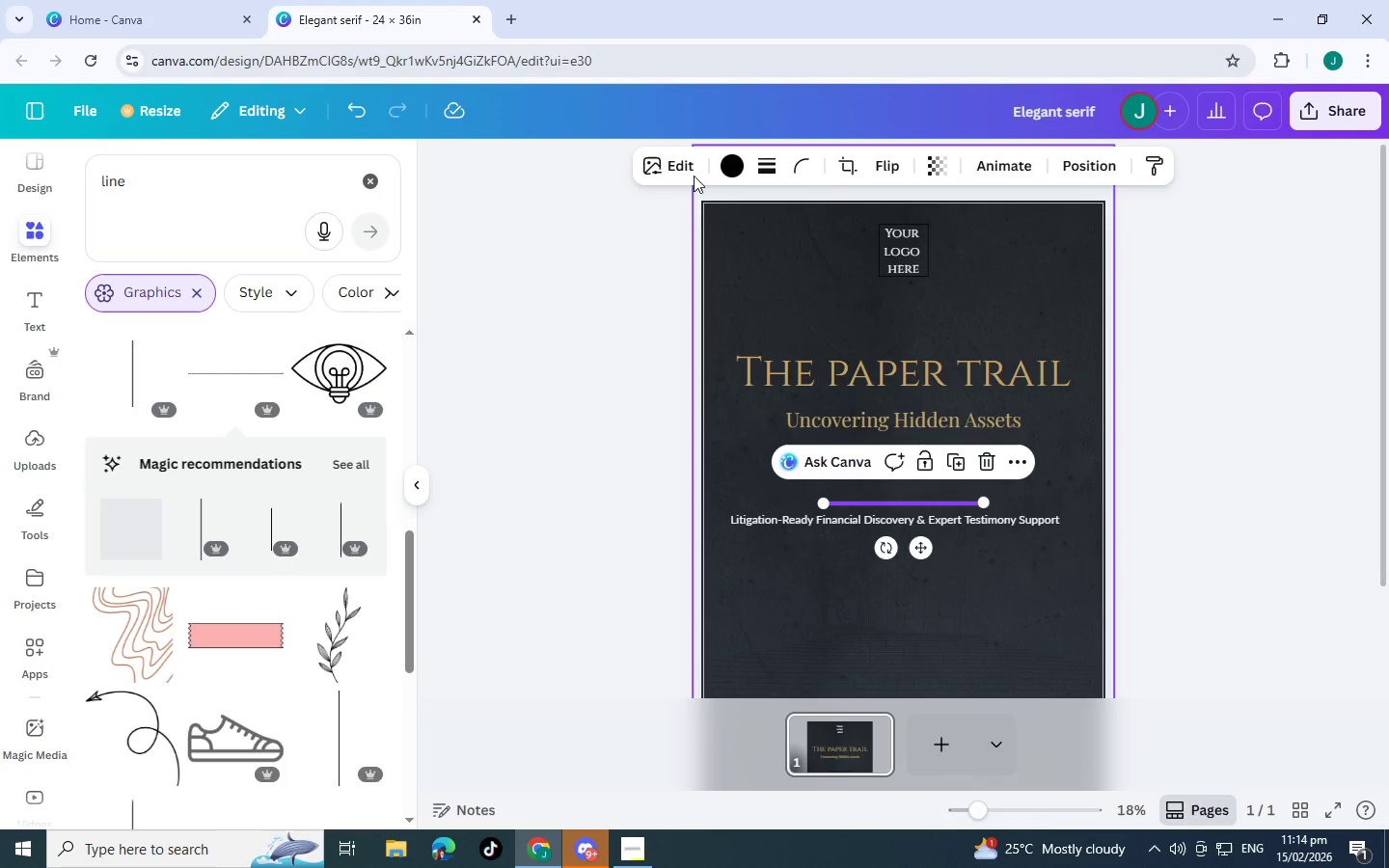 
left_click([715, 161])
 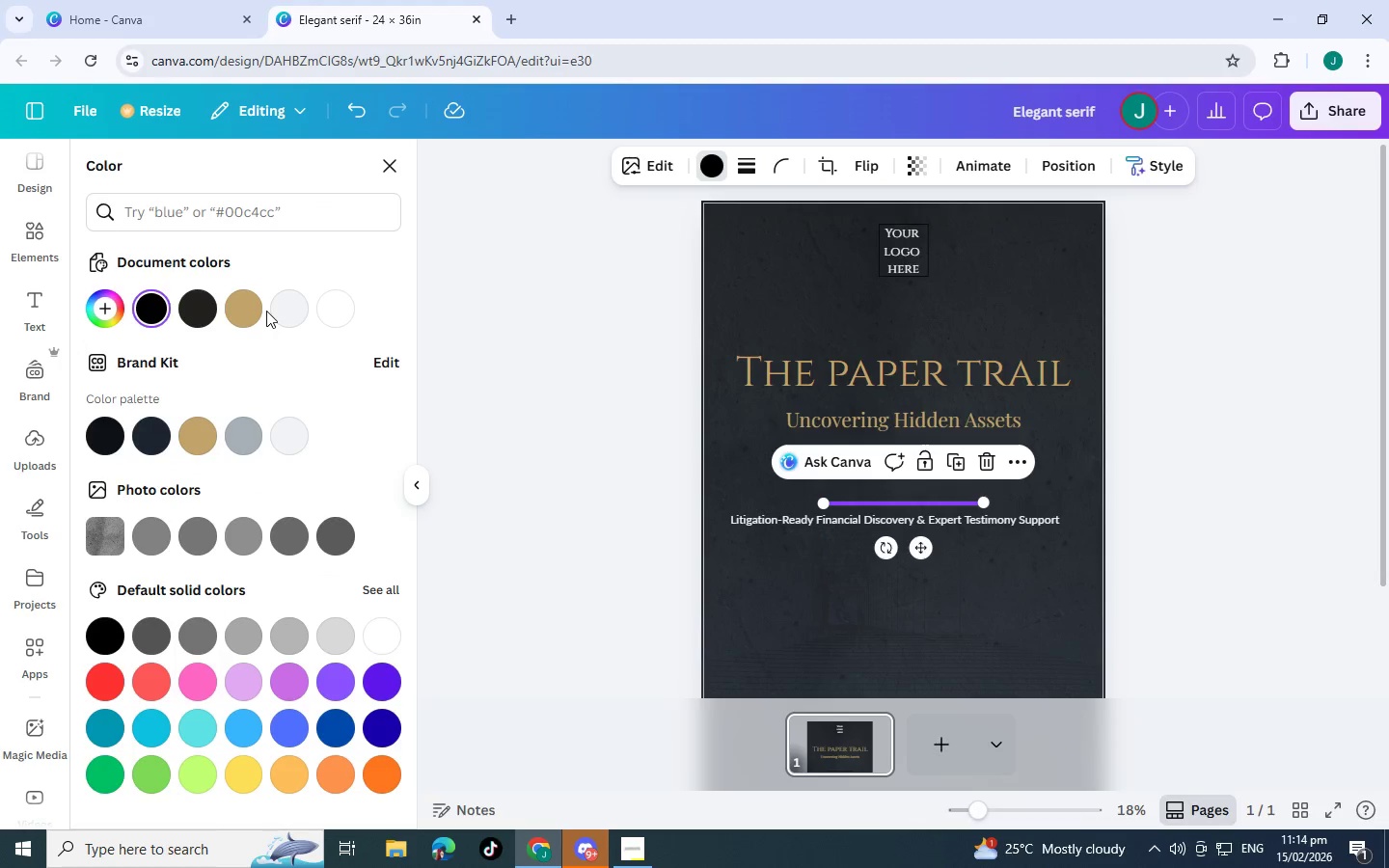 
double_click([257, 313])
 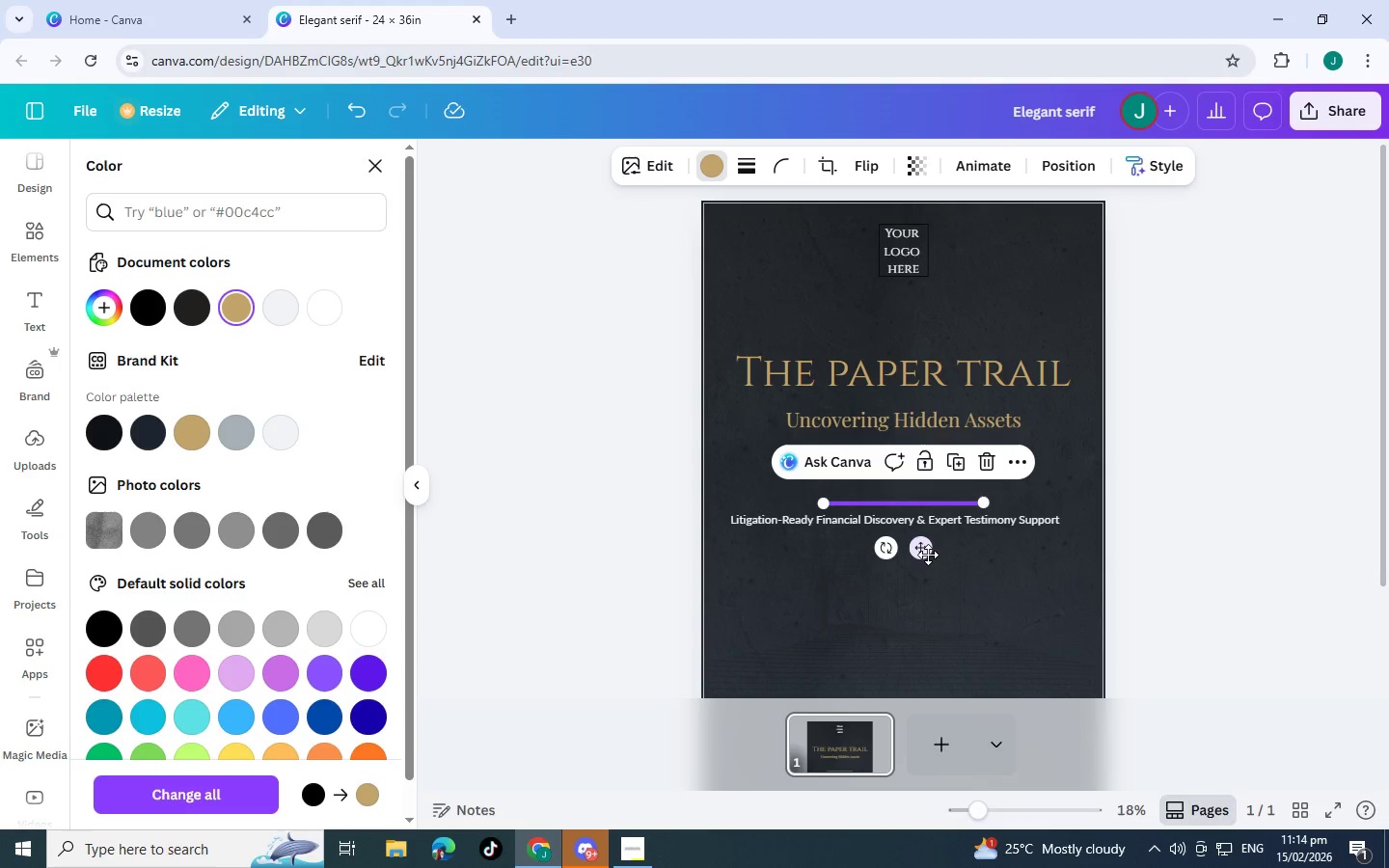 
left_click_drag(start_coordinate=[927, 550], to_coordinate=[922, 391])
 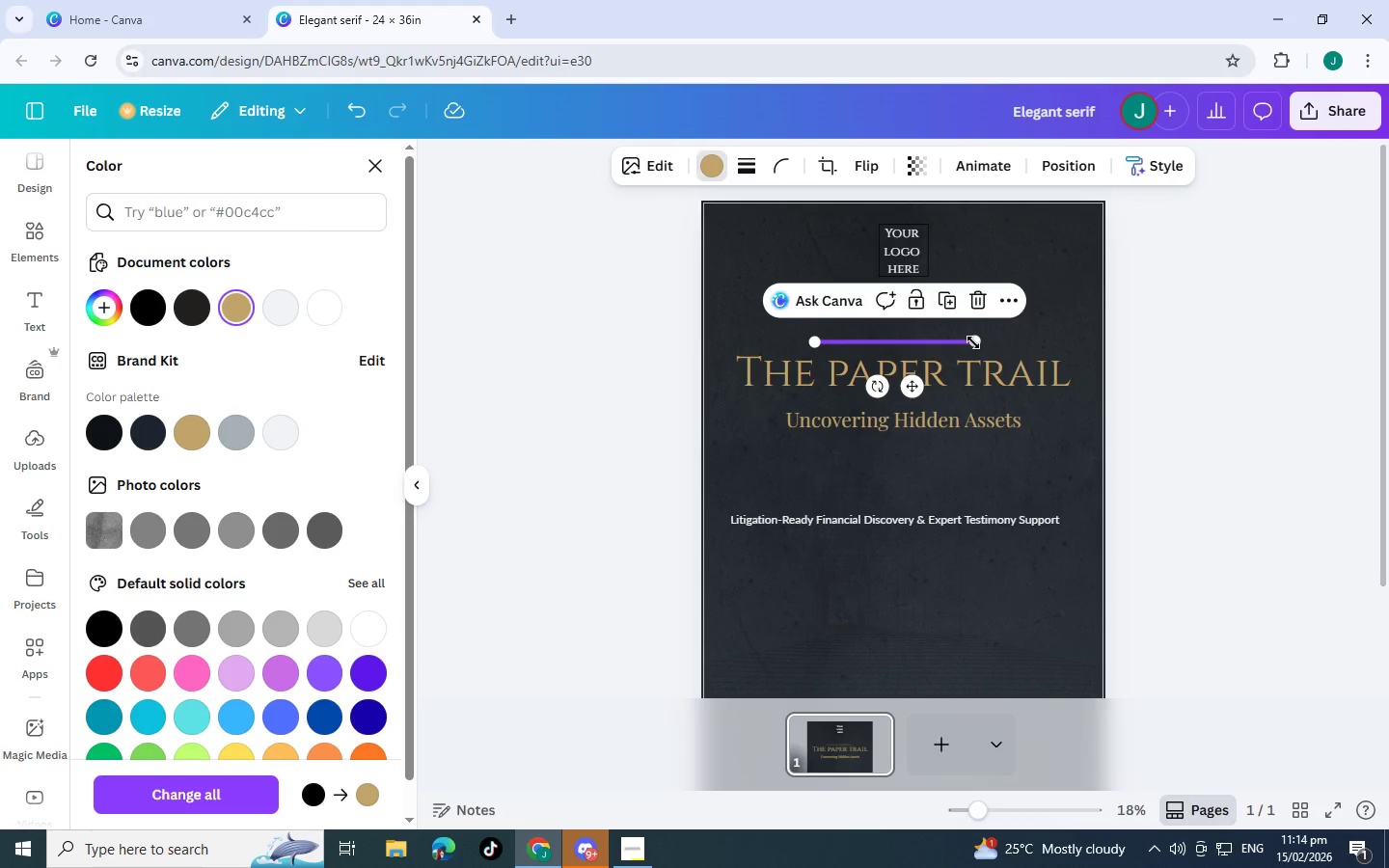 
left_click_drag(start_coordinate=[973, 342], to_coordinate=[1062, 341])
 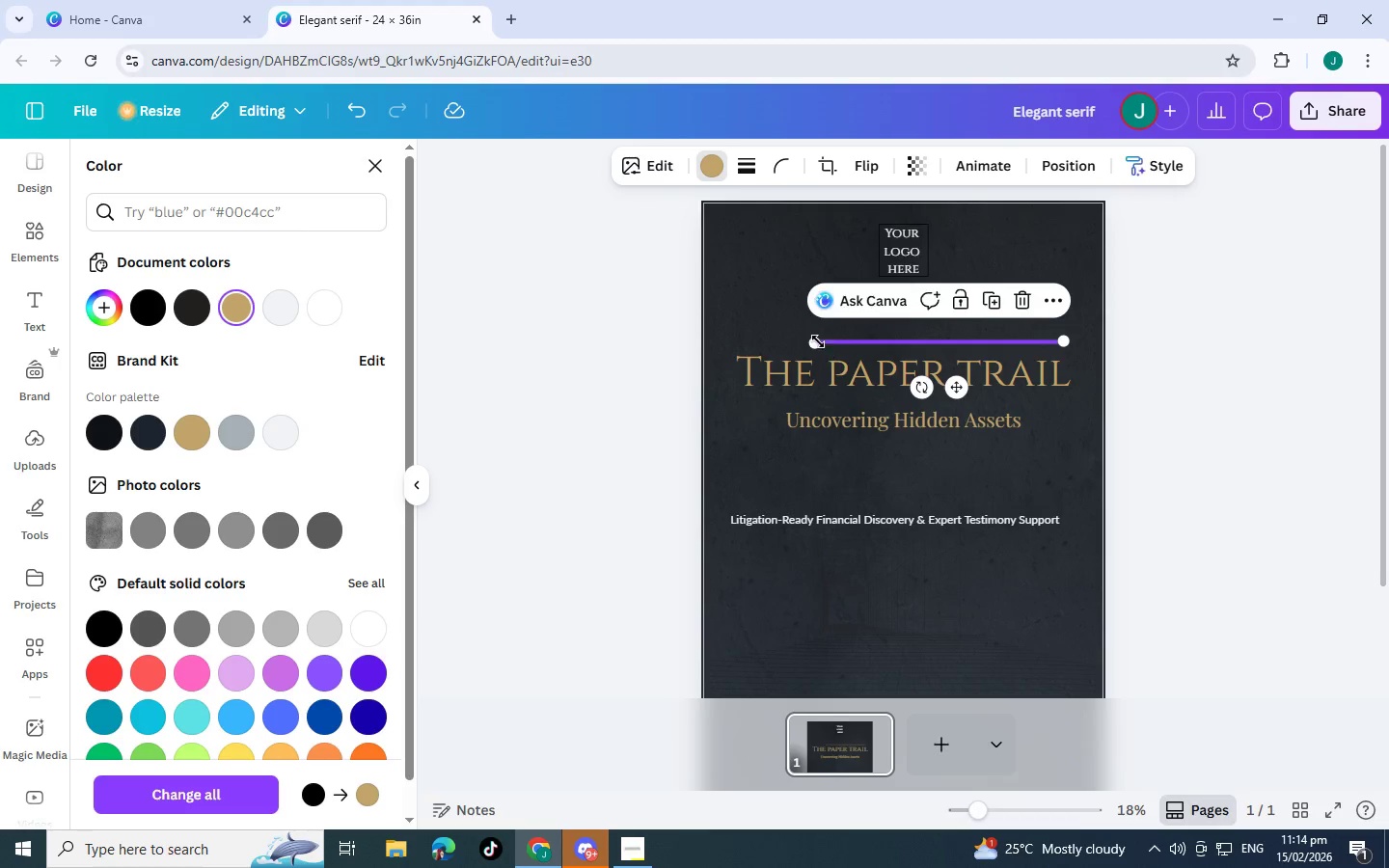 
left_click_drag(start_coordinate=[814, 340], to_coordinate=[737, 340])
 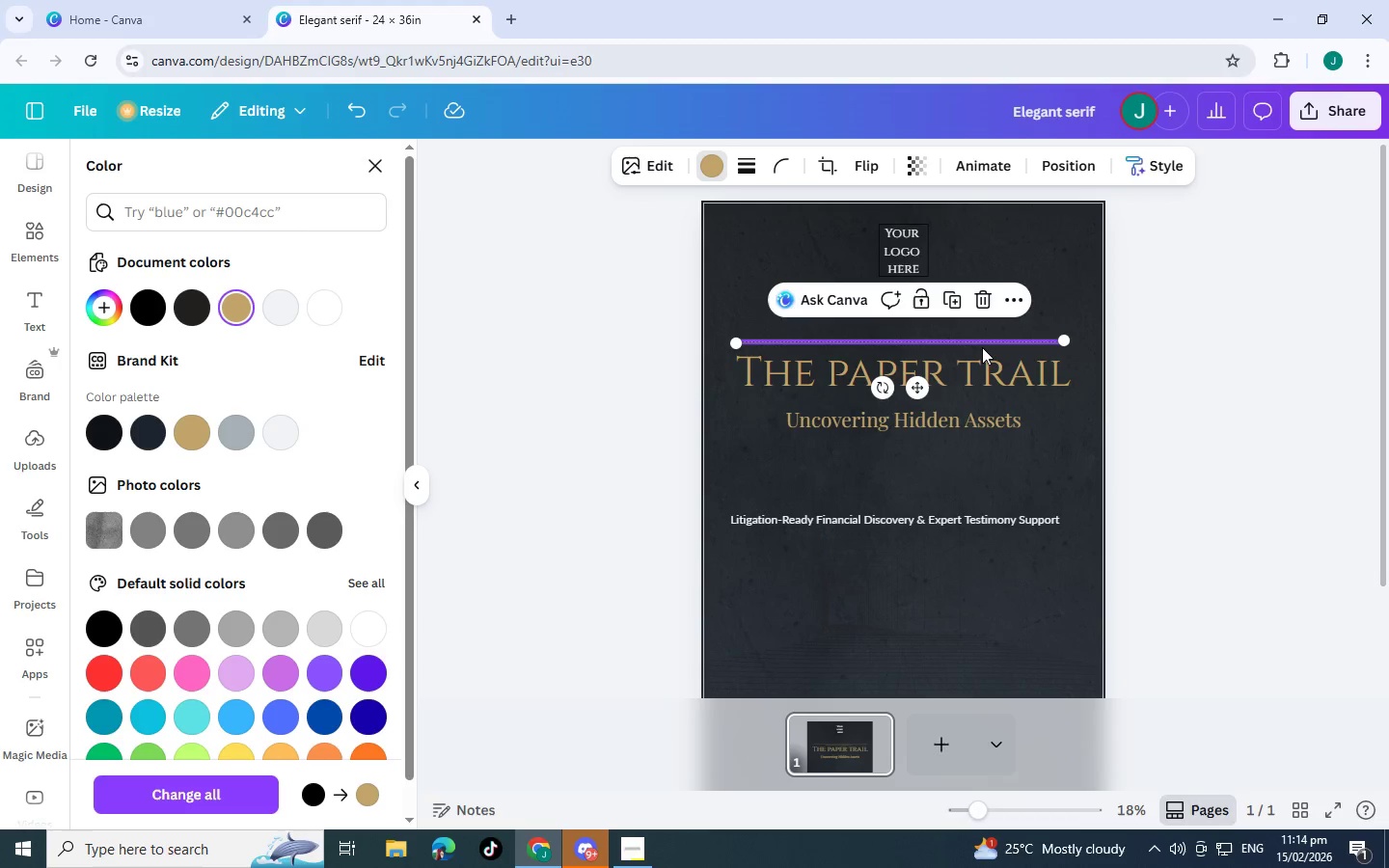 
key(Control+C)
 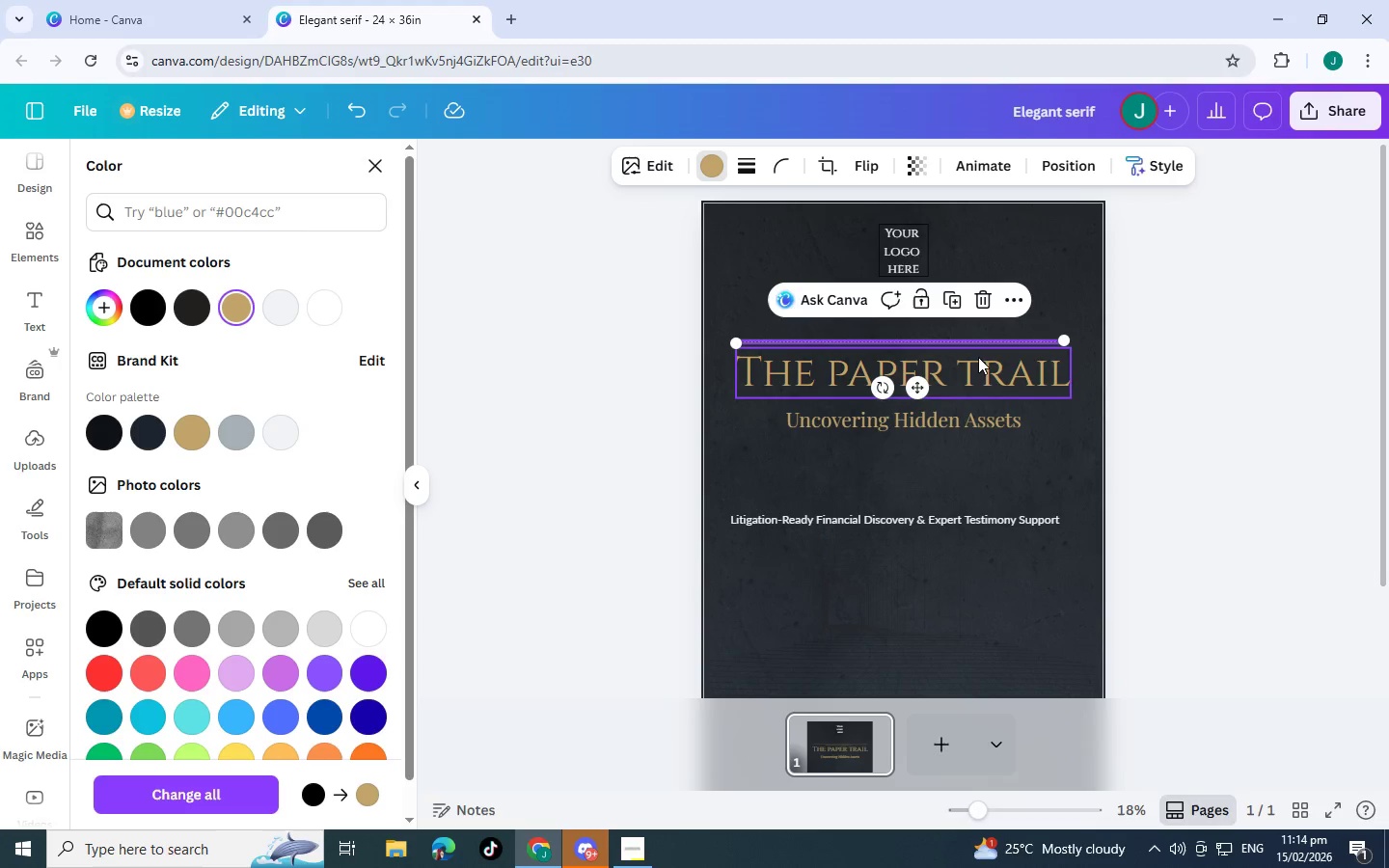 
key(Control+V)
 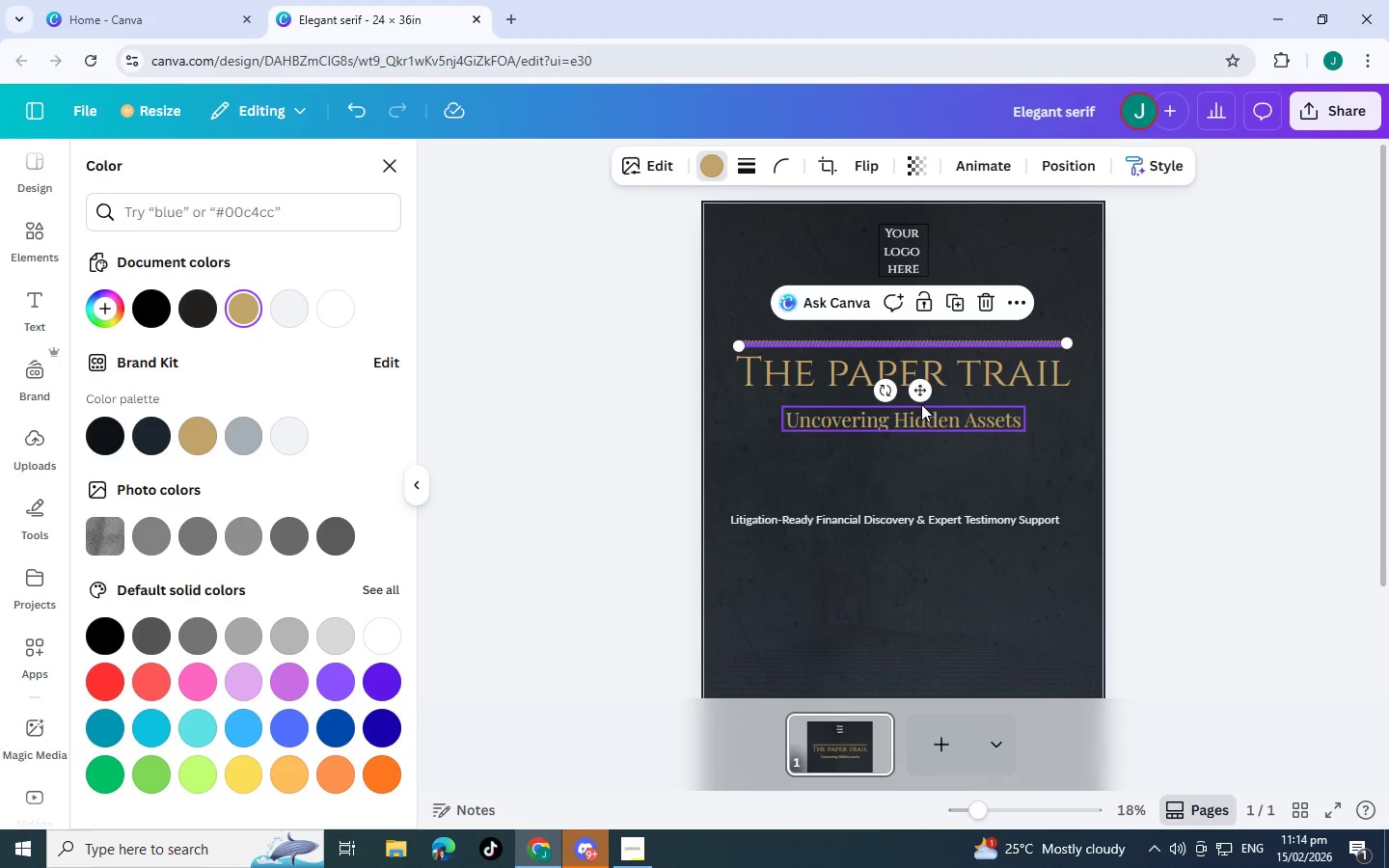 
left_click_drag(start_coordinate=[920, 393], to_coordinate=[915, 490])
 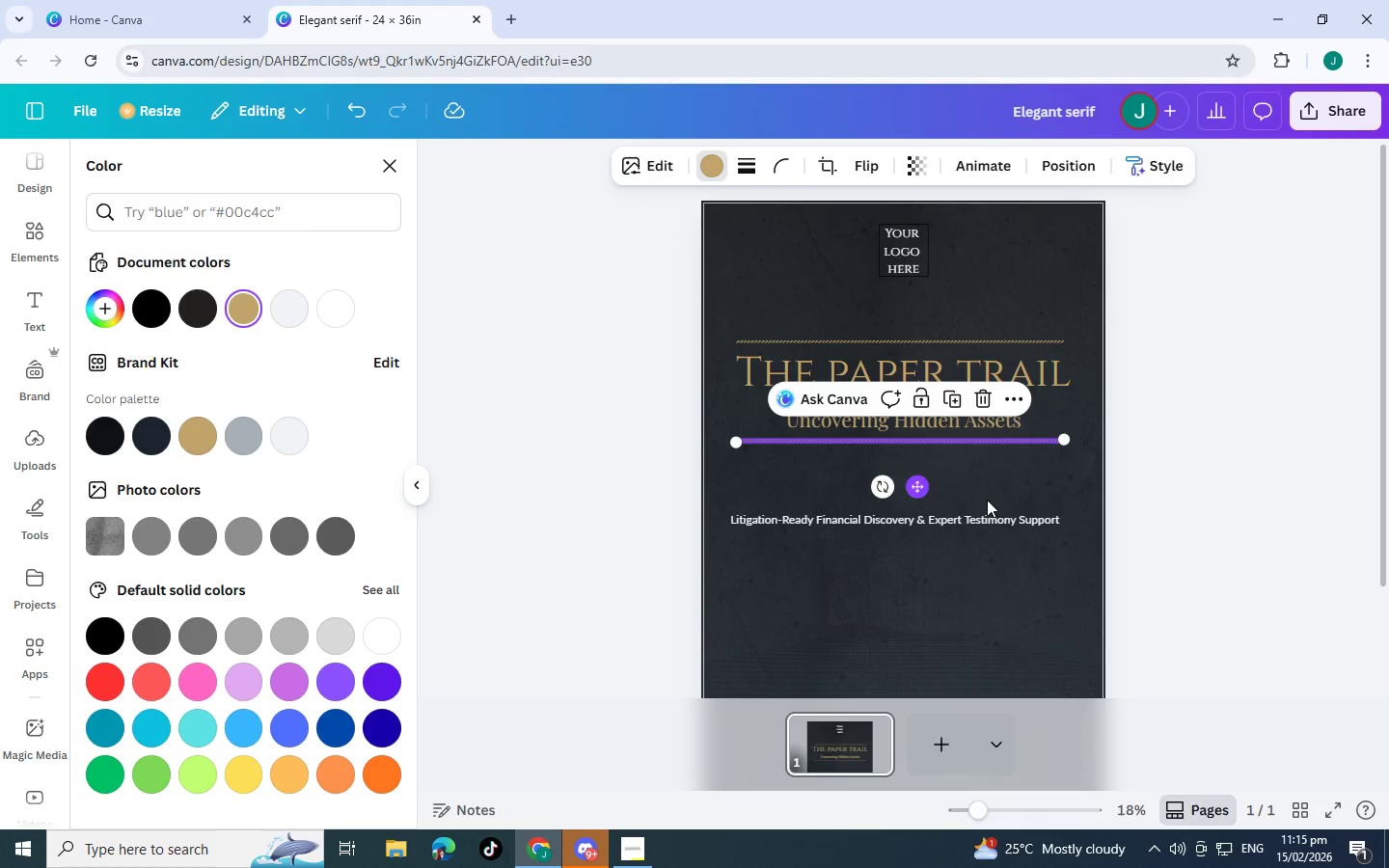 
left_click([991, 501])
 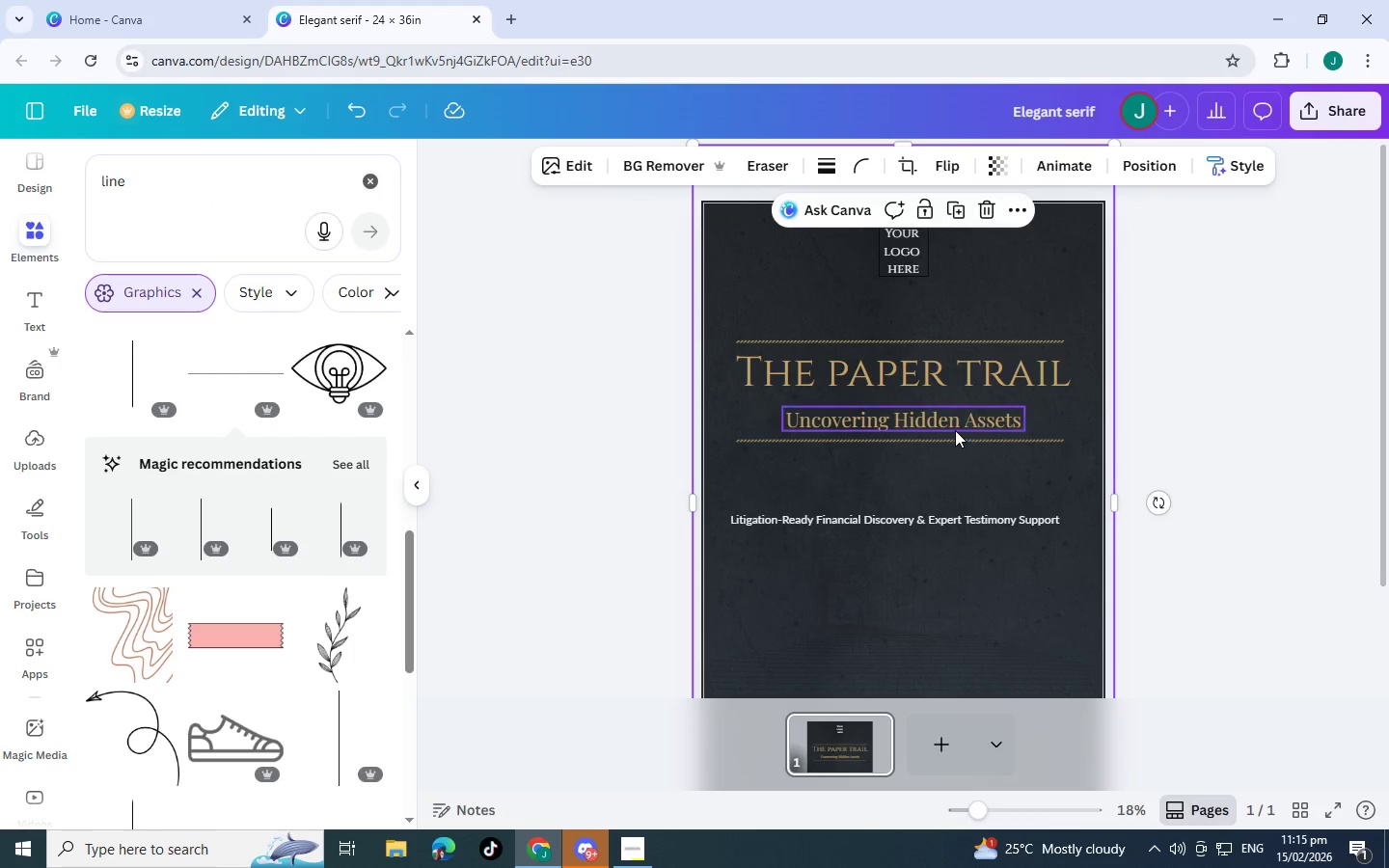 
left_click([957, 442])
 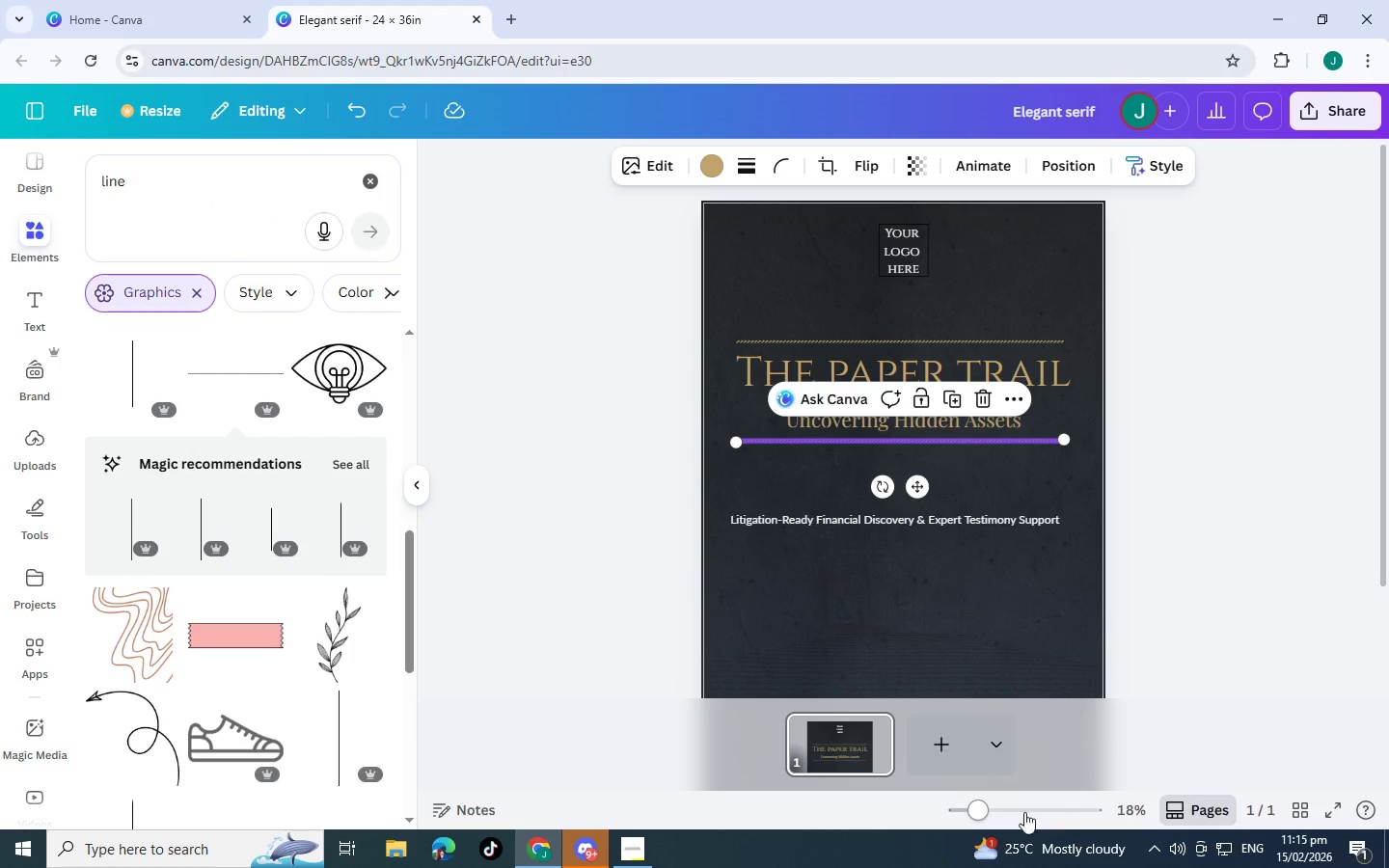 
scroll: coordinate [281, 520], scroll_direction: down, amount: 11.0
 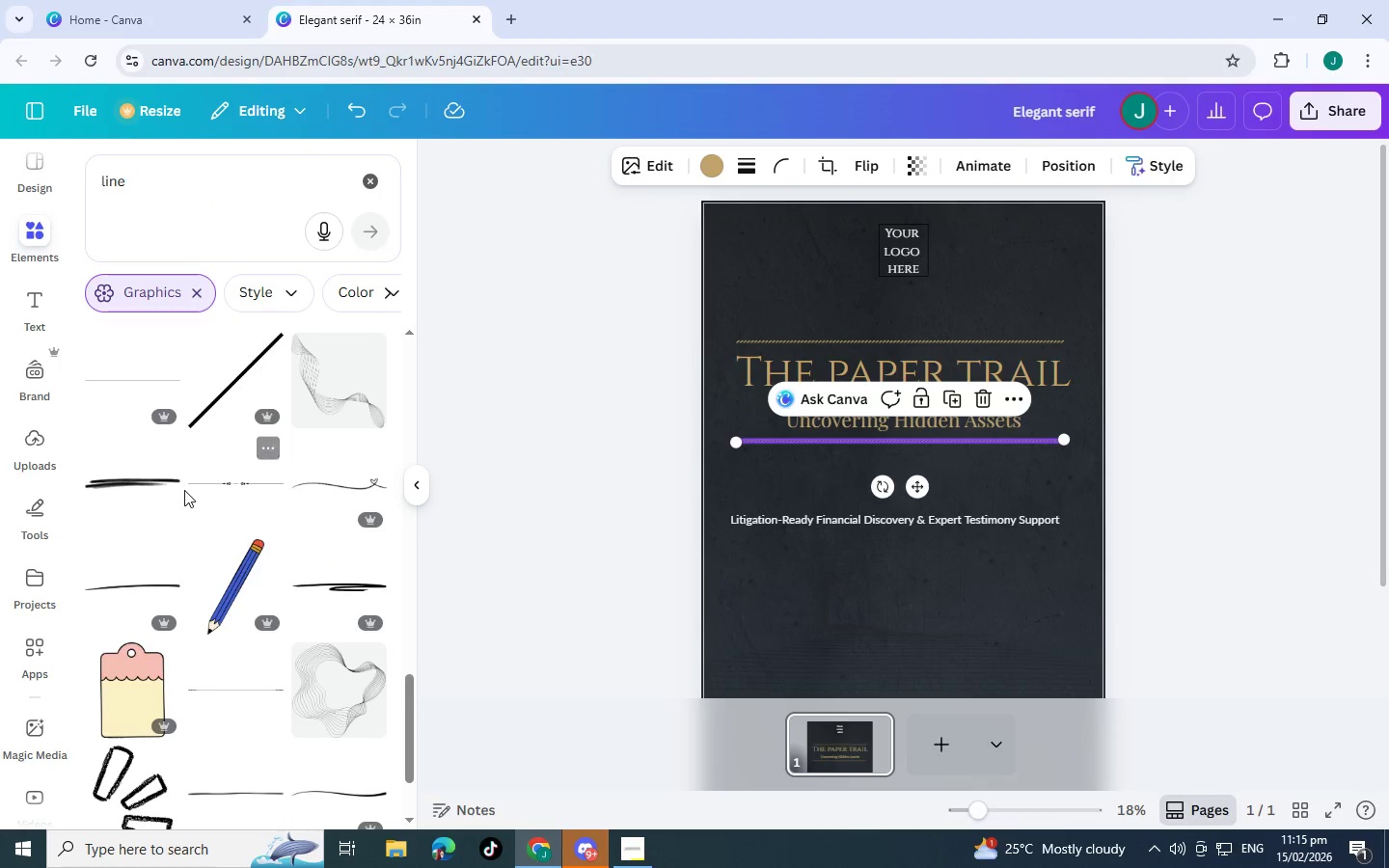 
scroll: coordinate [184, 490], scroll_direction: up, amount: 2.0
 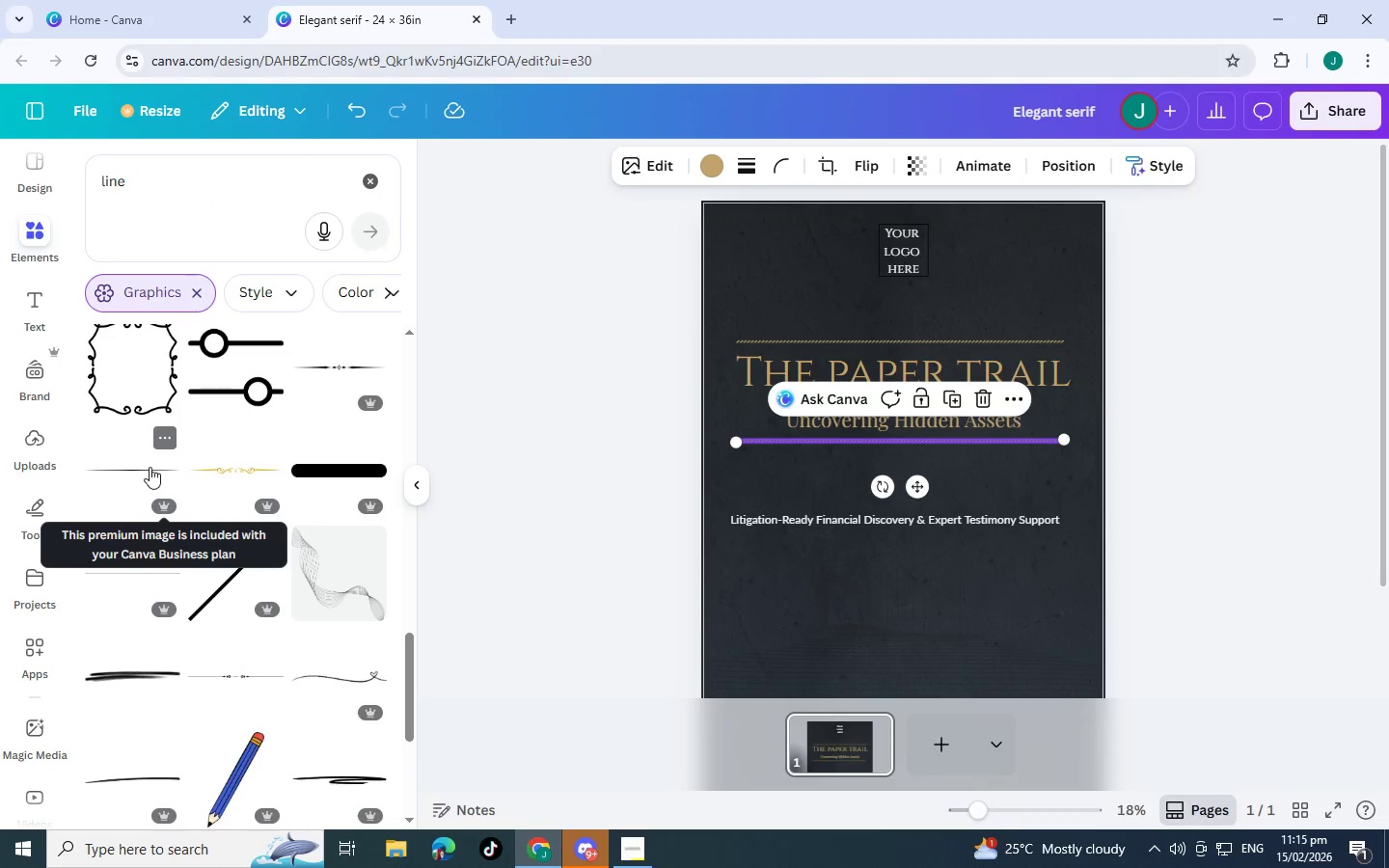 
left_click([150, 467])
 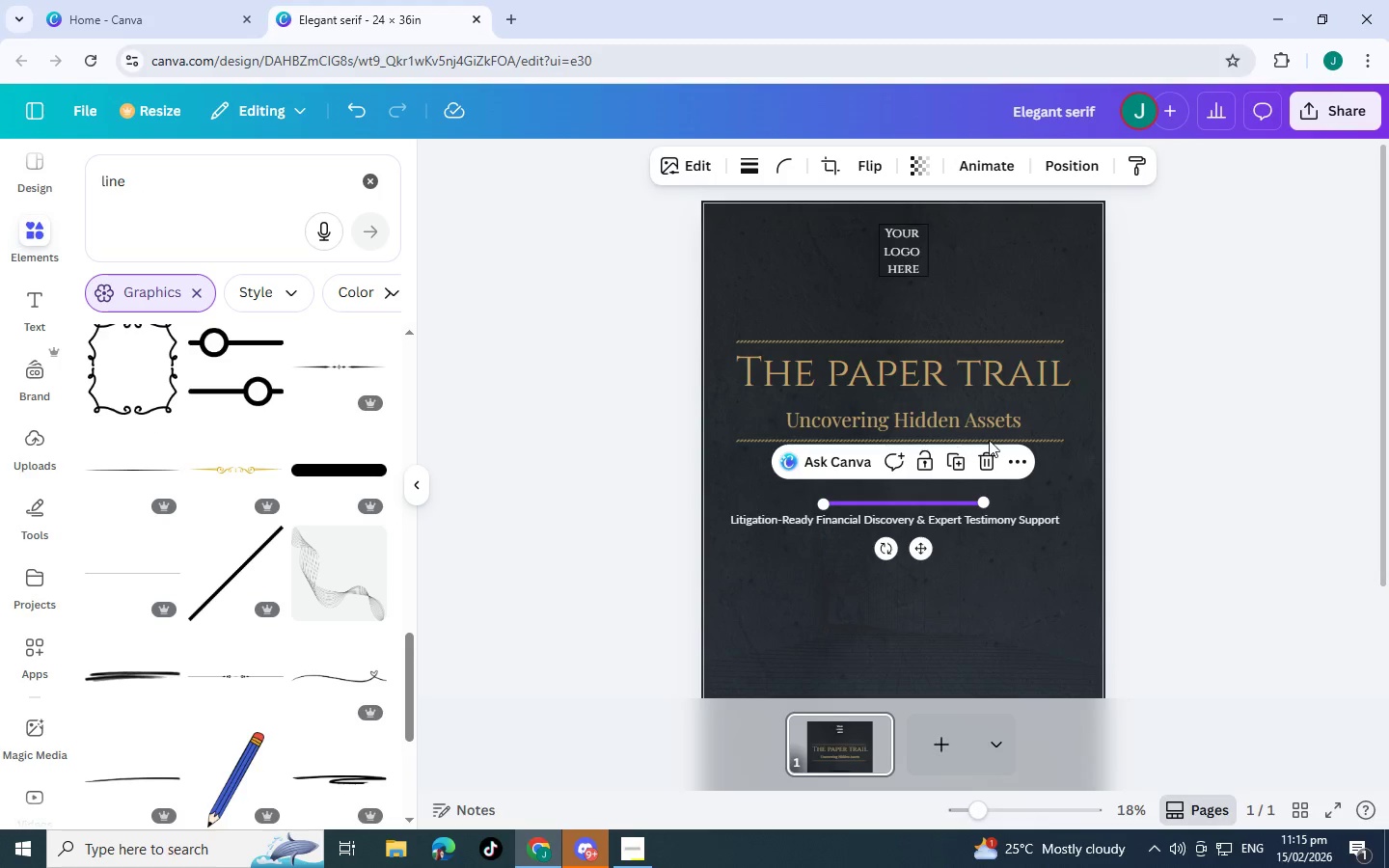 
left_click([997, 441])
 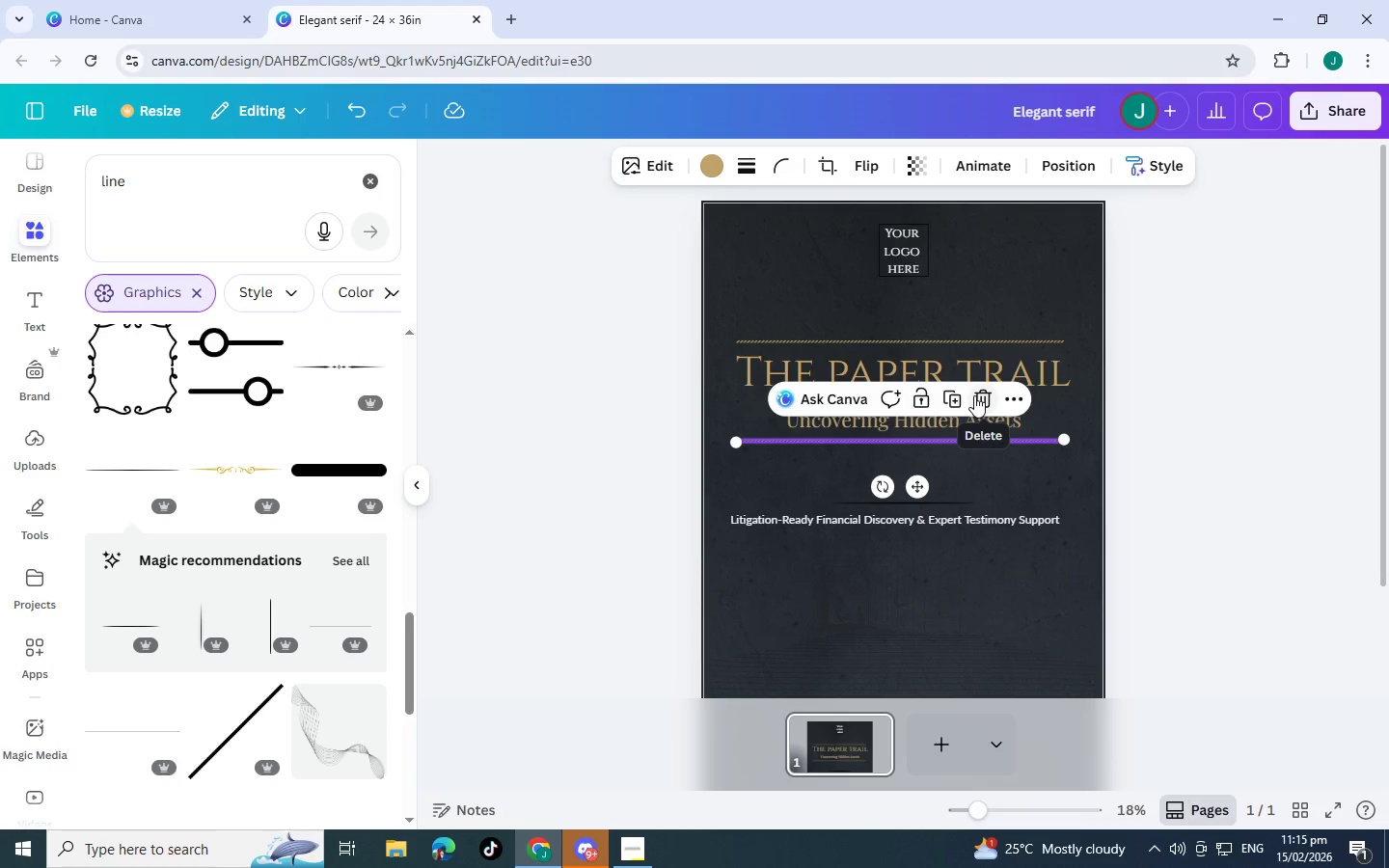 
key(Delete)
 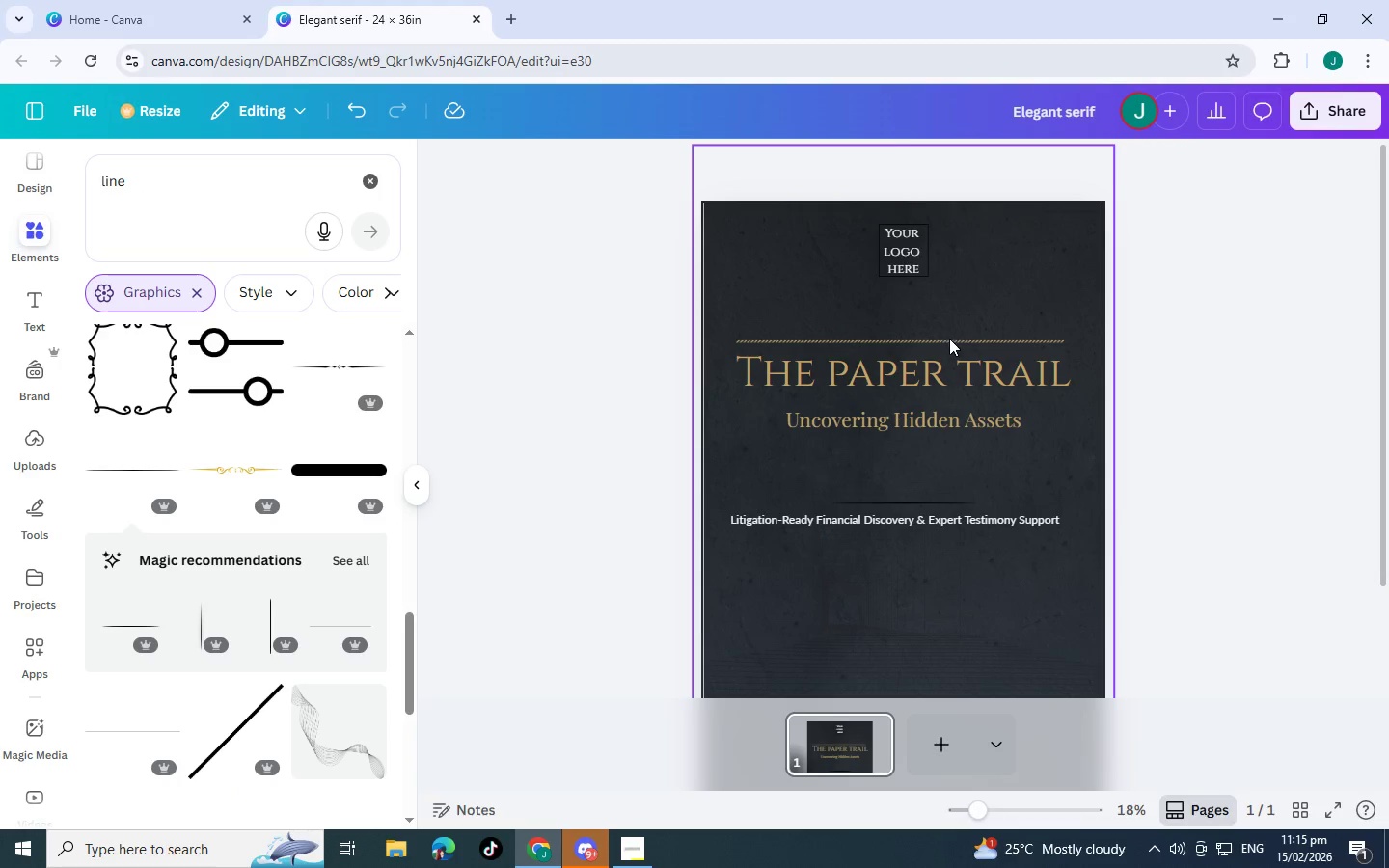 
double_click([949, 339])
 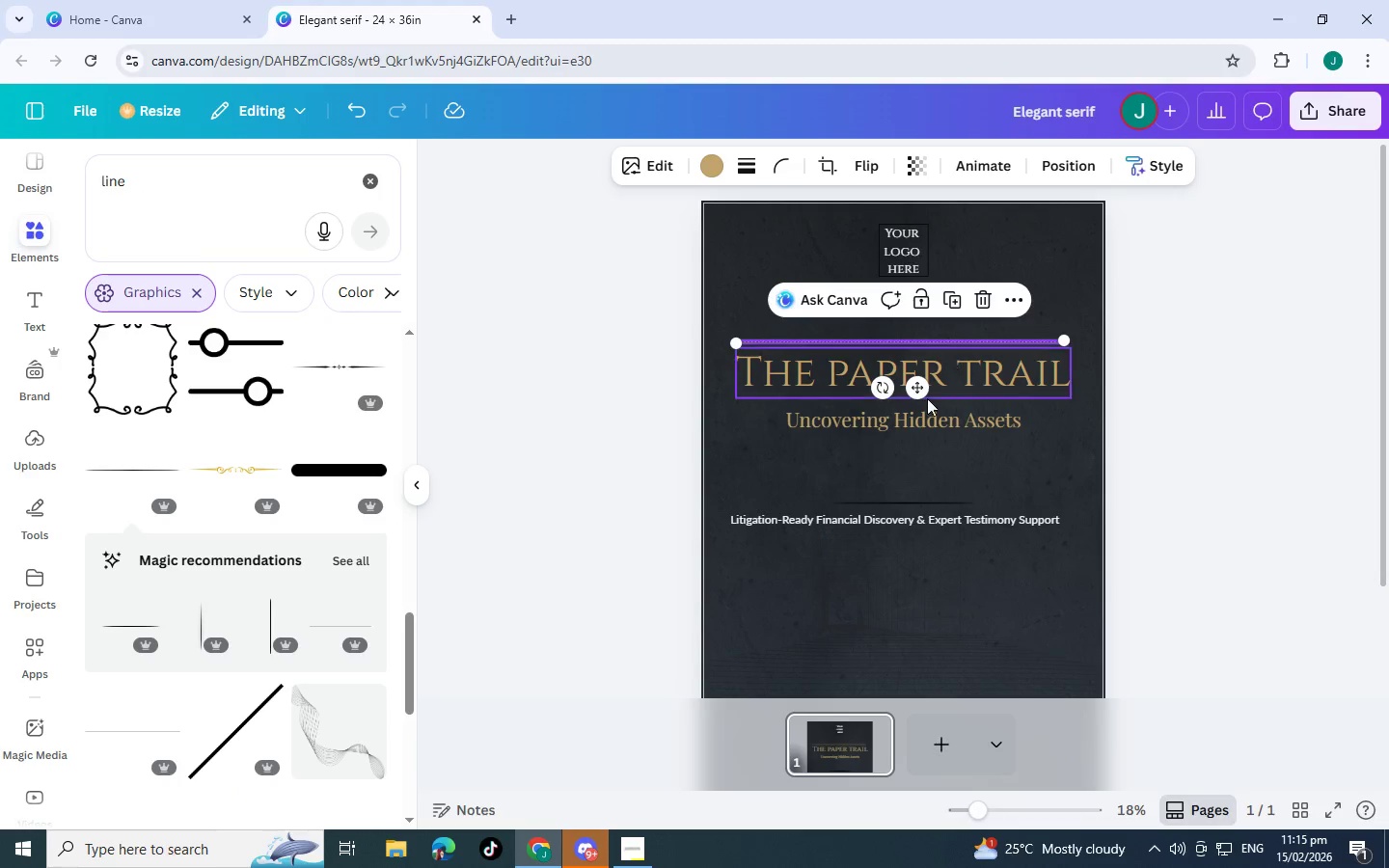 
key(Delete)
 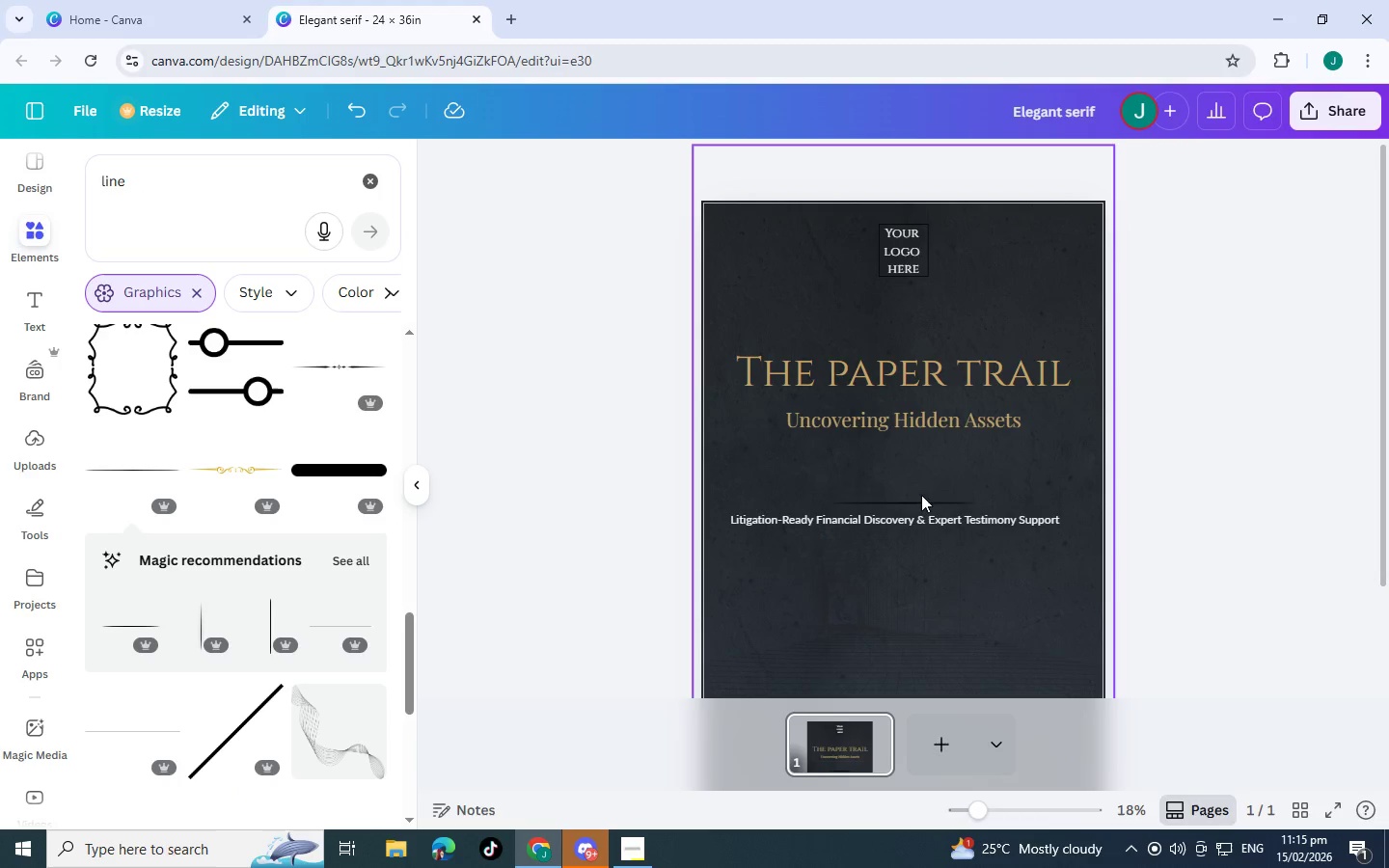 
left_click([921, 499])
 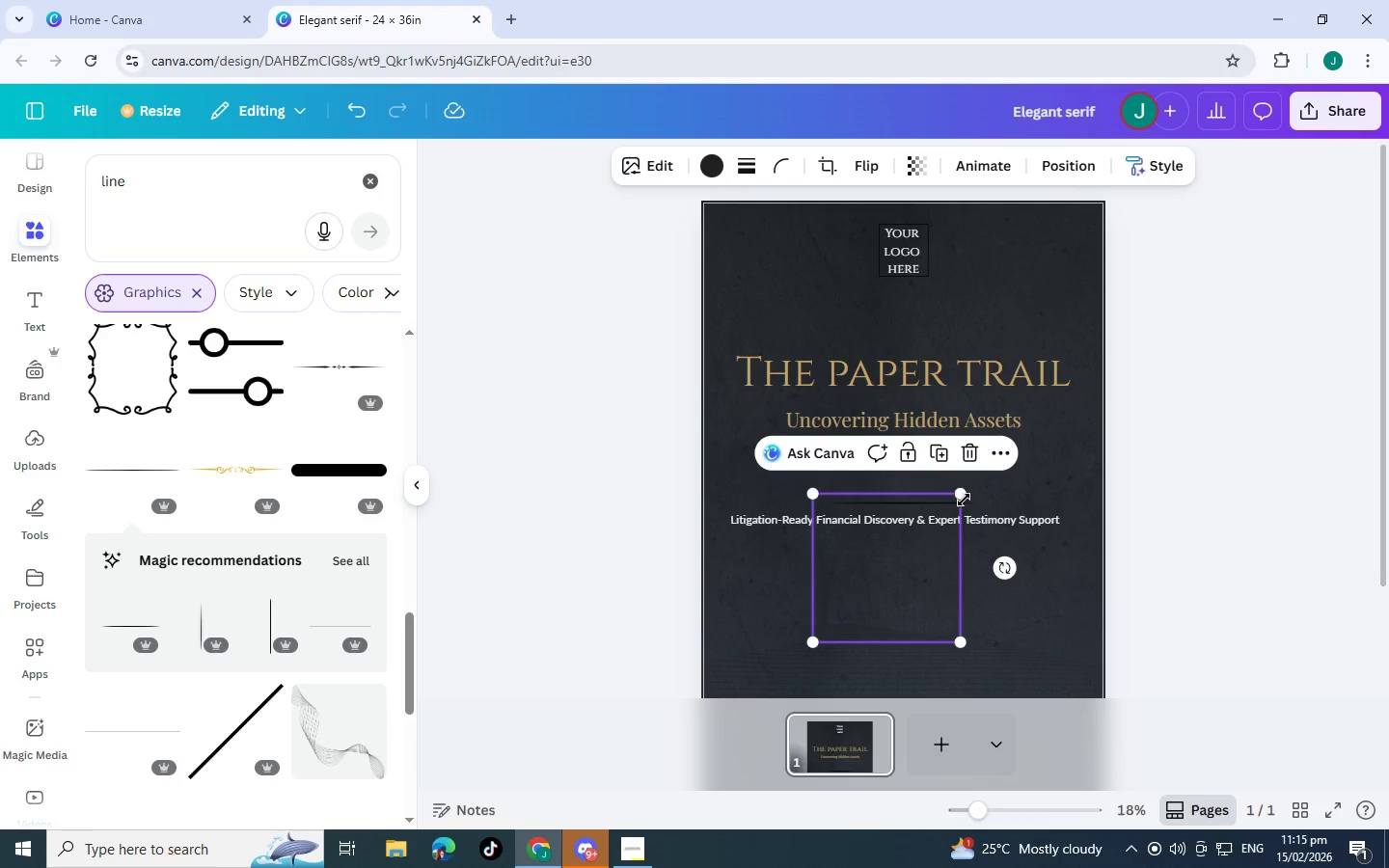 
left_click([964, 500])
 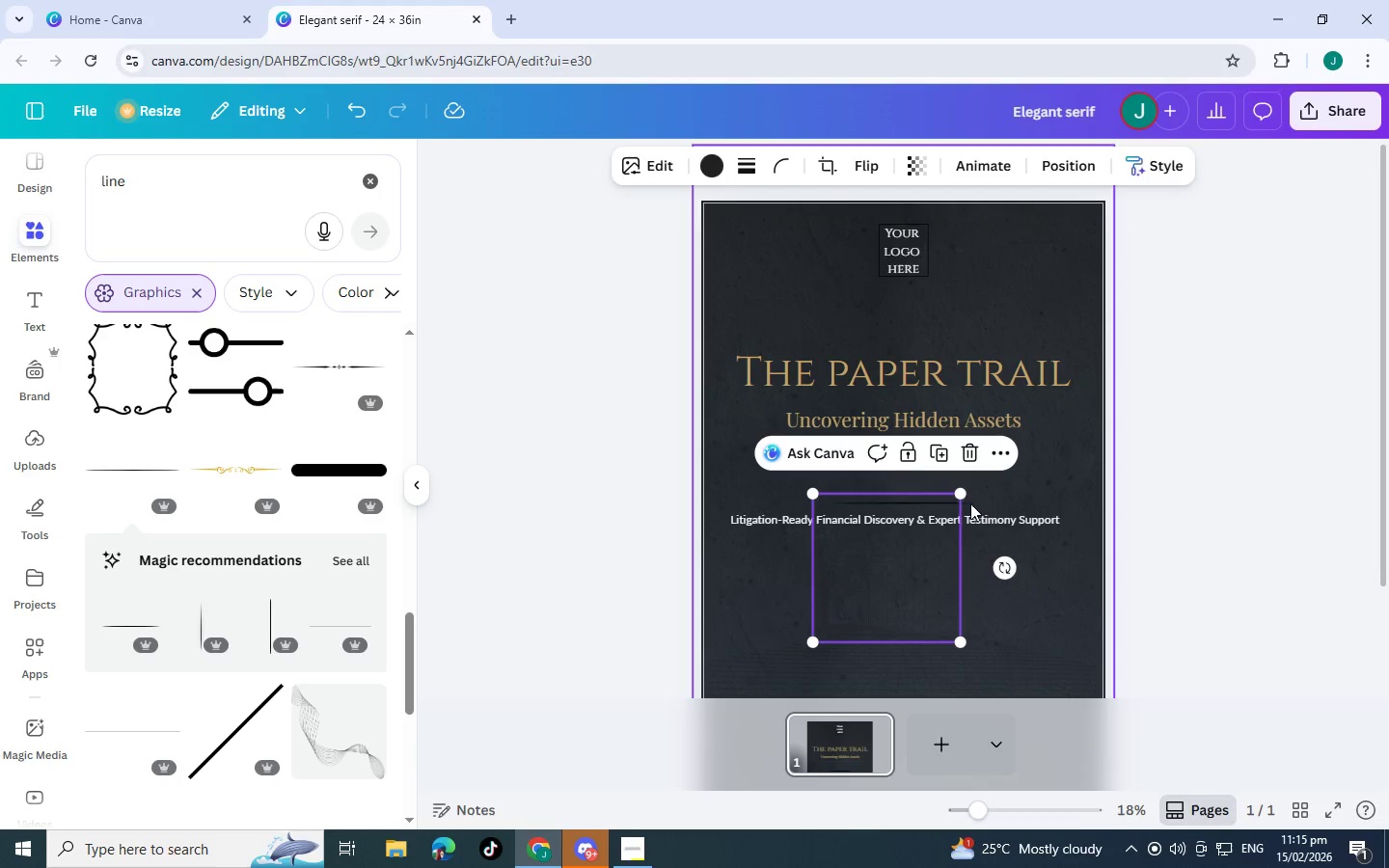 
left_click([970, 503])
 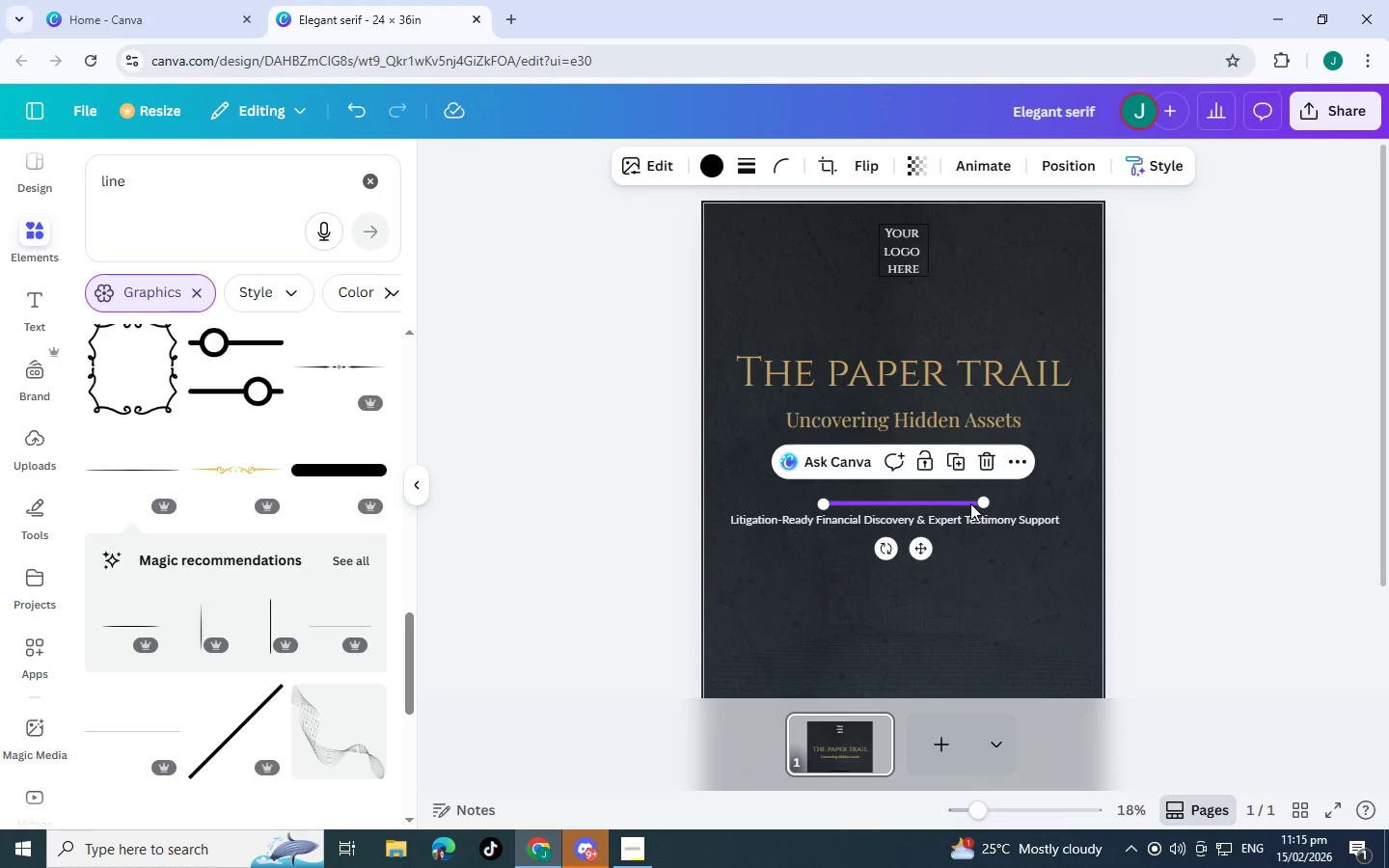 
left_click_drag(start_coordinate=[970, 503], to_coordinate=[962, 344])
 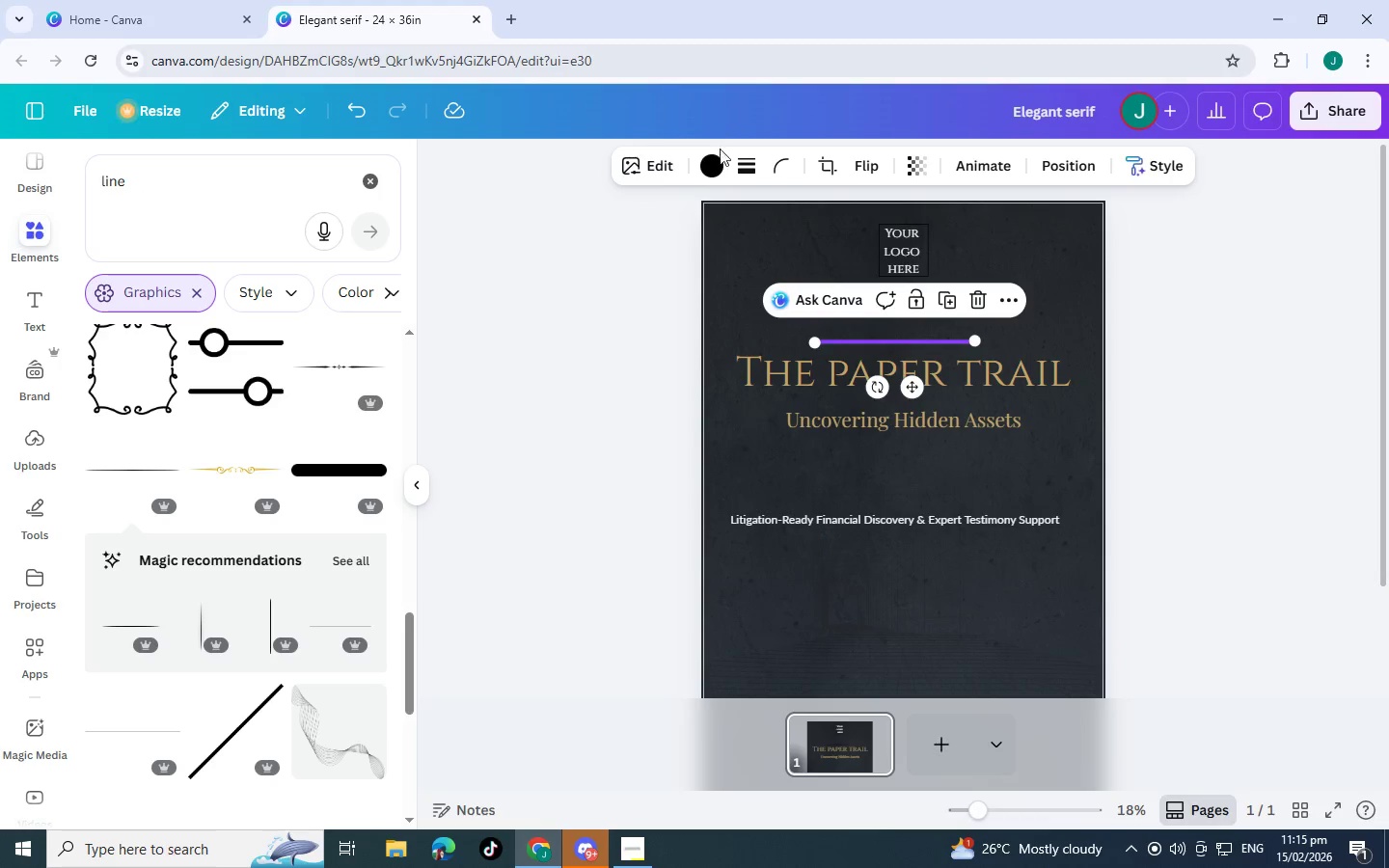 
left_click([711, 159])
 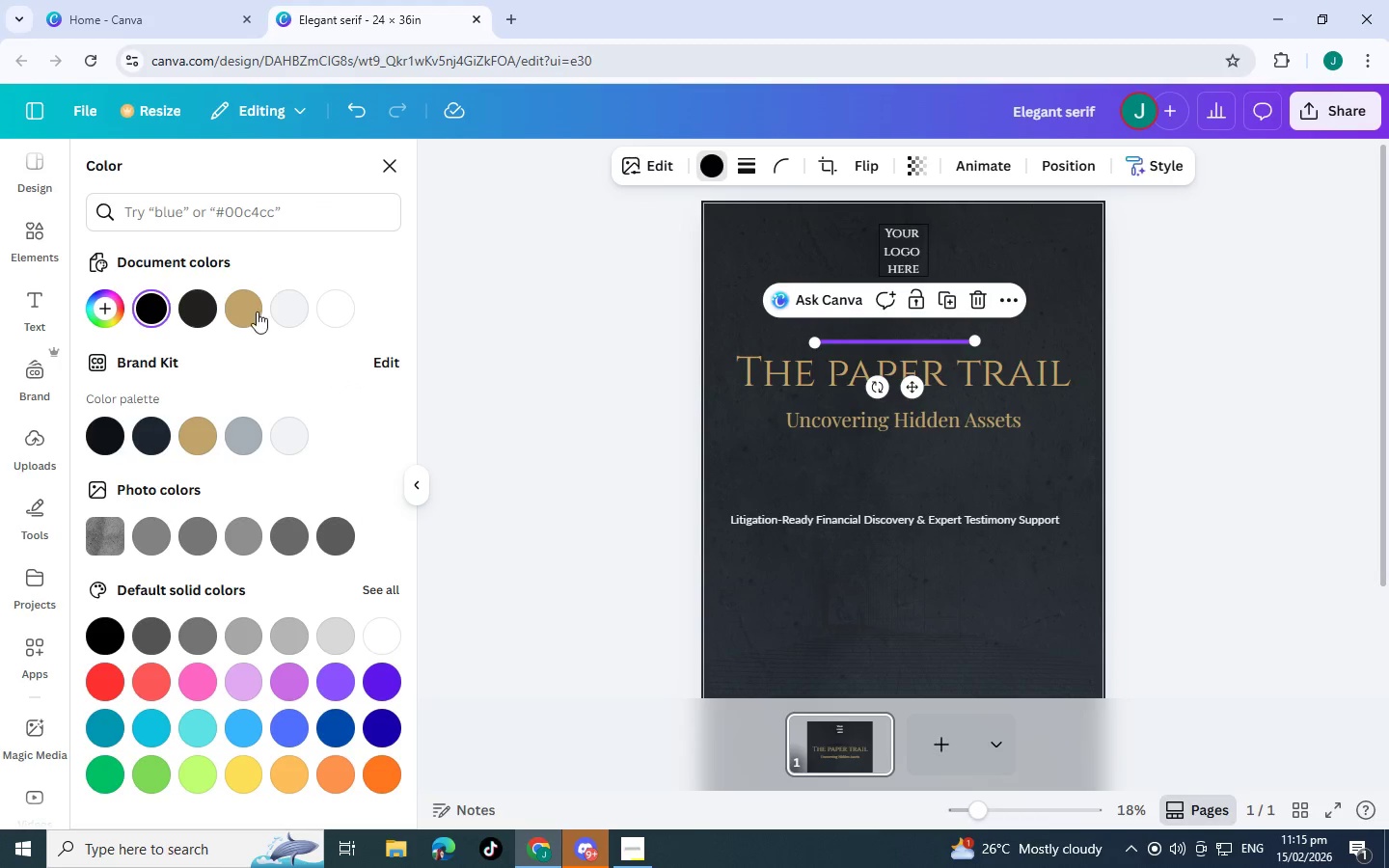 
left_click([254, 312])
 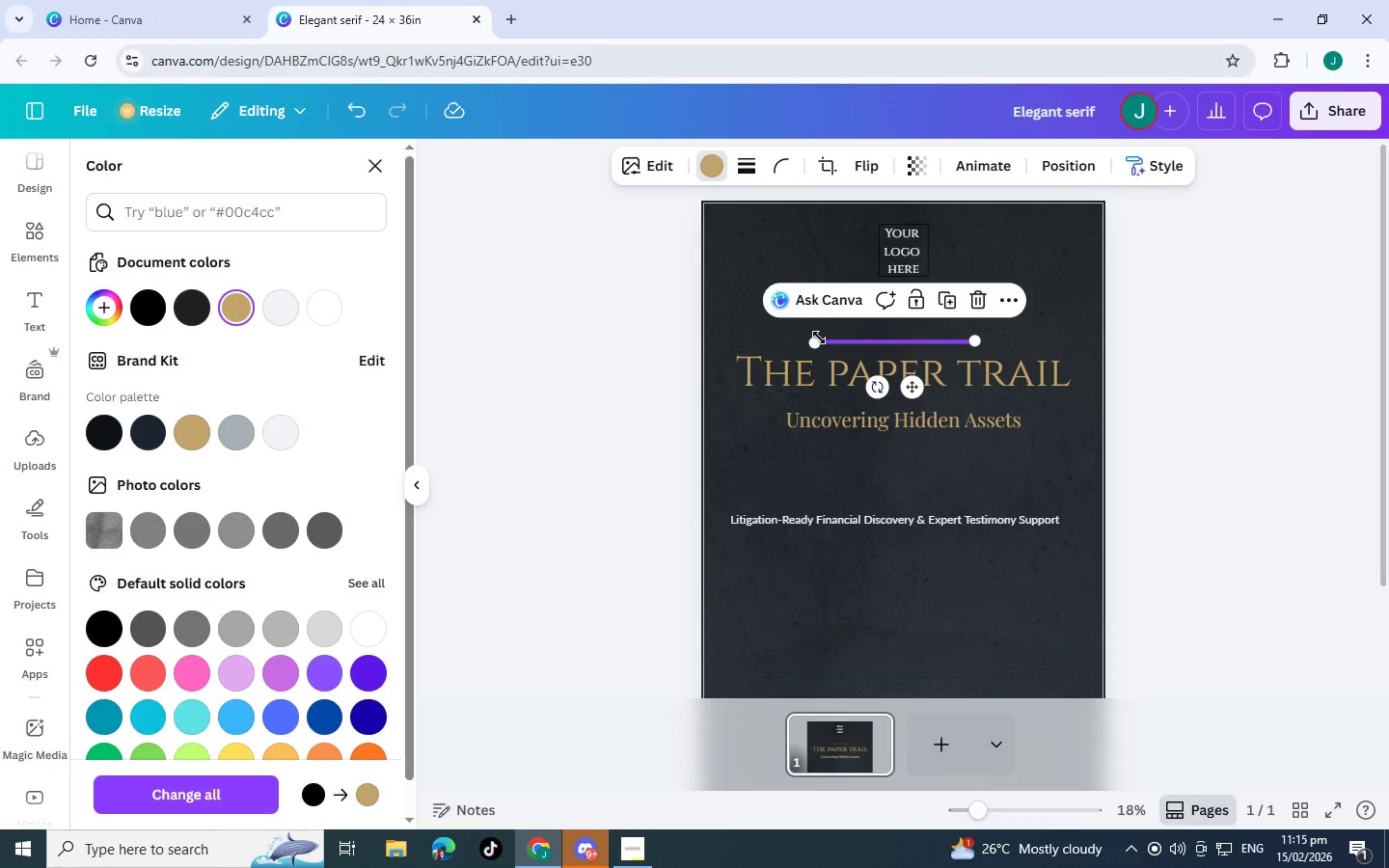 
left_click_drag(start_coordinate=[810, 340], to_coordinate=[734, 337])
 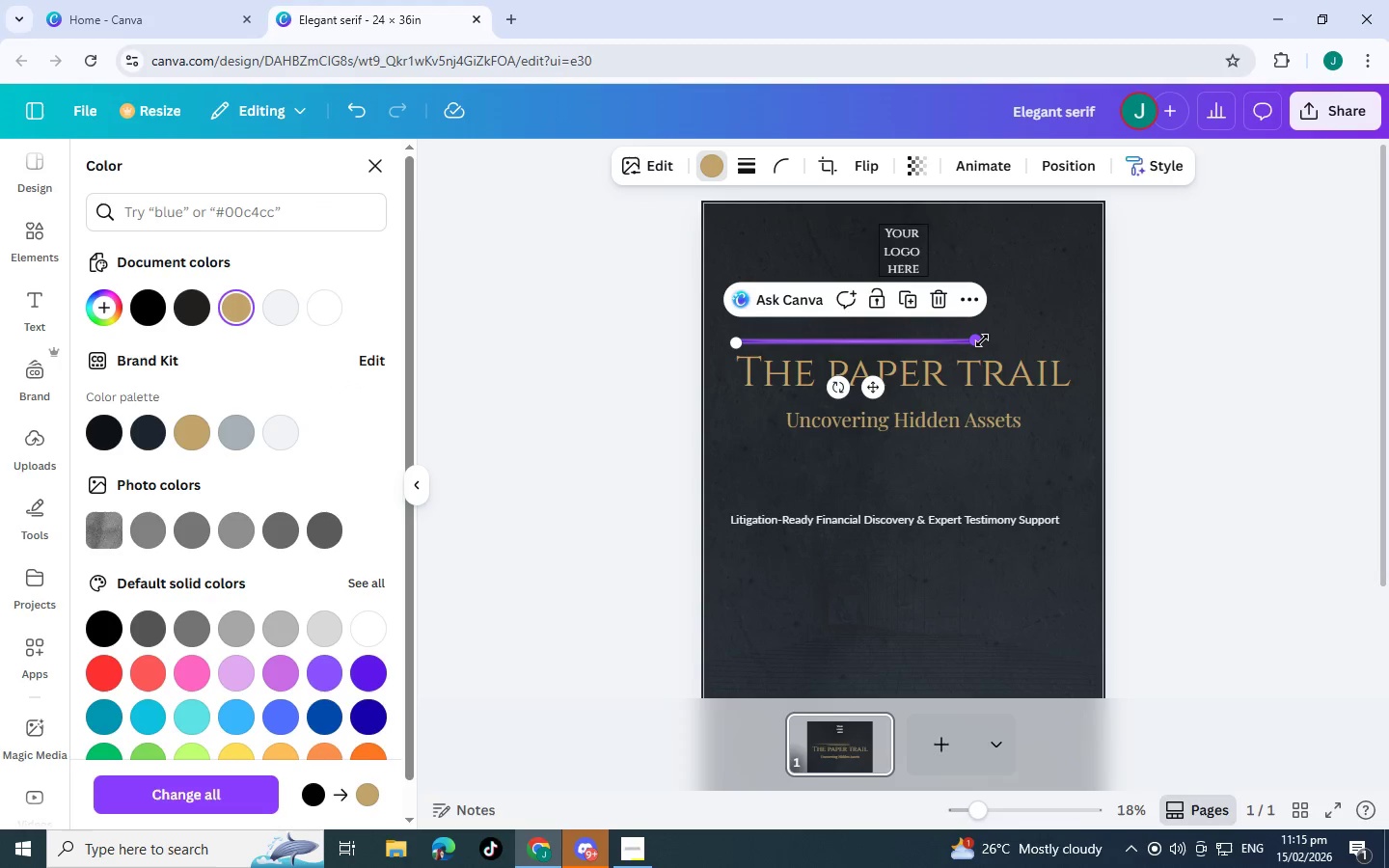 
left_click_drag(start_coordinate=[981, 340], to_coordinate=[1087, 333])
 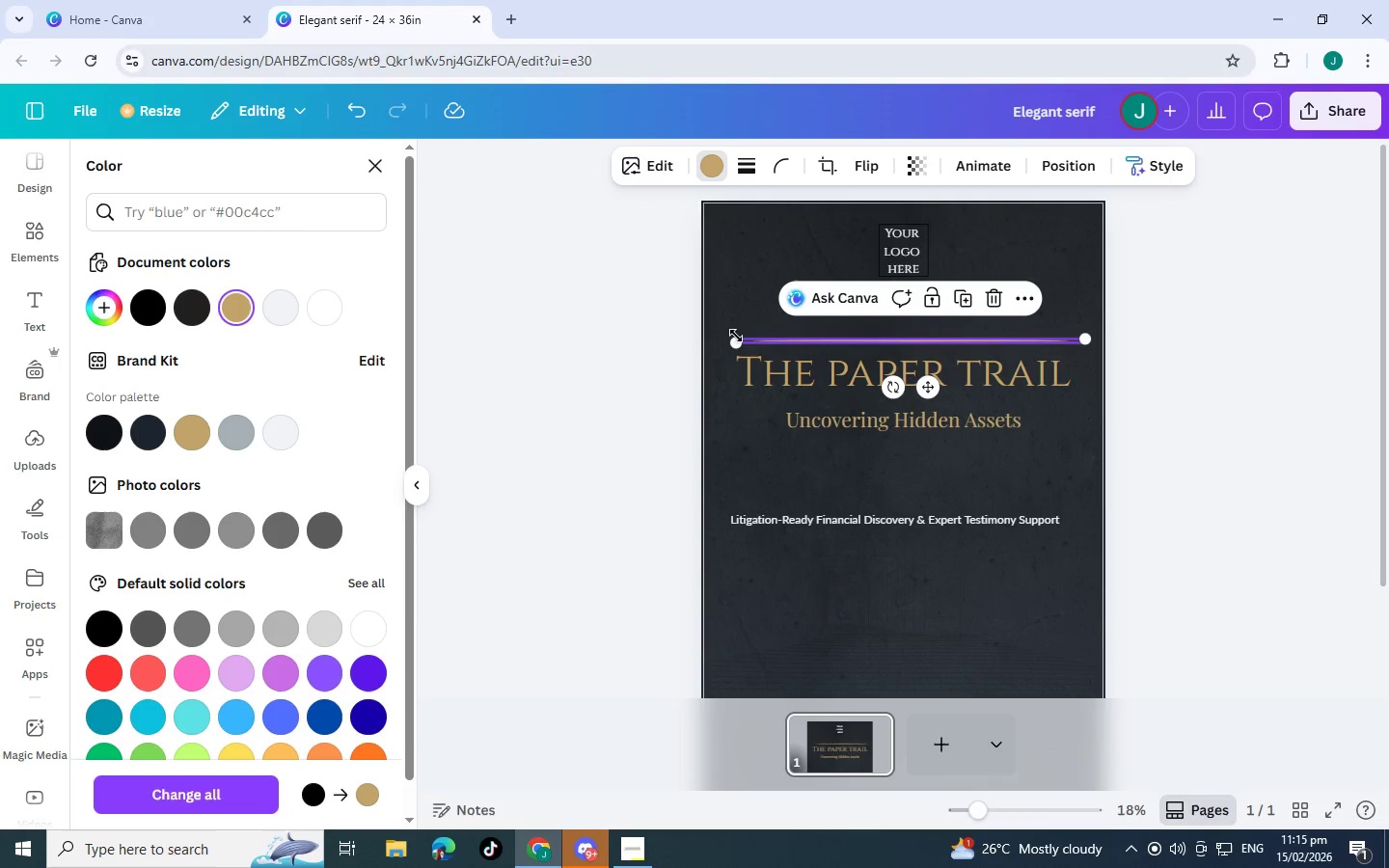 
left_click_drag(start_coordinate=[736, 337], to_coordinate=[722, 337])
 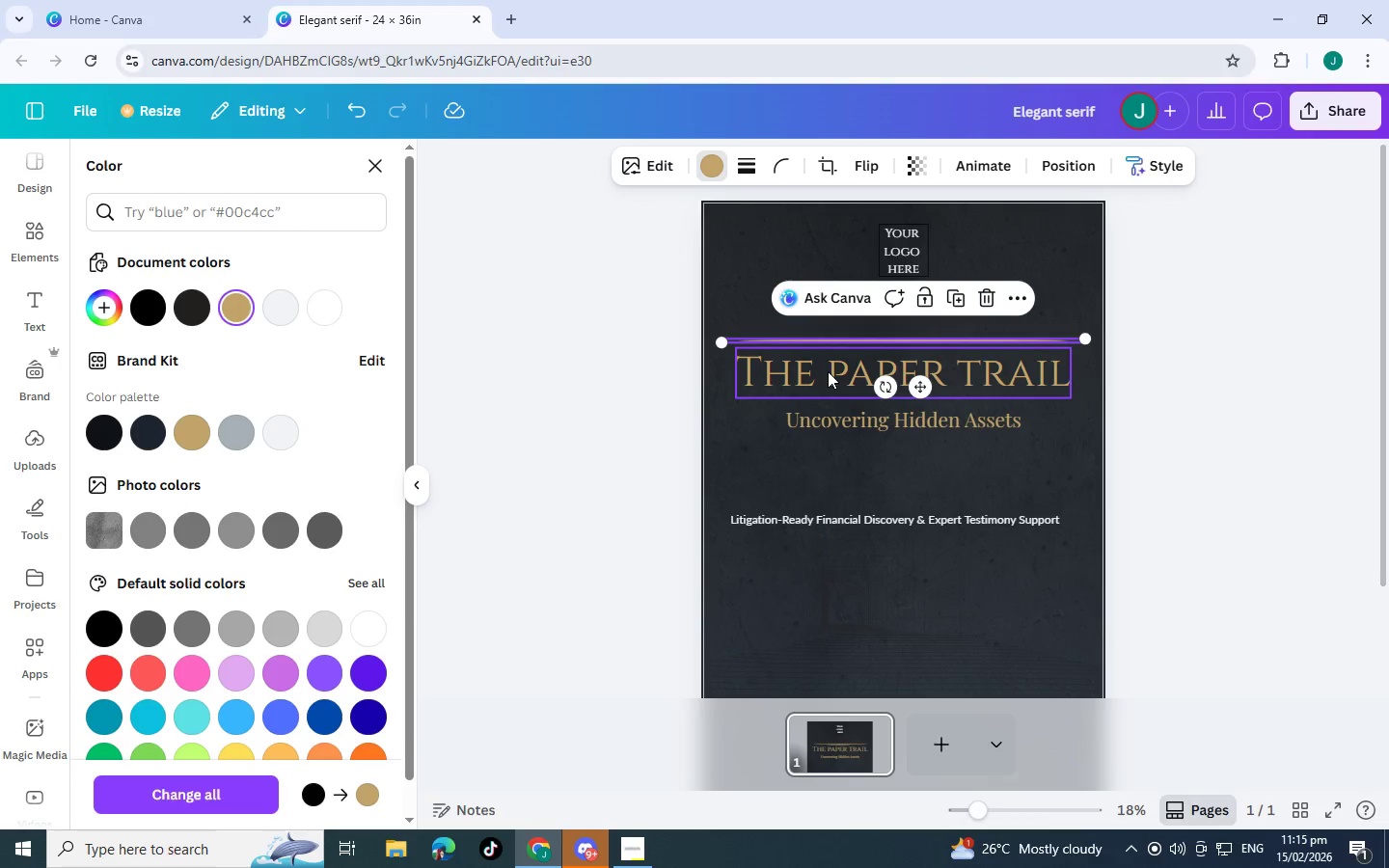 
key(Control+C)
 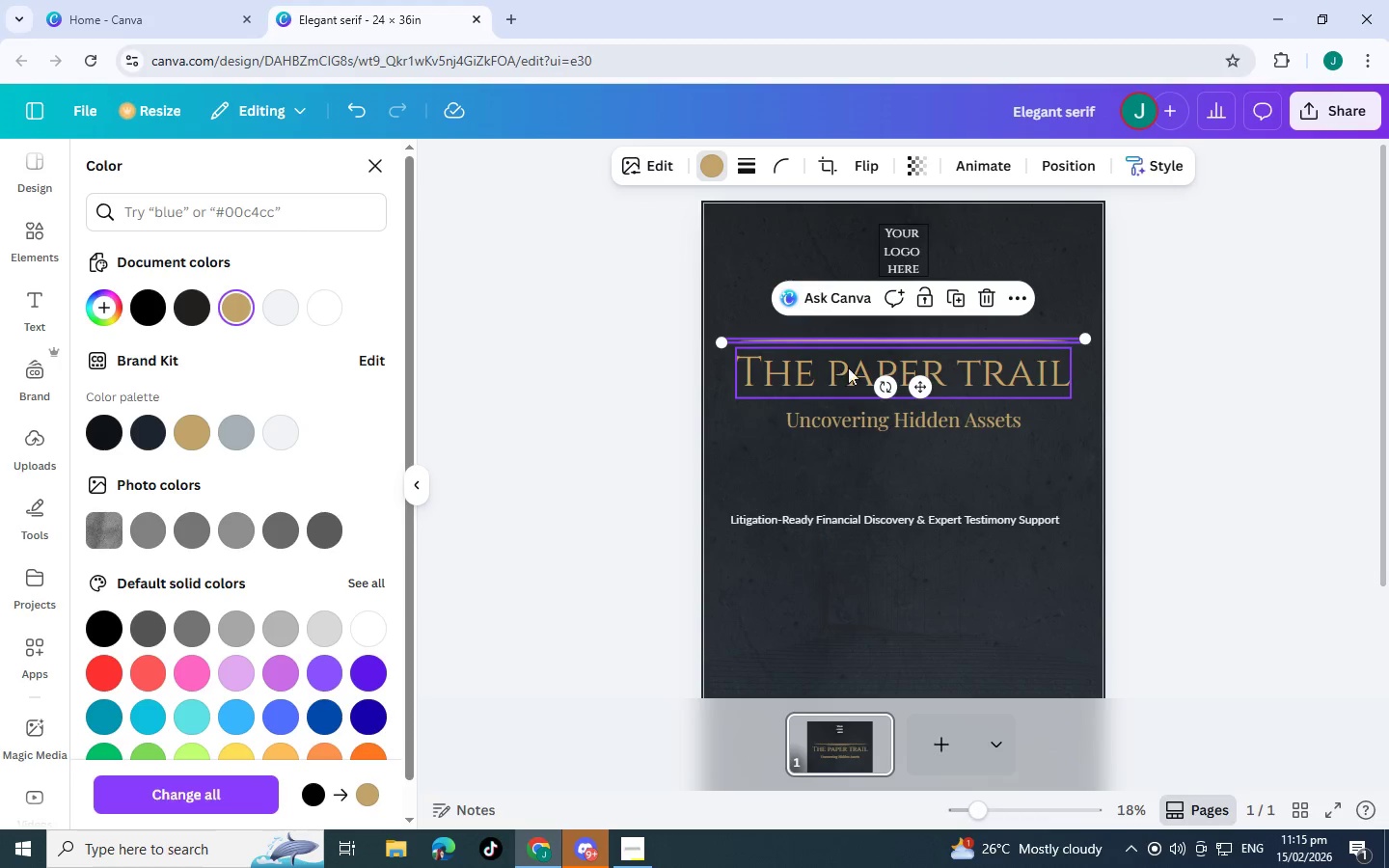 
key(Control+V)
 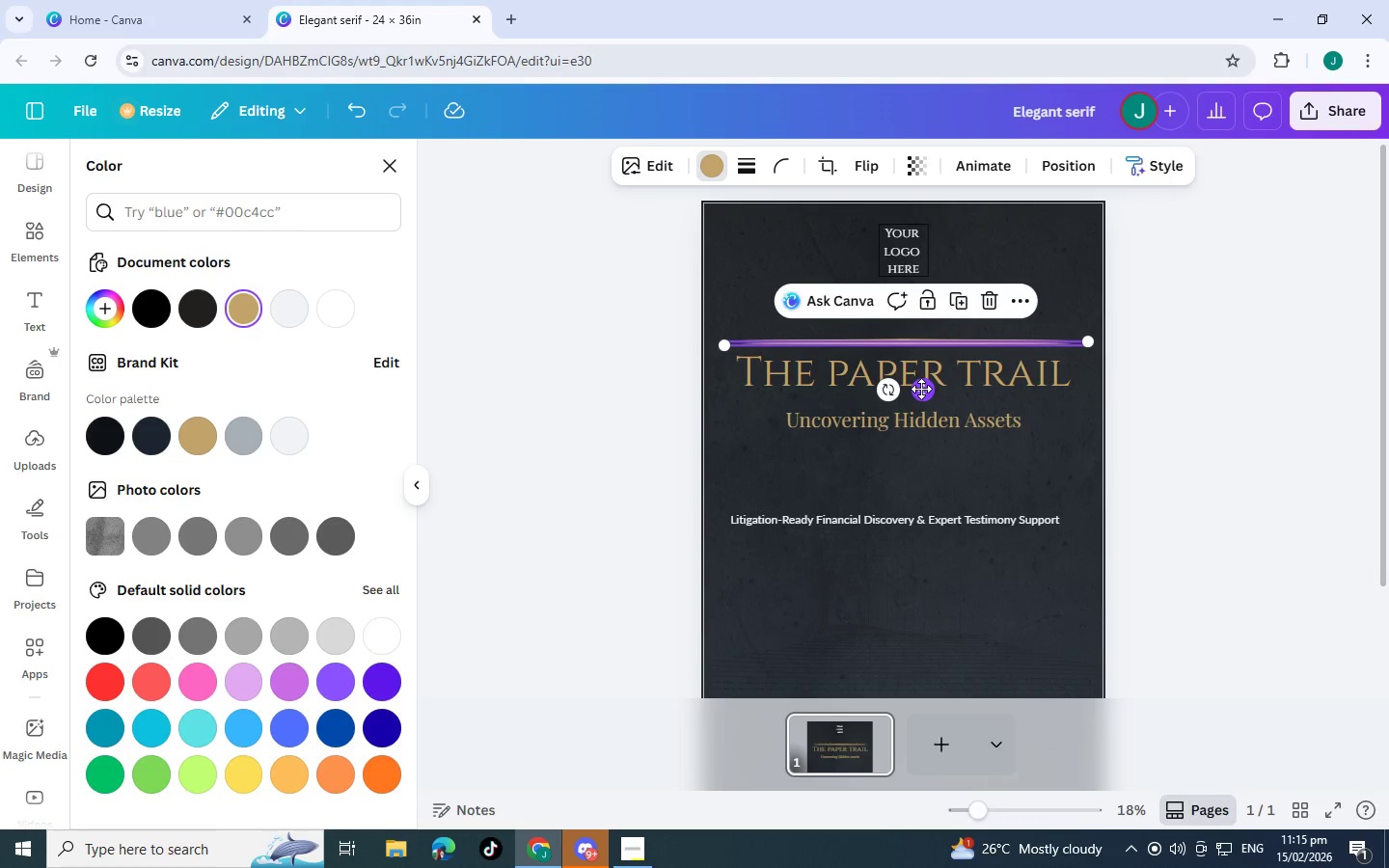 
left_click_drag(start_coordinate=[926, 390], to_coordinate=[922, 491])
 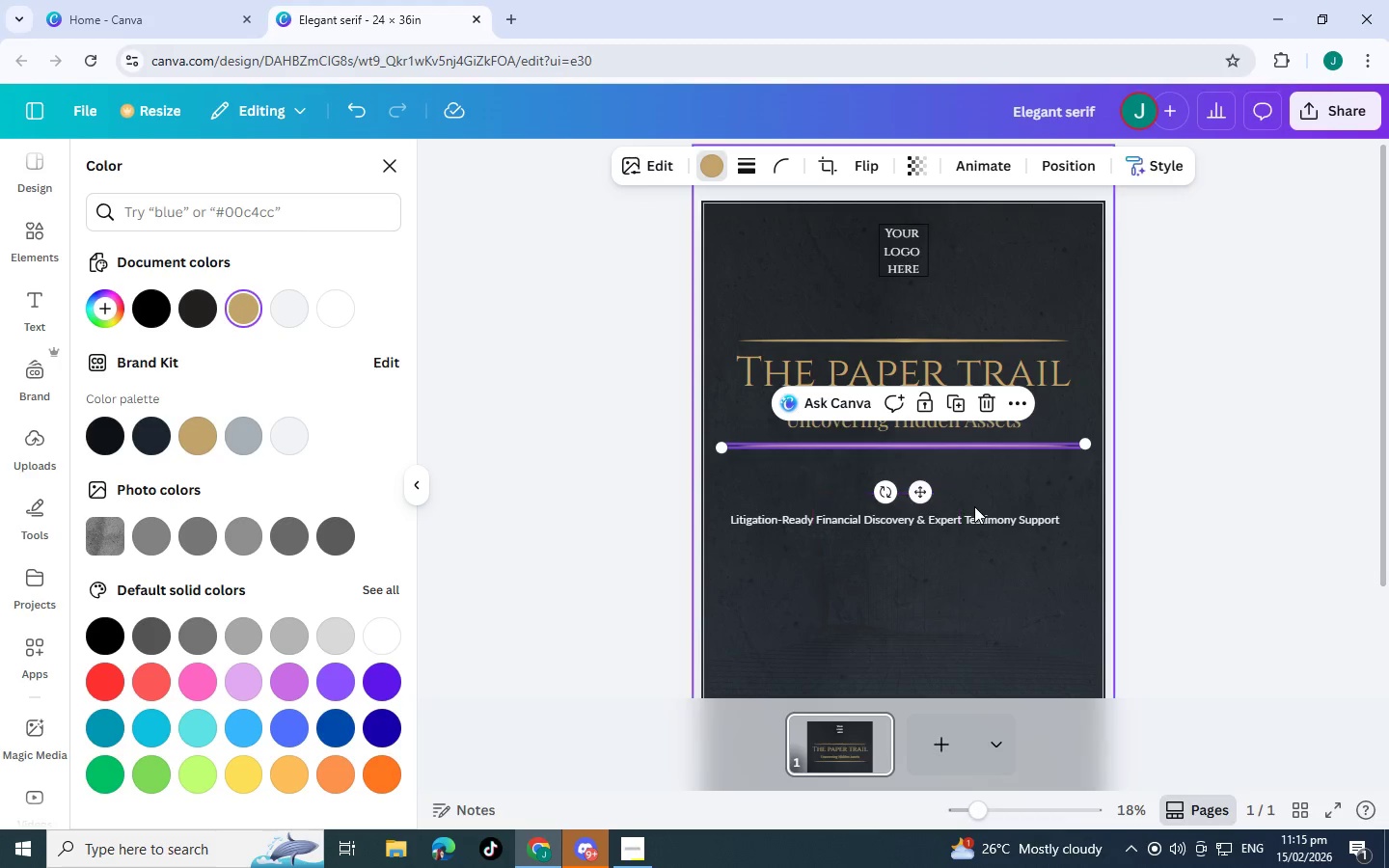 
left_click([974, 506])
 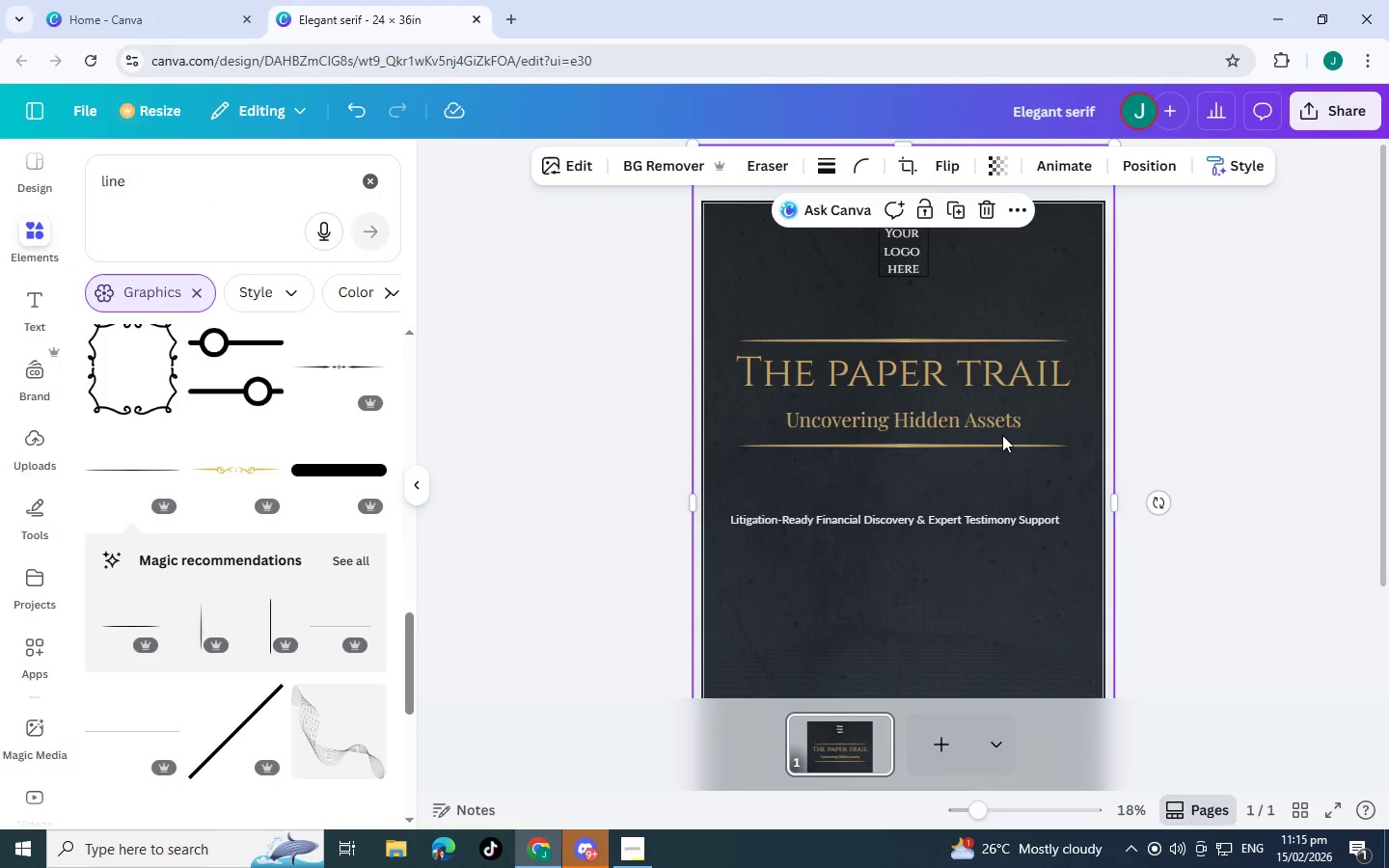 
left_click([1007, 447])
 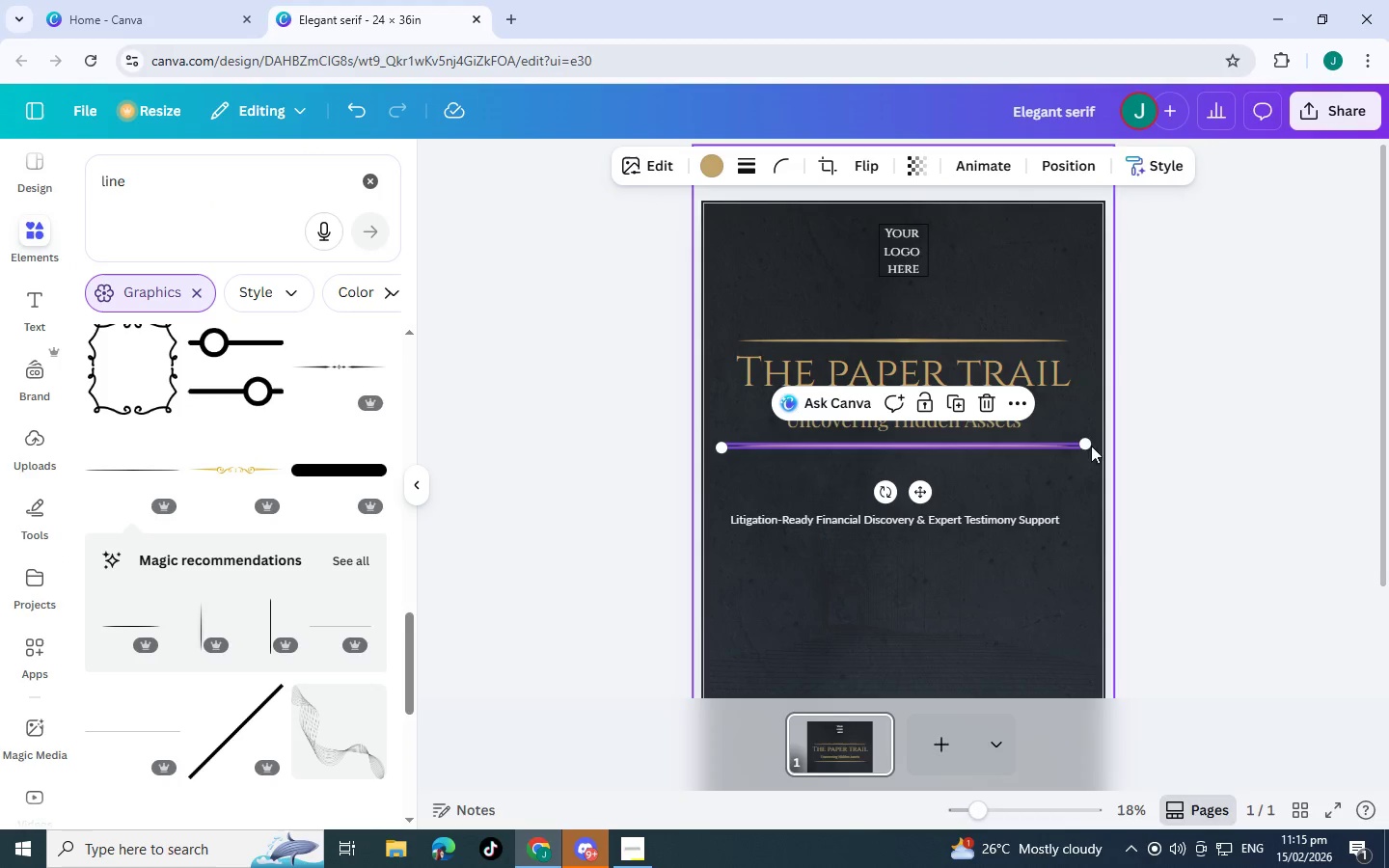 
left_click_drag(start_coordinate=[1091, 446], to_coordinate=[1099, 446])
 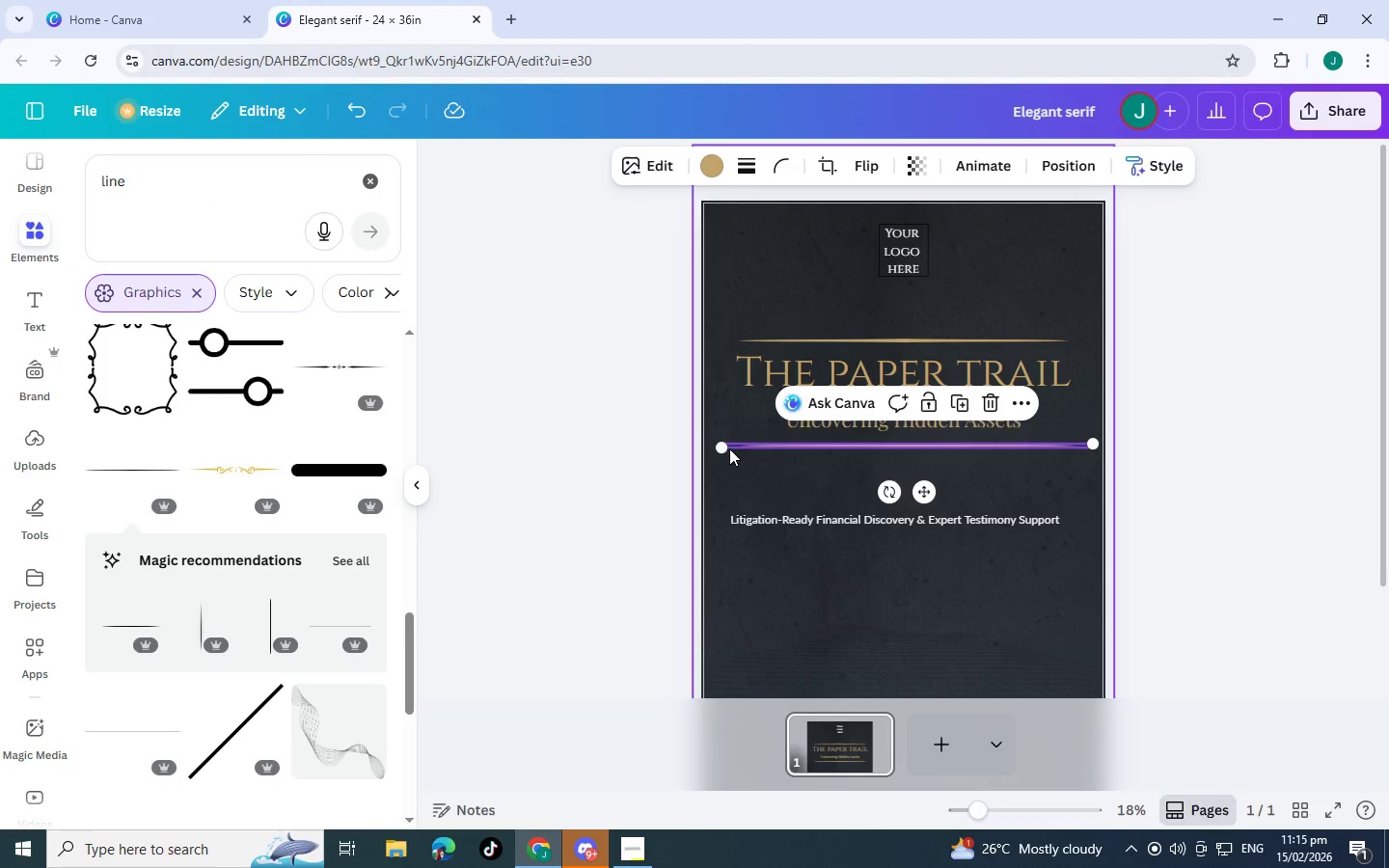 
left_click_drag(start_coordinate=[724, 448], to_coordinate=[714, 448])
 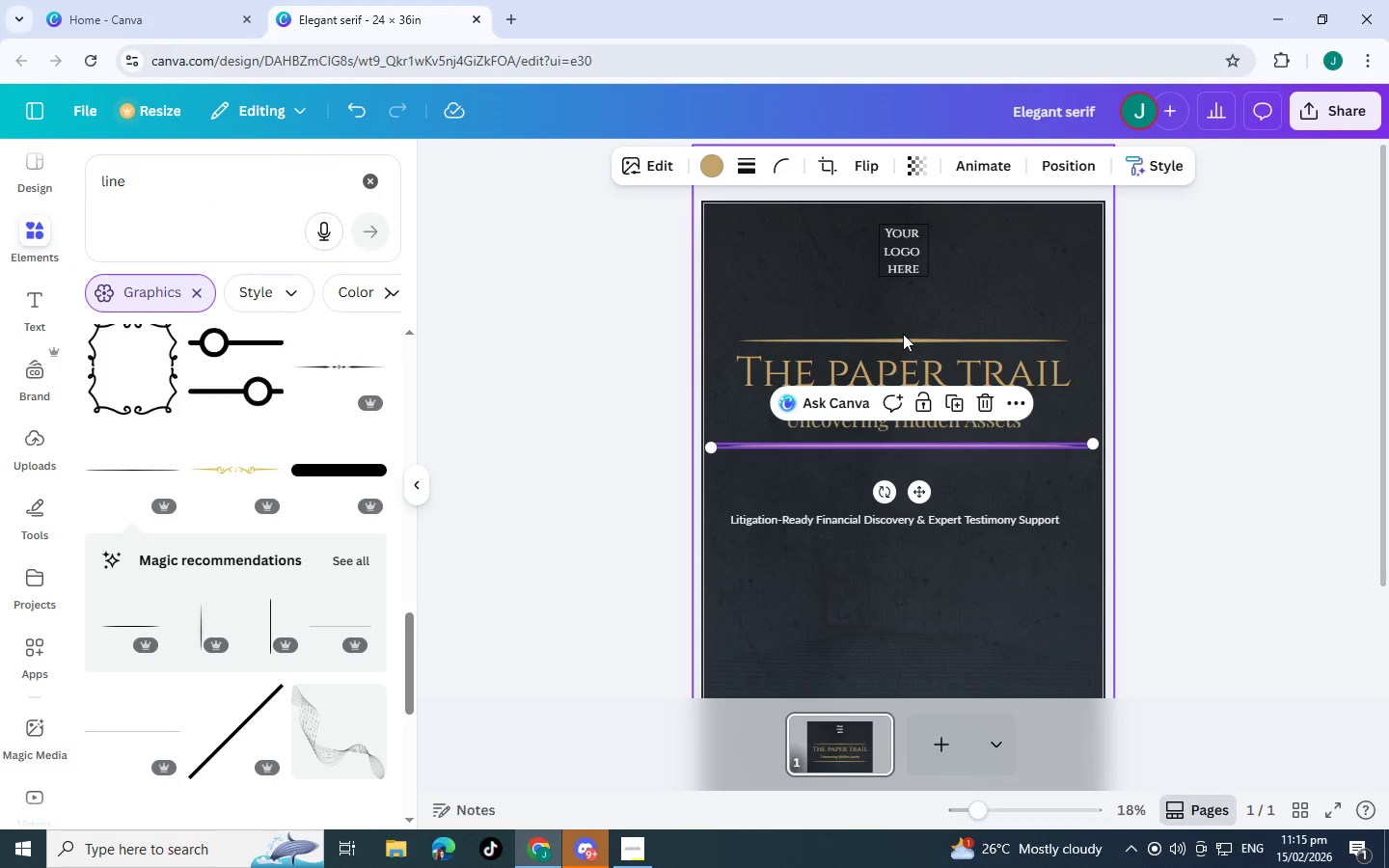 
left_click([910, 339])
 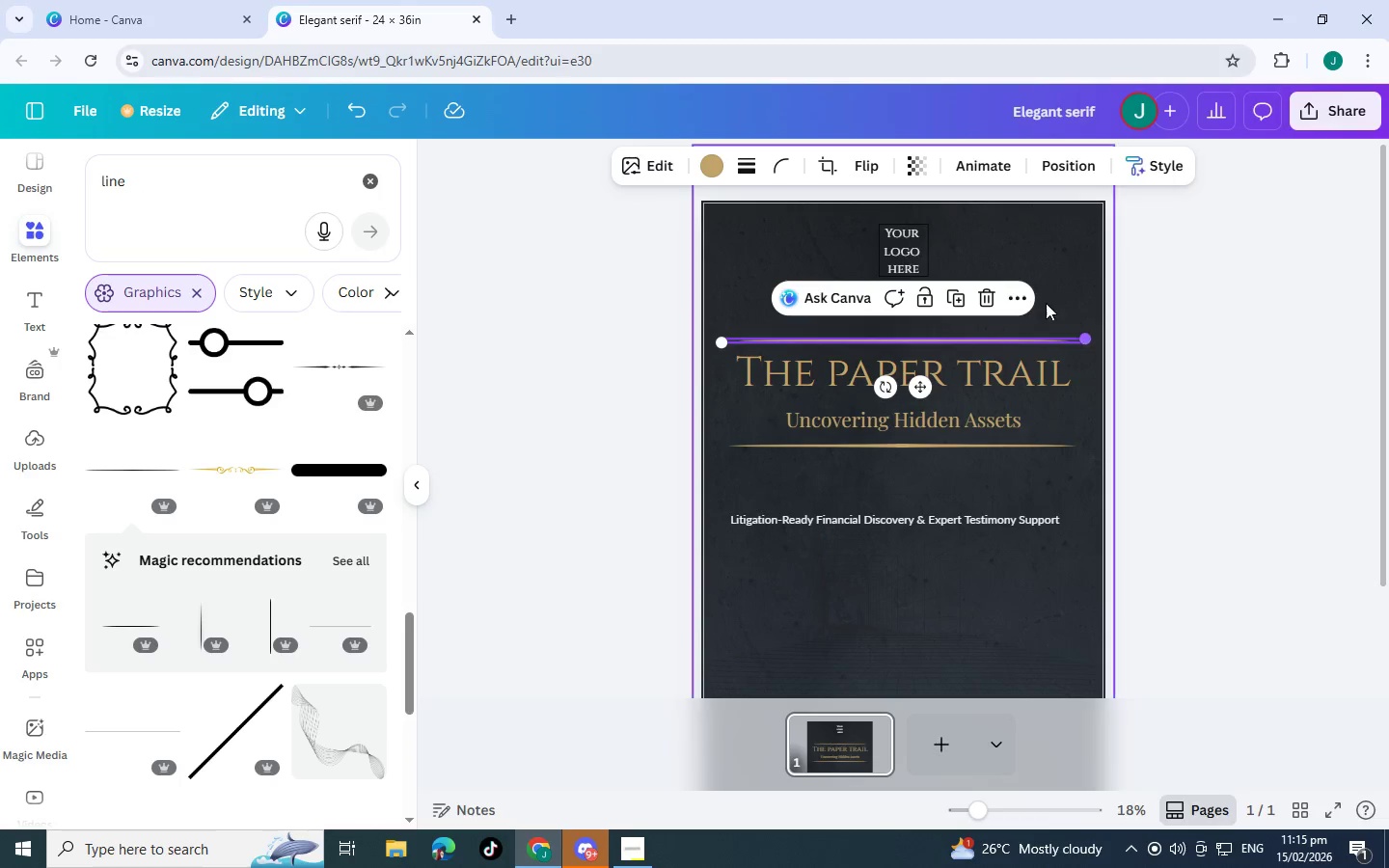 
left_click([986, 303])
 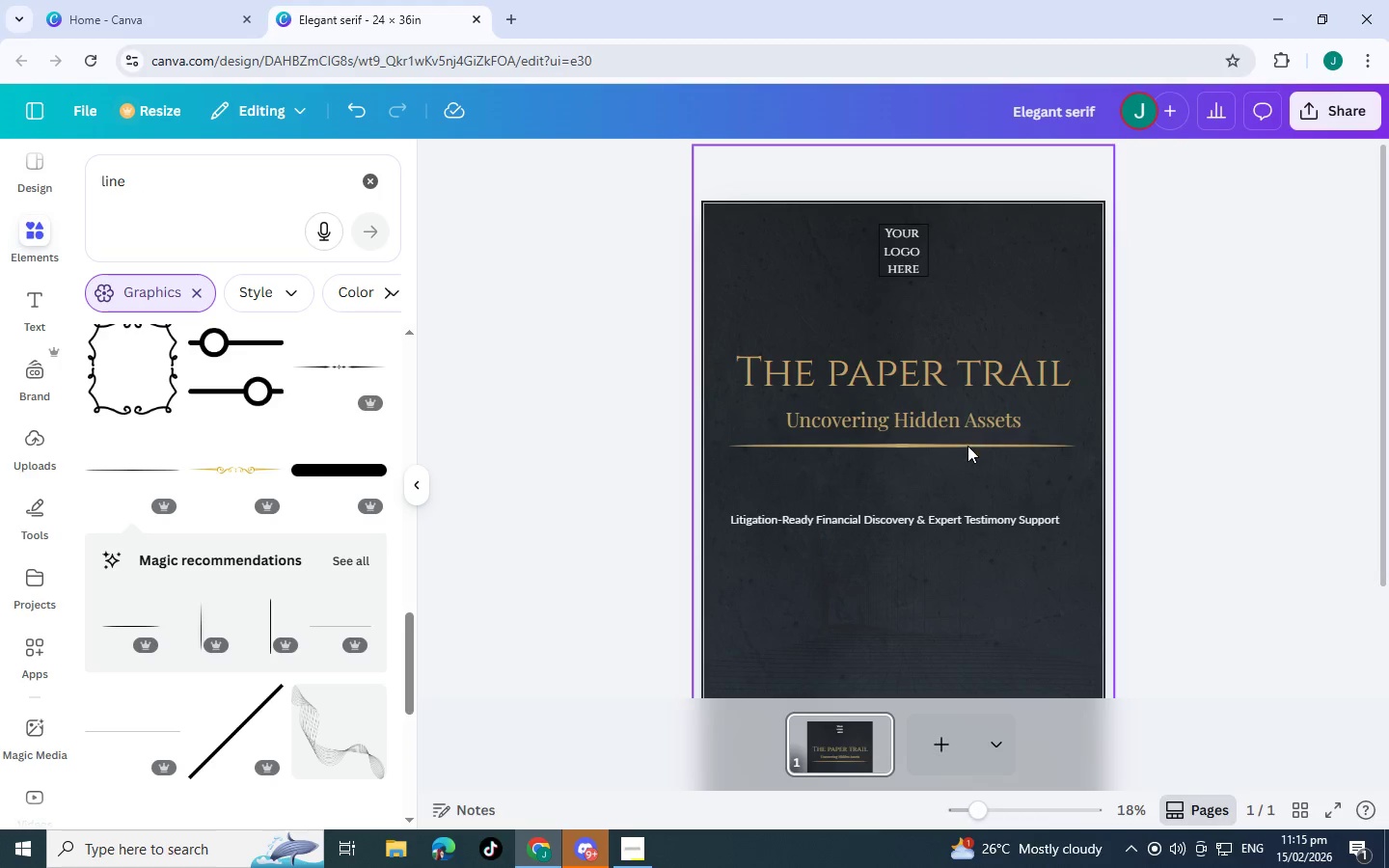 
left_click([967, 447])
 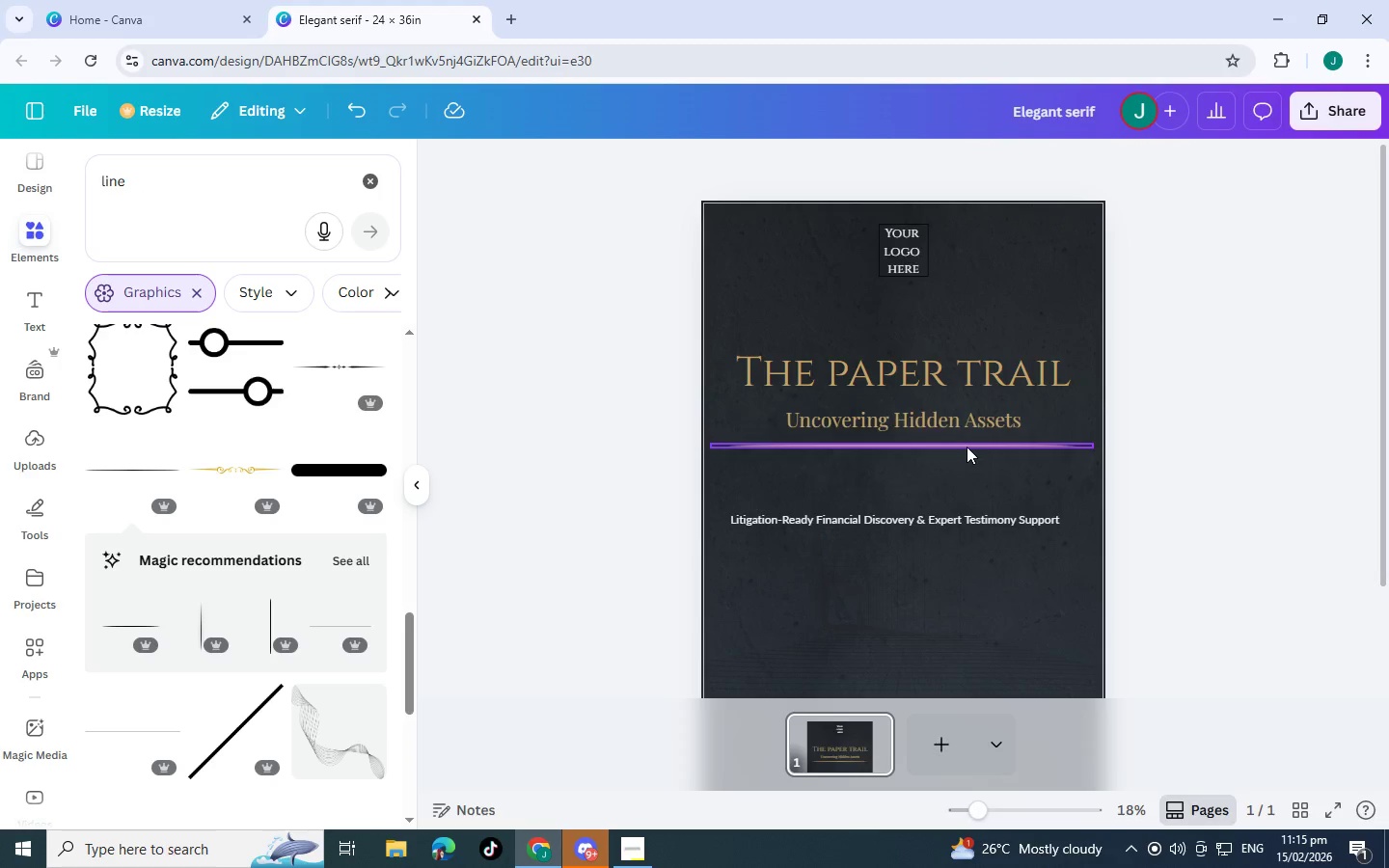 
key(Control+C)
 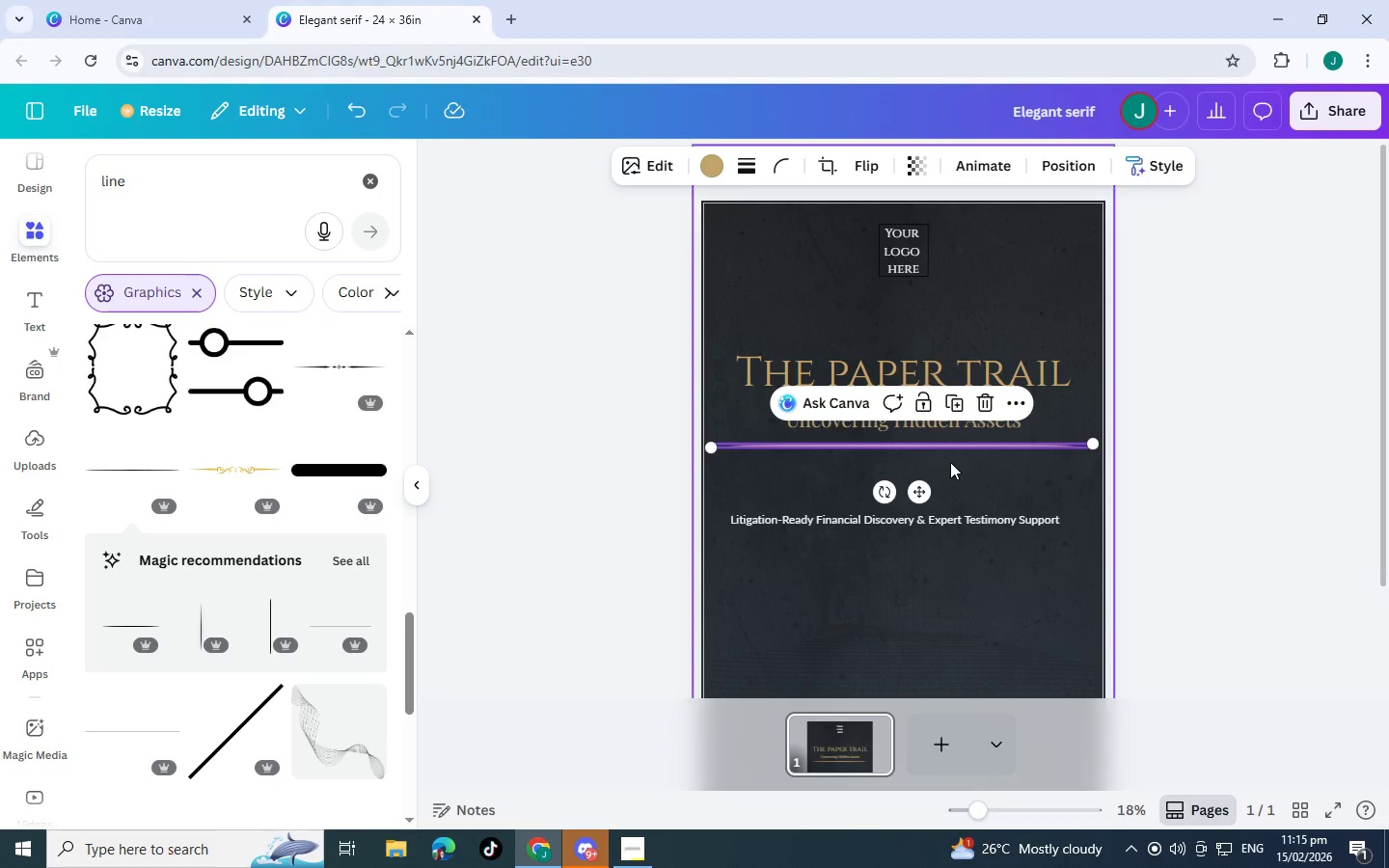 
key(Control+V)
 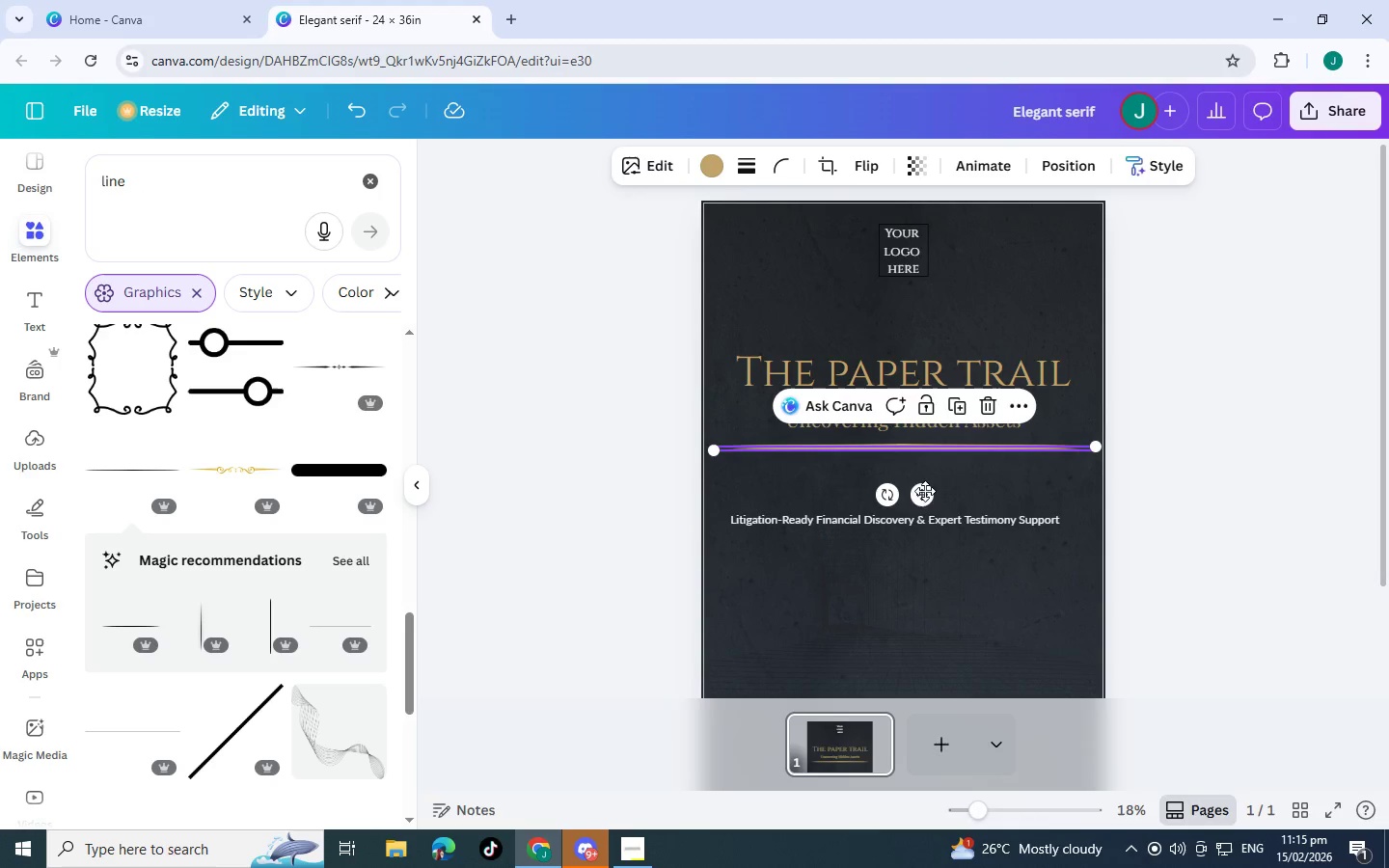 
left_click_drag(start_coordinate=[923, 495], to_coordinate=[924, 391])
 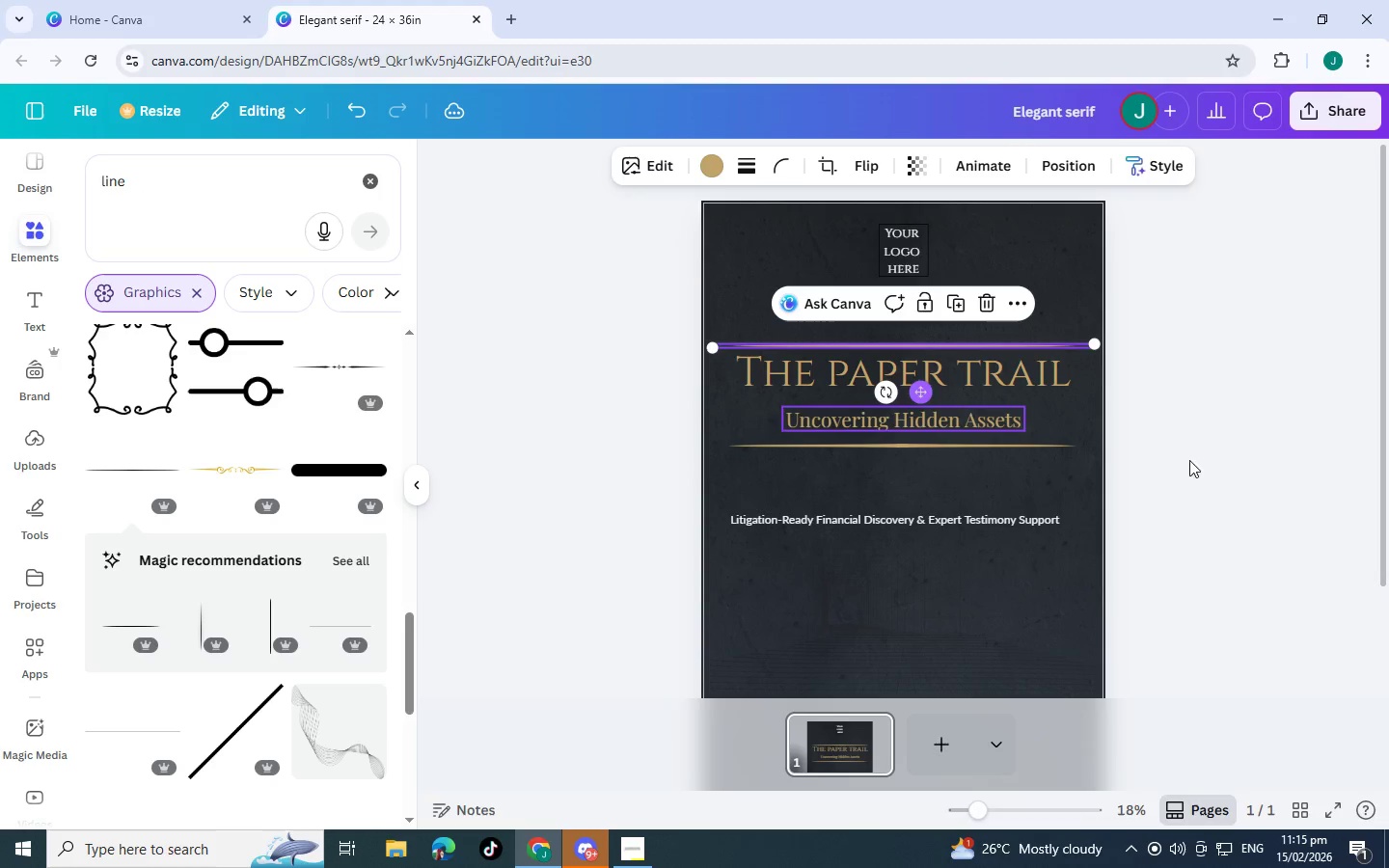 
left_click([1199, 460])
 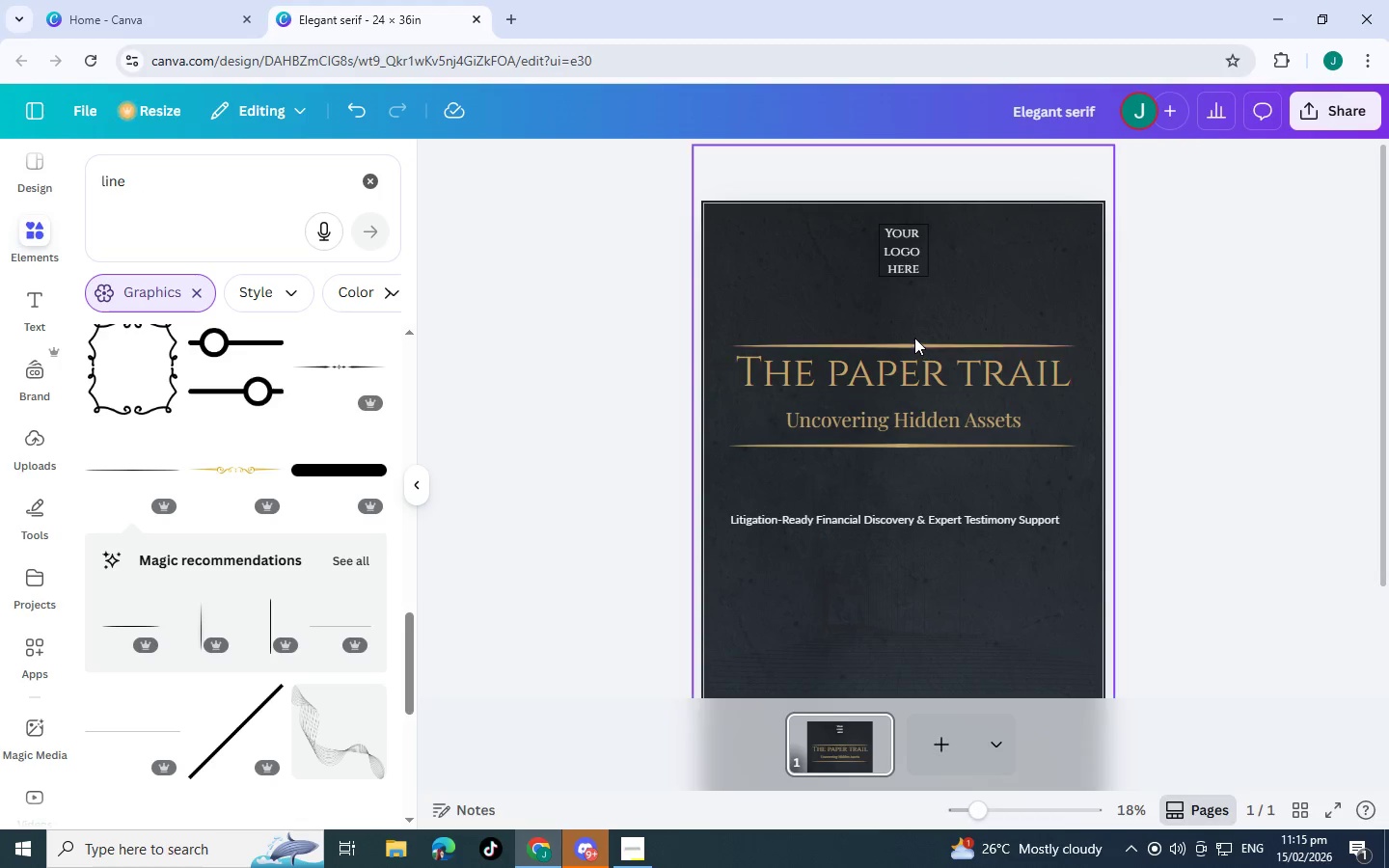 
left_click([914, 338])
 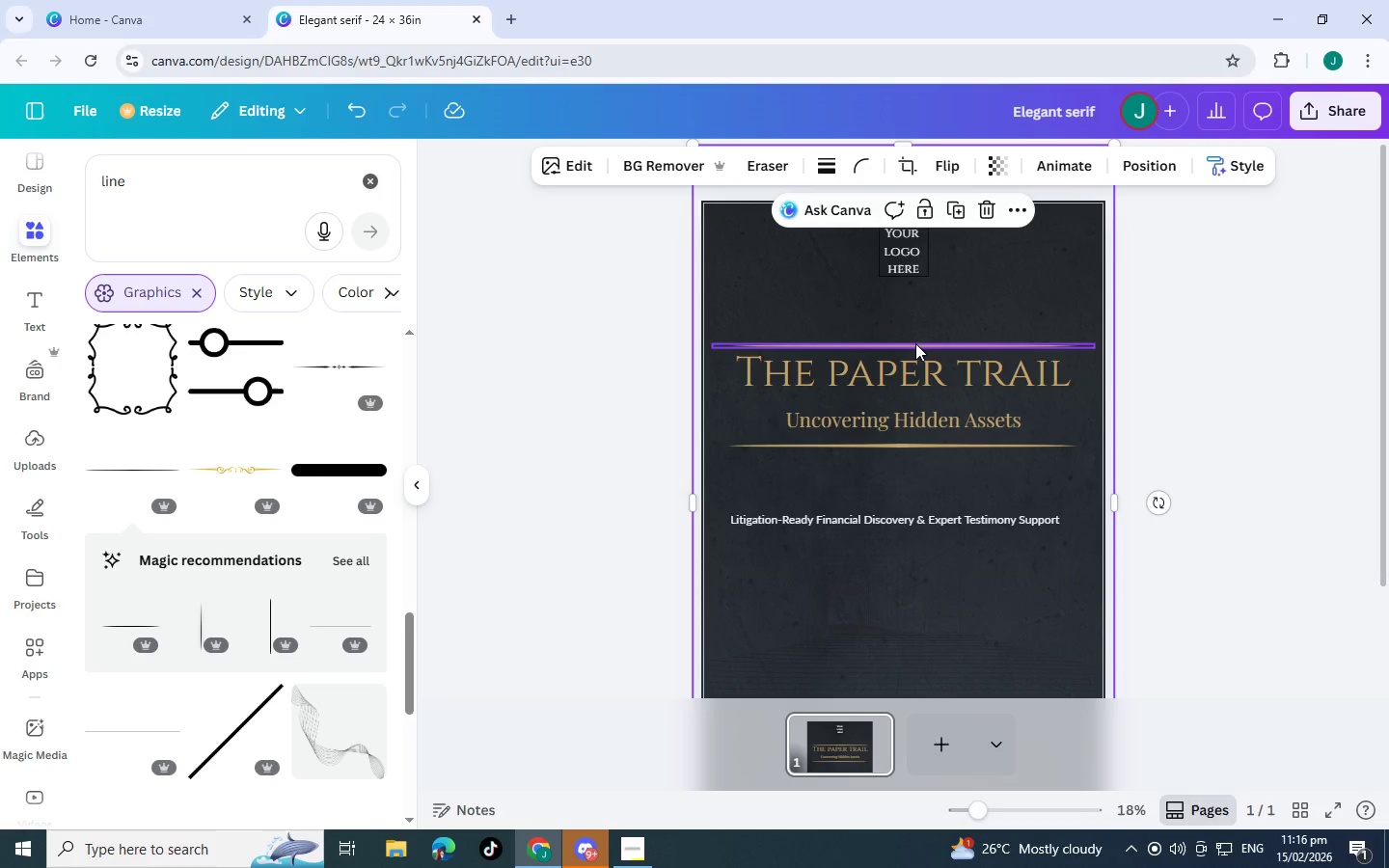 
left_click([917, 343])
 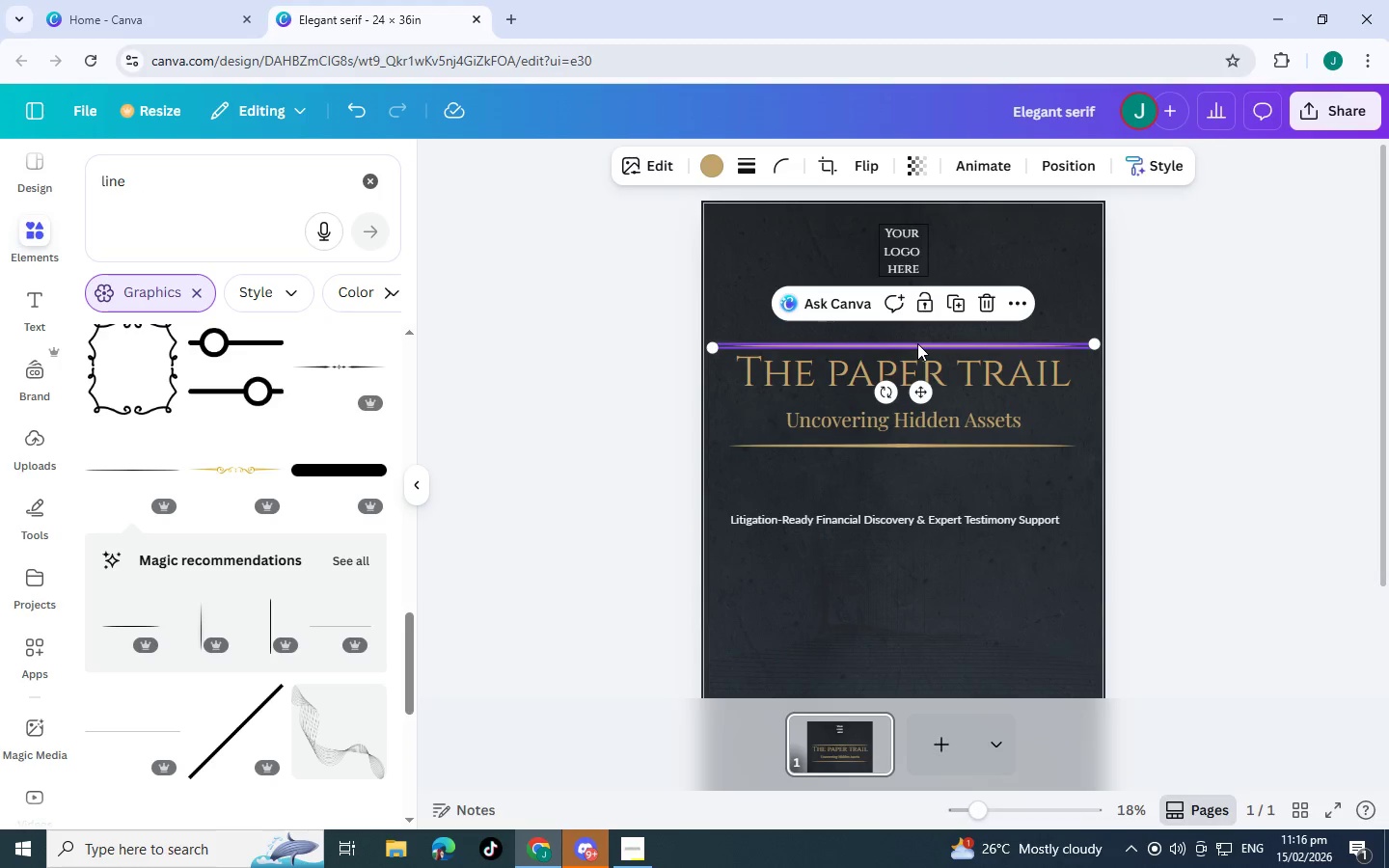 
key(Control+C)
 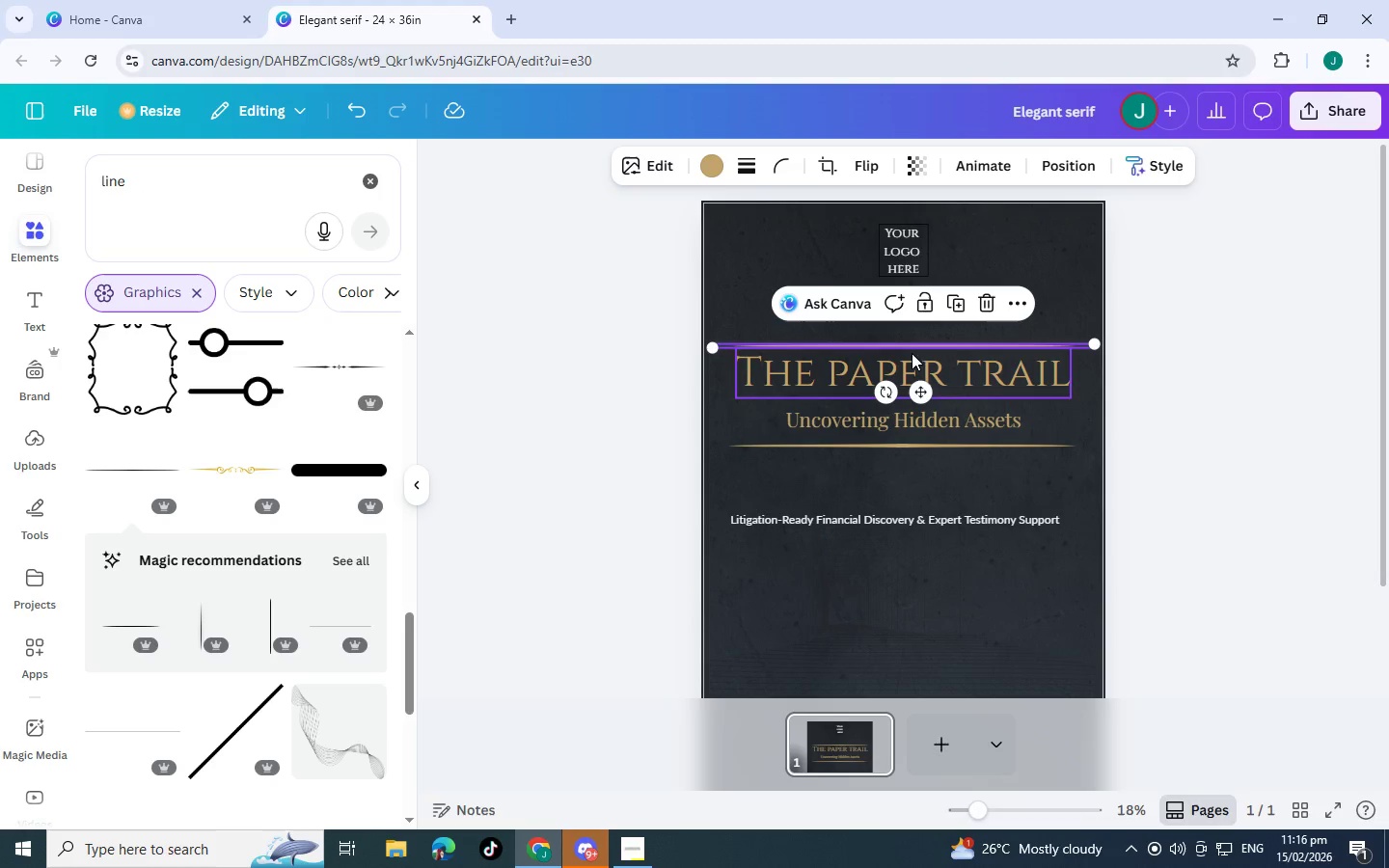 
key(Control+V)
 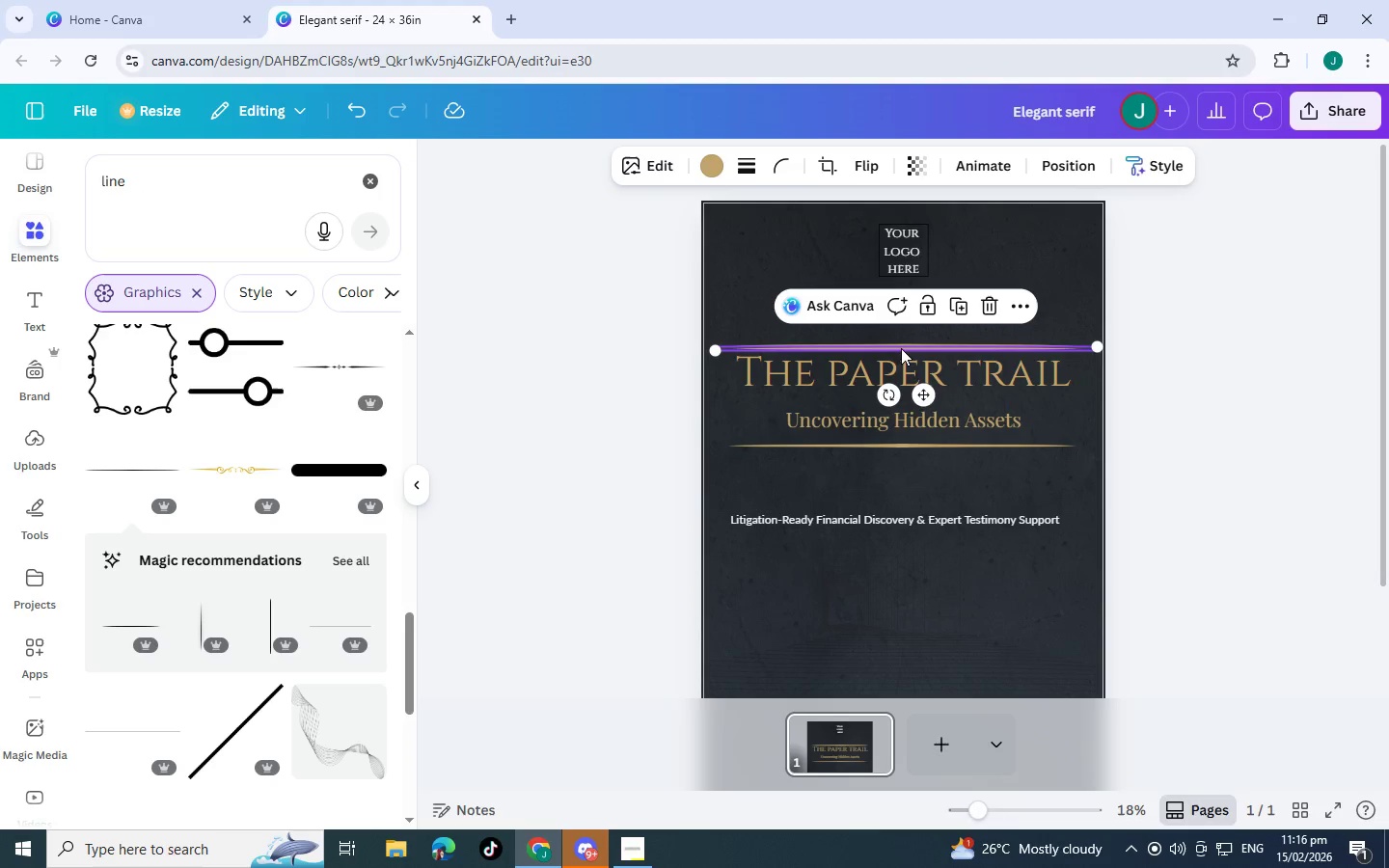 
left_click_drag(start_coordinate=[904, 361], to_coordinate=[972, 417])
 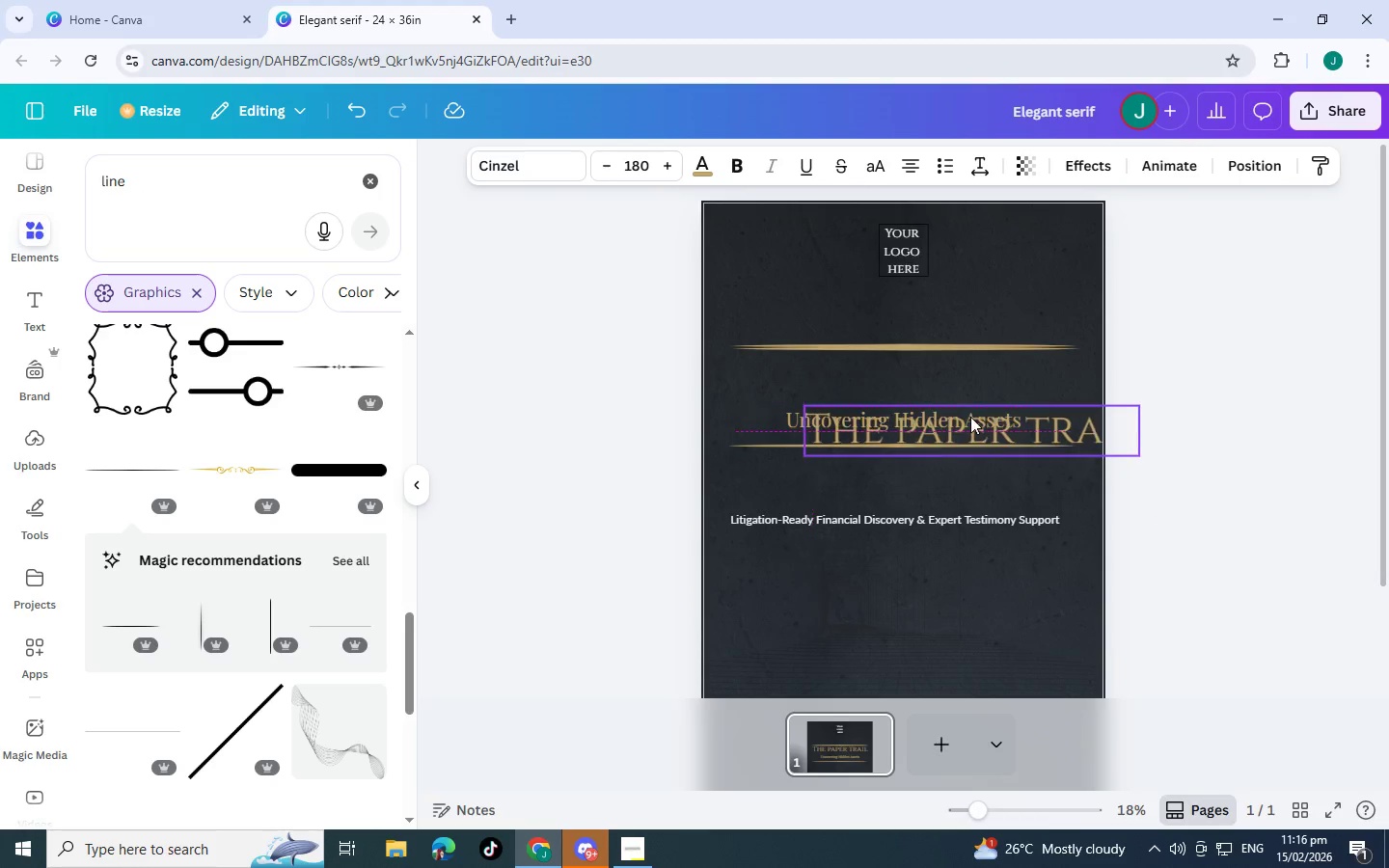 
key(Control+Z)
 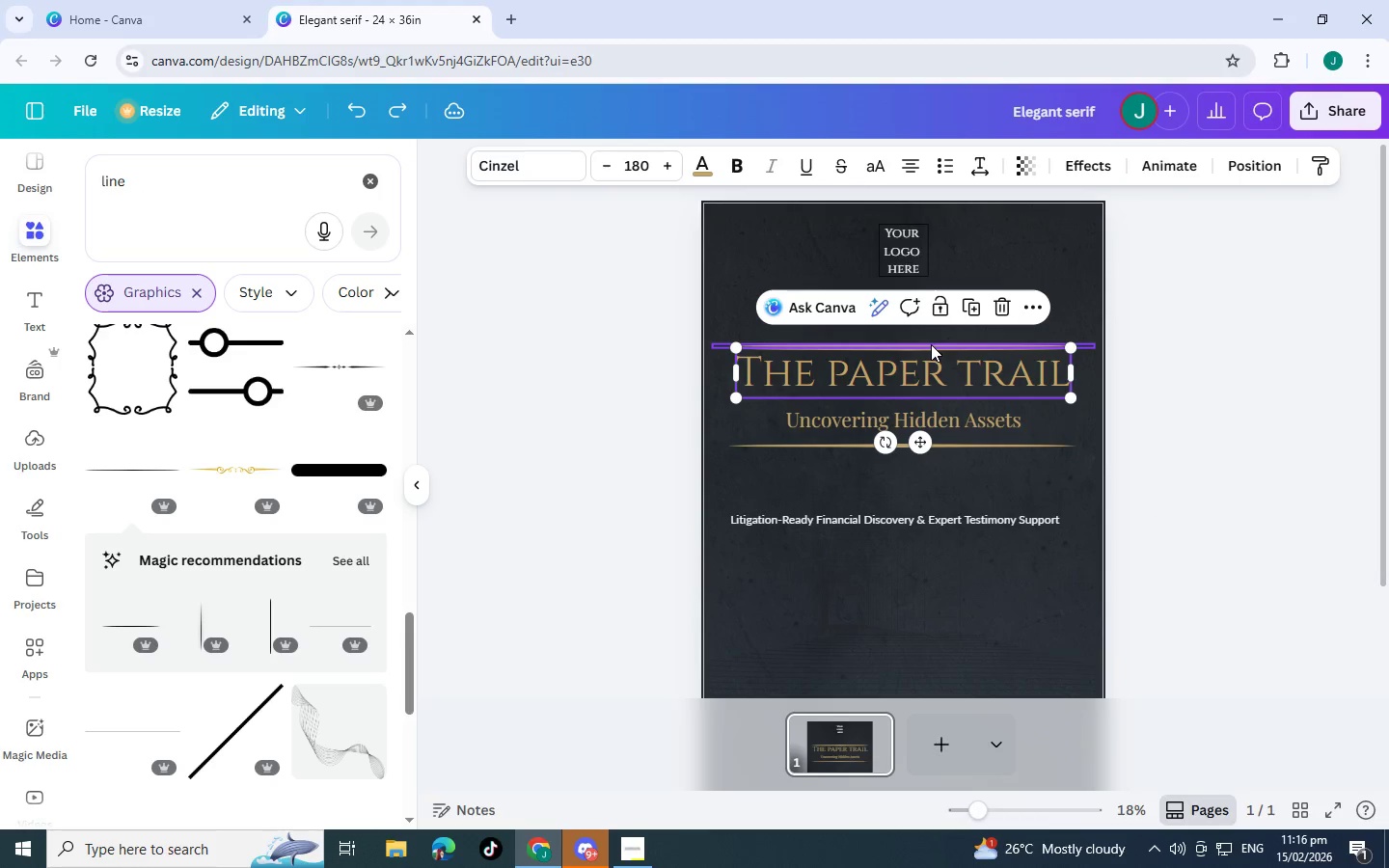 
left_click([931, 344])
 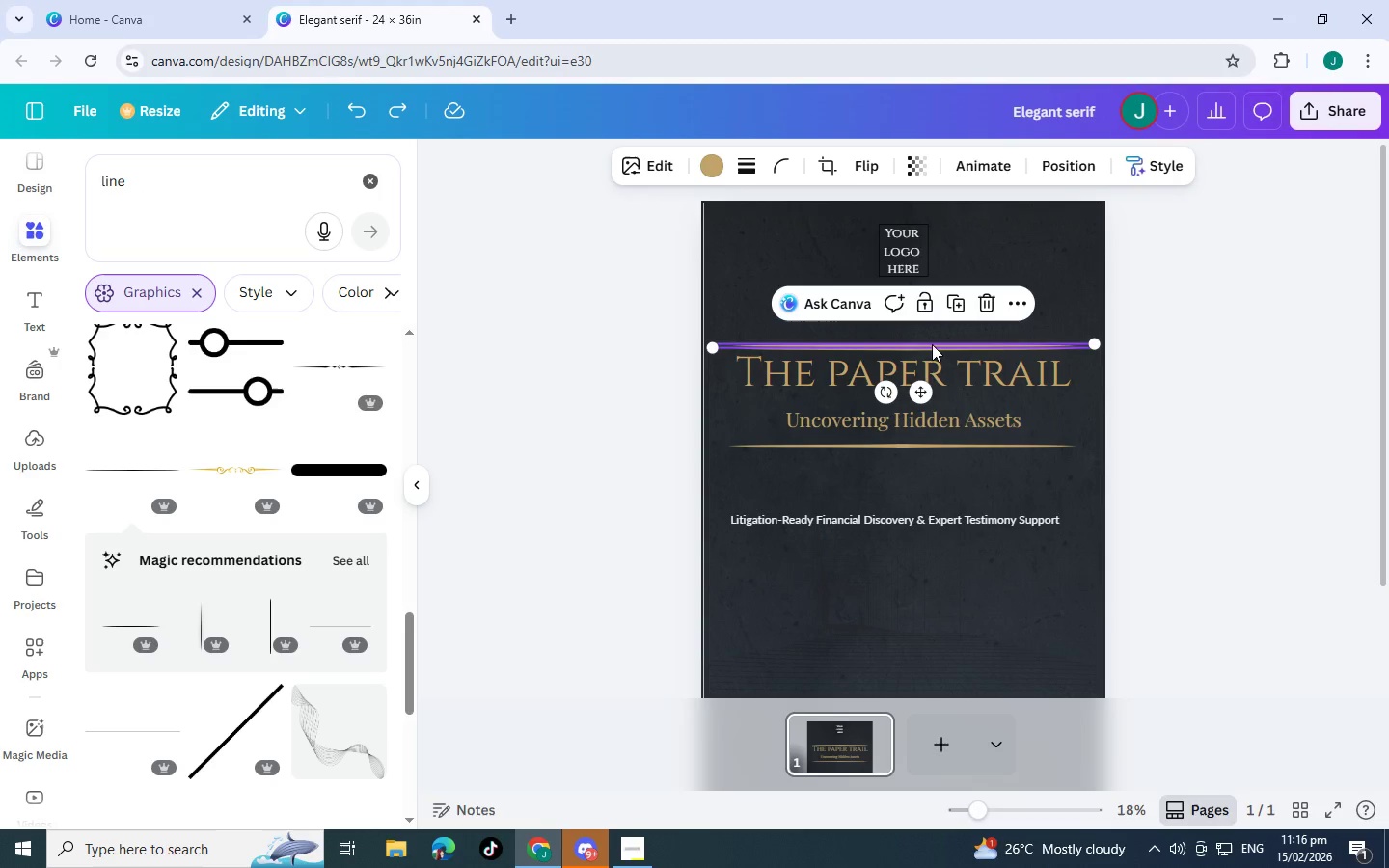 
left_click_drag(start_coordinate=[931, 344], to_coordinate=[1226, 414])
 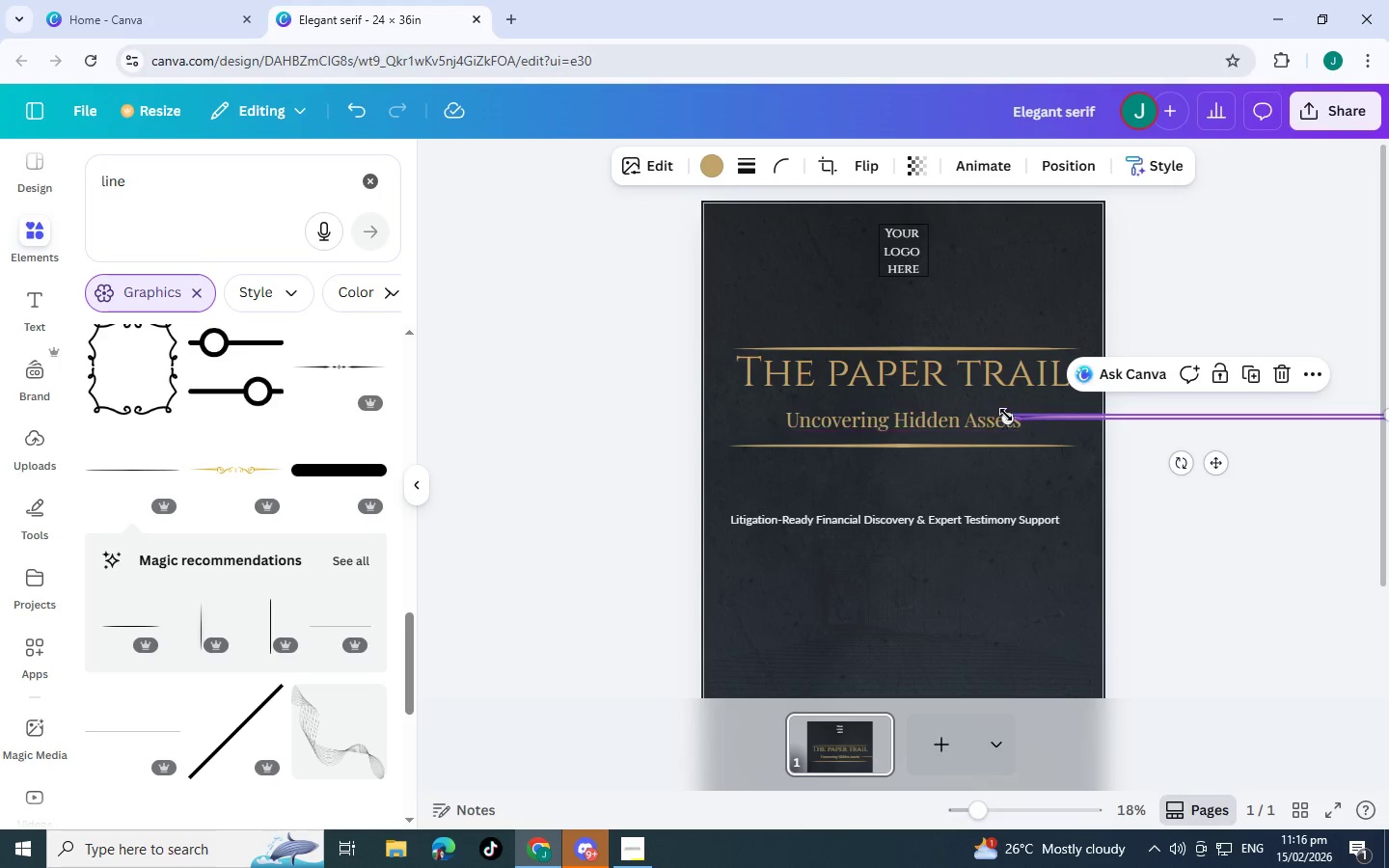 
left_click_drag(start_coordinate=[1014, 418], to_coordinate=[1148, 418])
 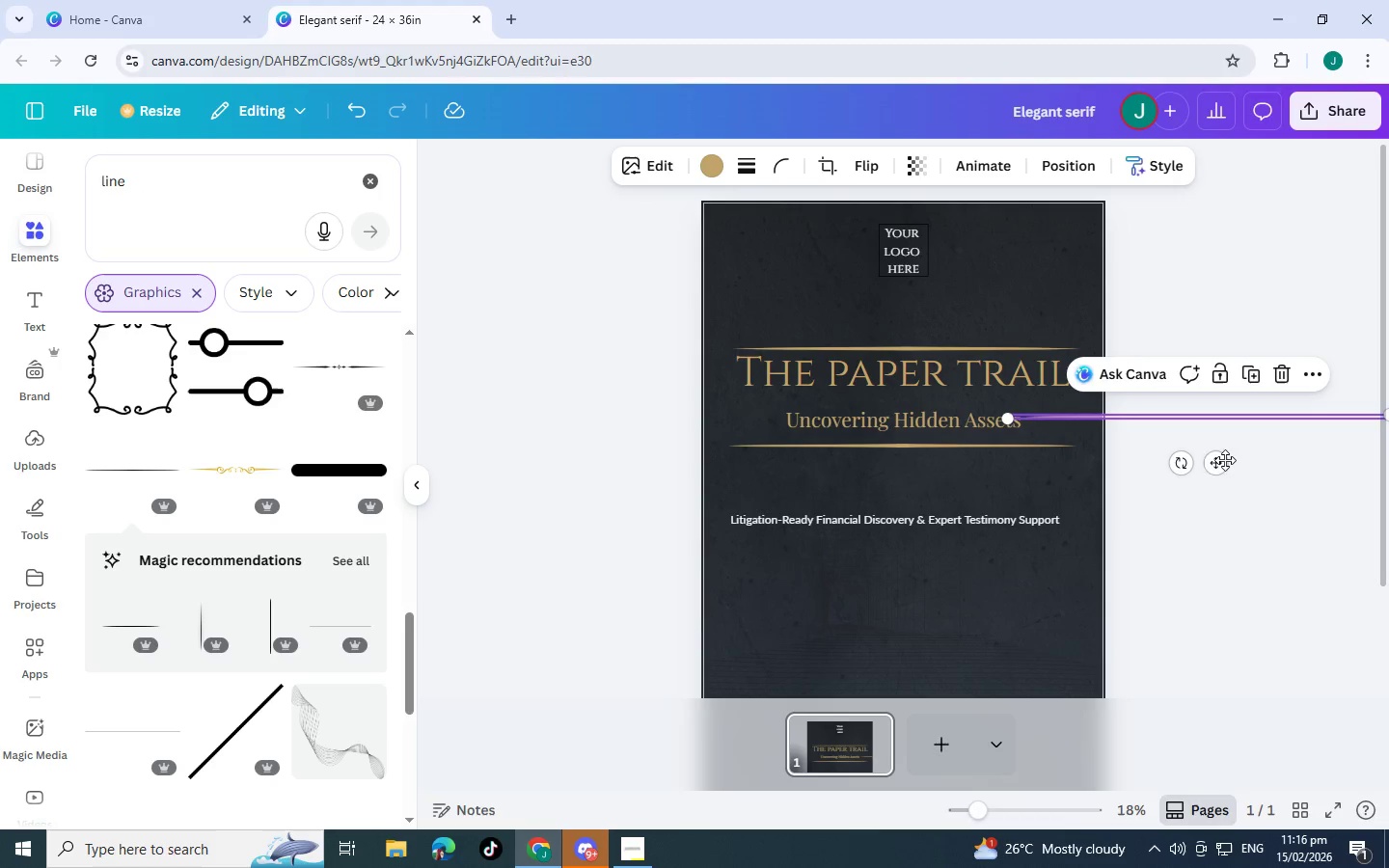 
left_click_drag(start_coordinate=[1219, 464], to_coordinate=[977, 465])
 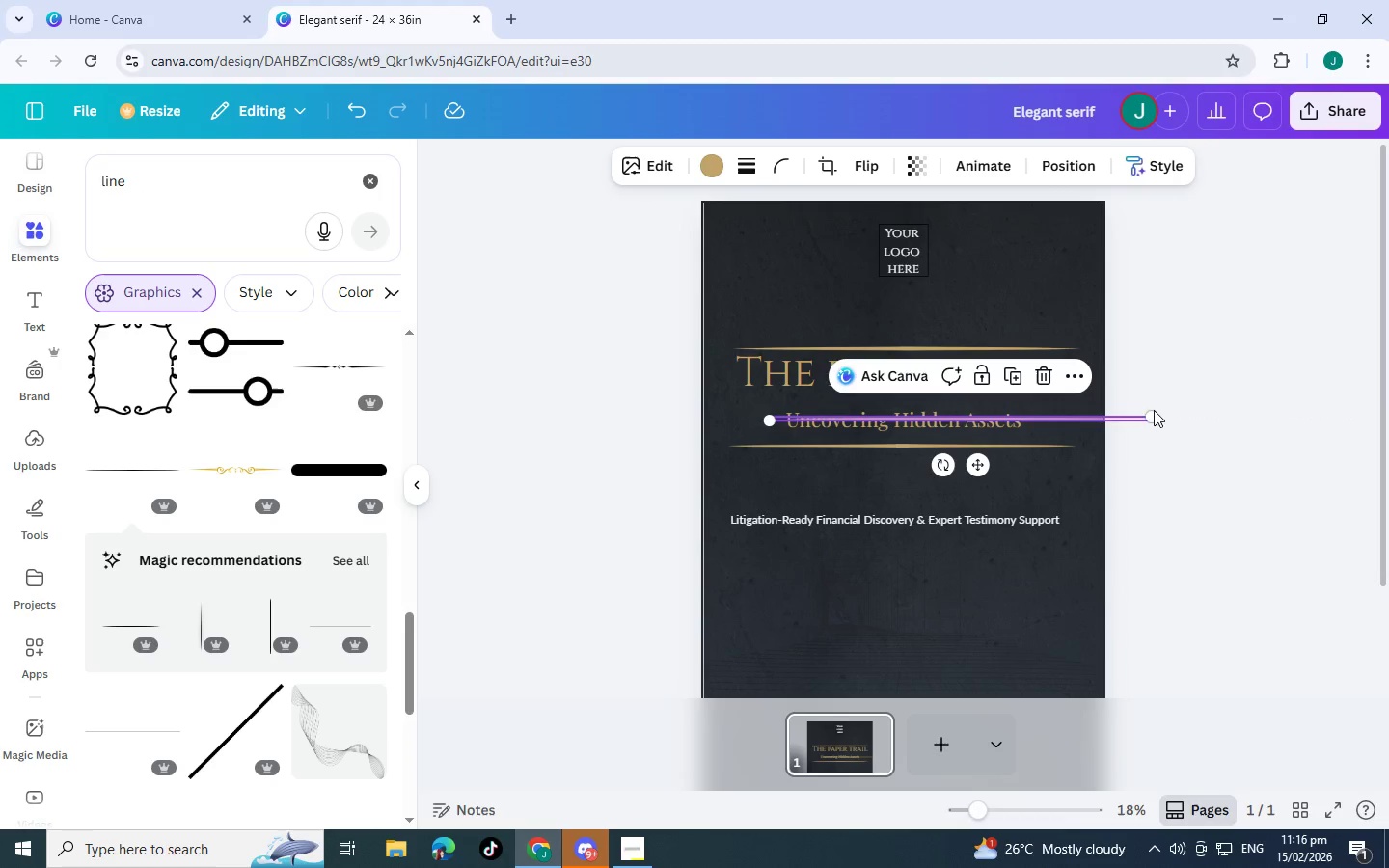 
left_click_drag(start_coordinate=[1150, 414], to_coordinate=[965, 414])
 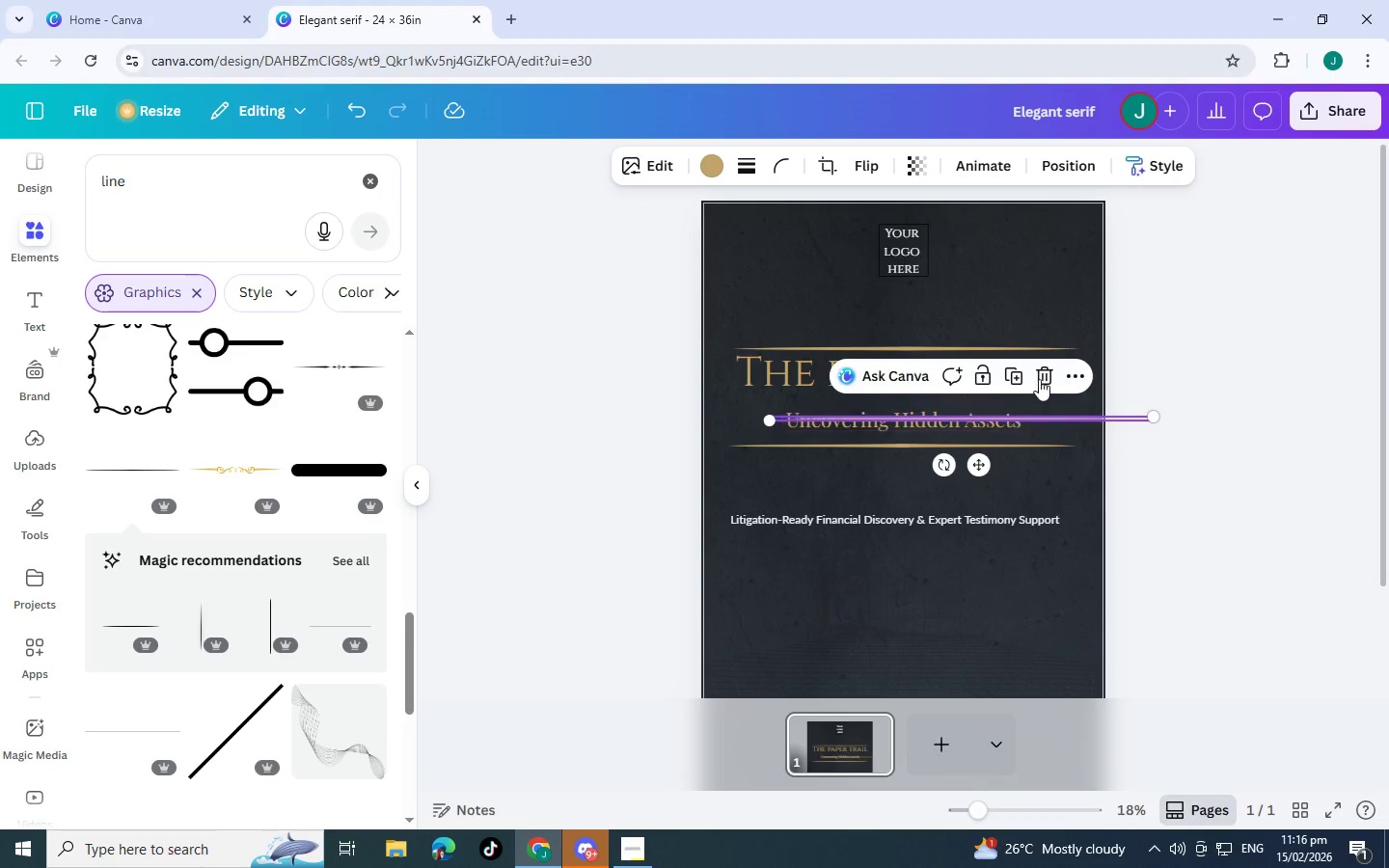 
left_click([1049, 379])
 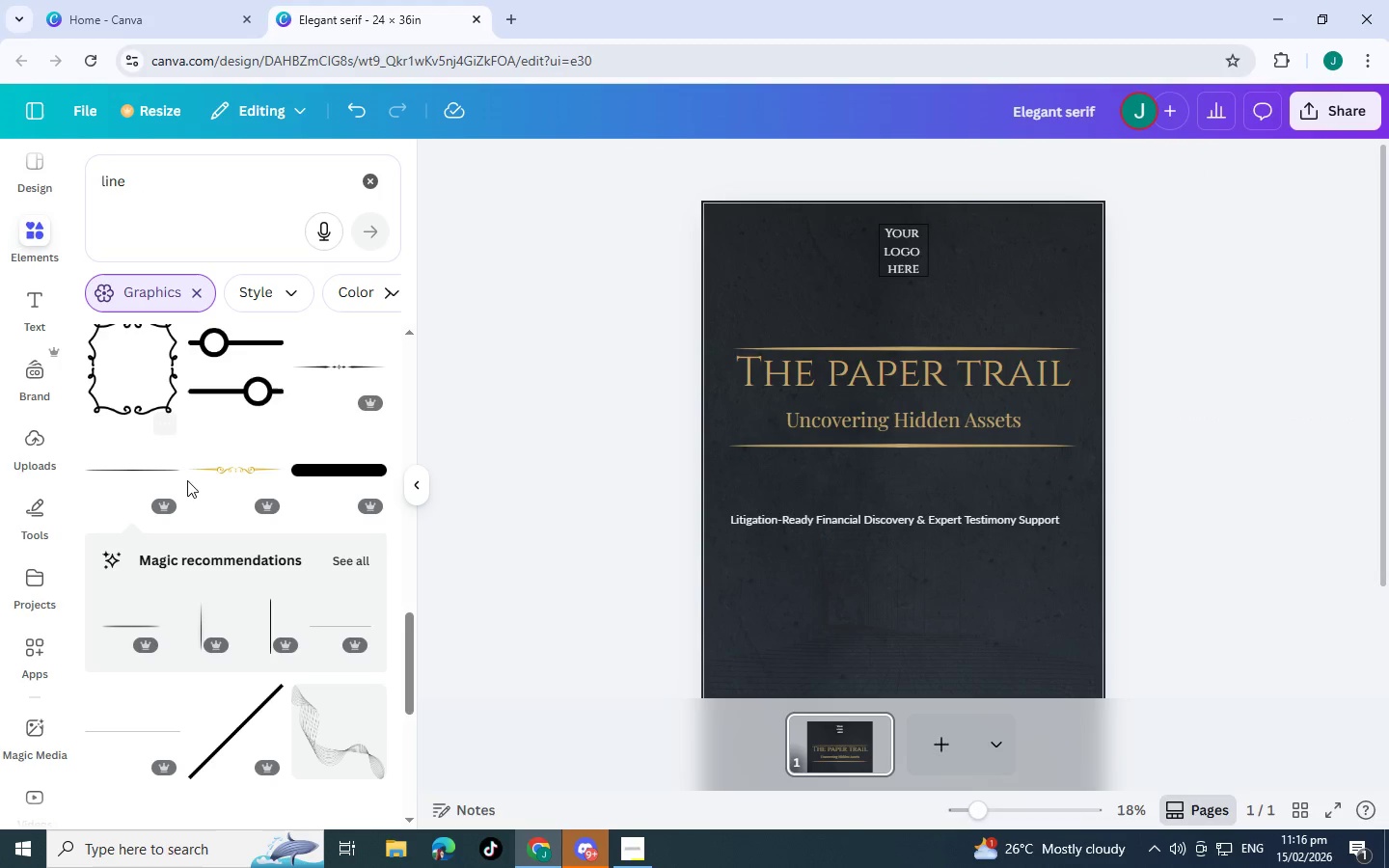 
scroll: coordinate [231, 544], scroll_direction: up, amount: 13.0
 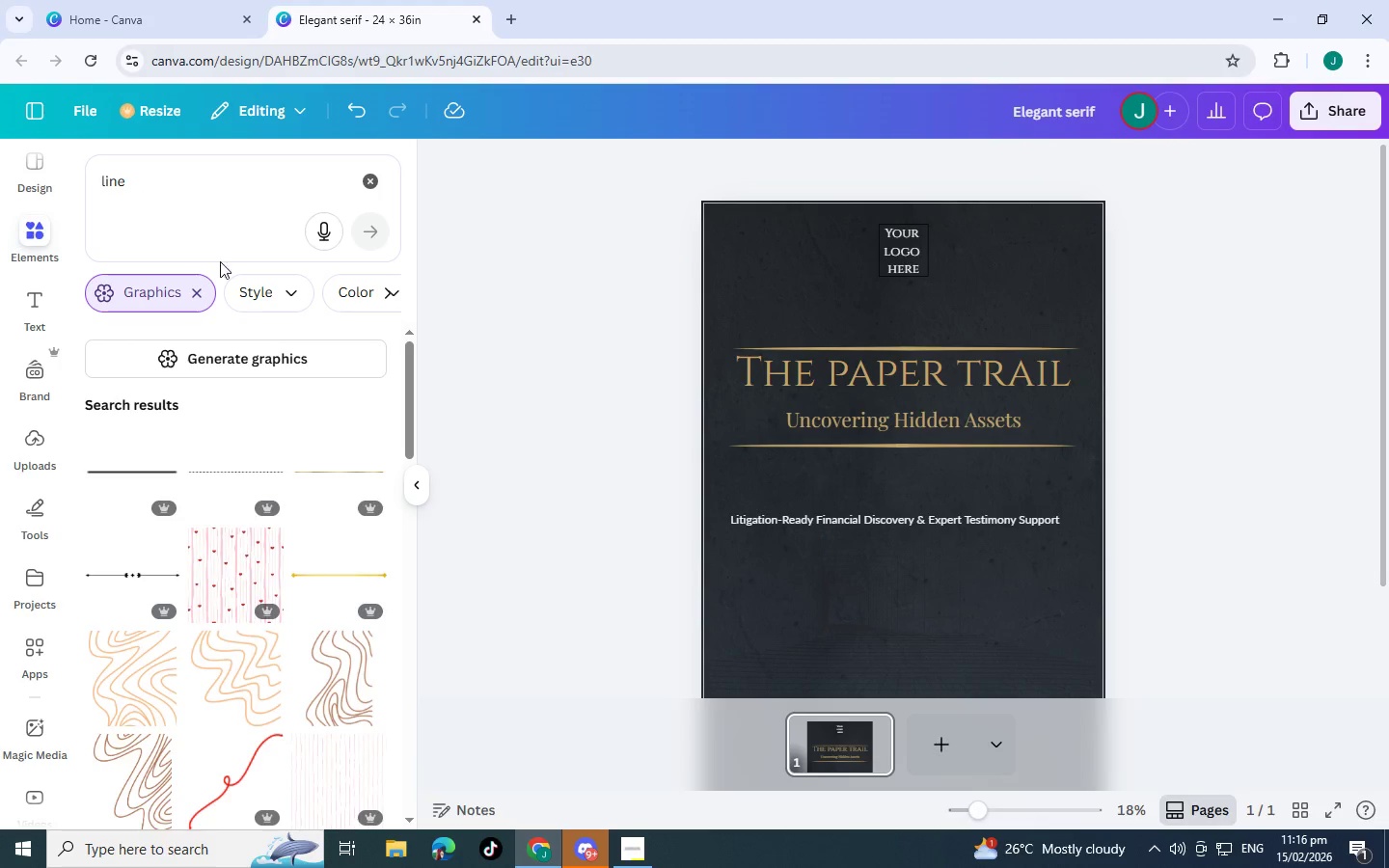 
left_click([201, 289])
 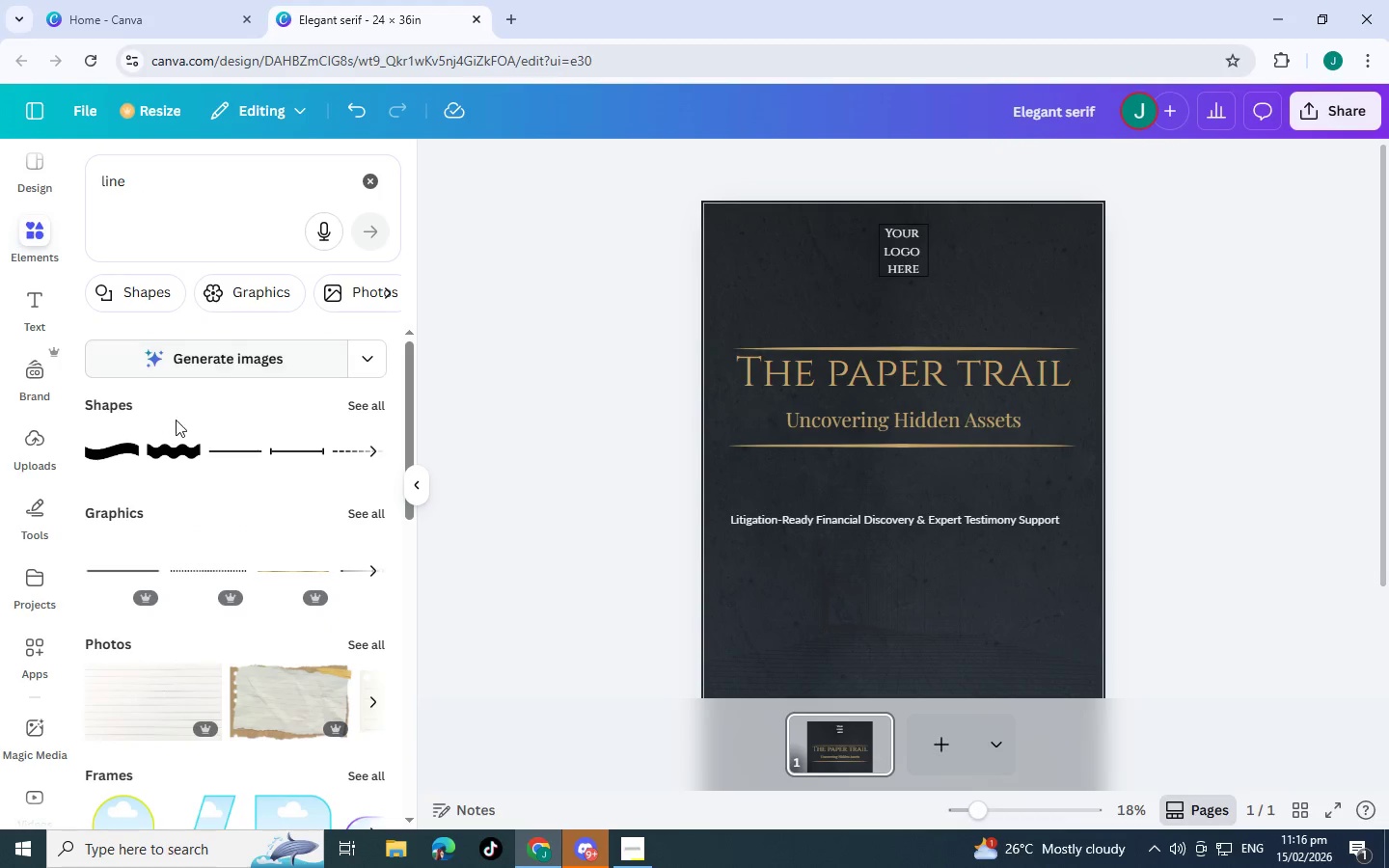 
left_click([241, 444])
 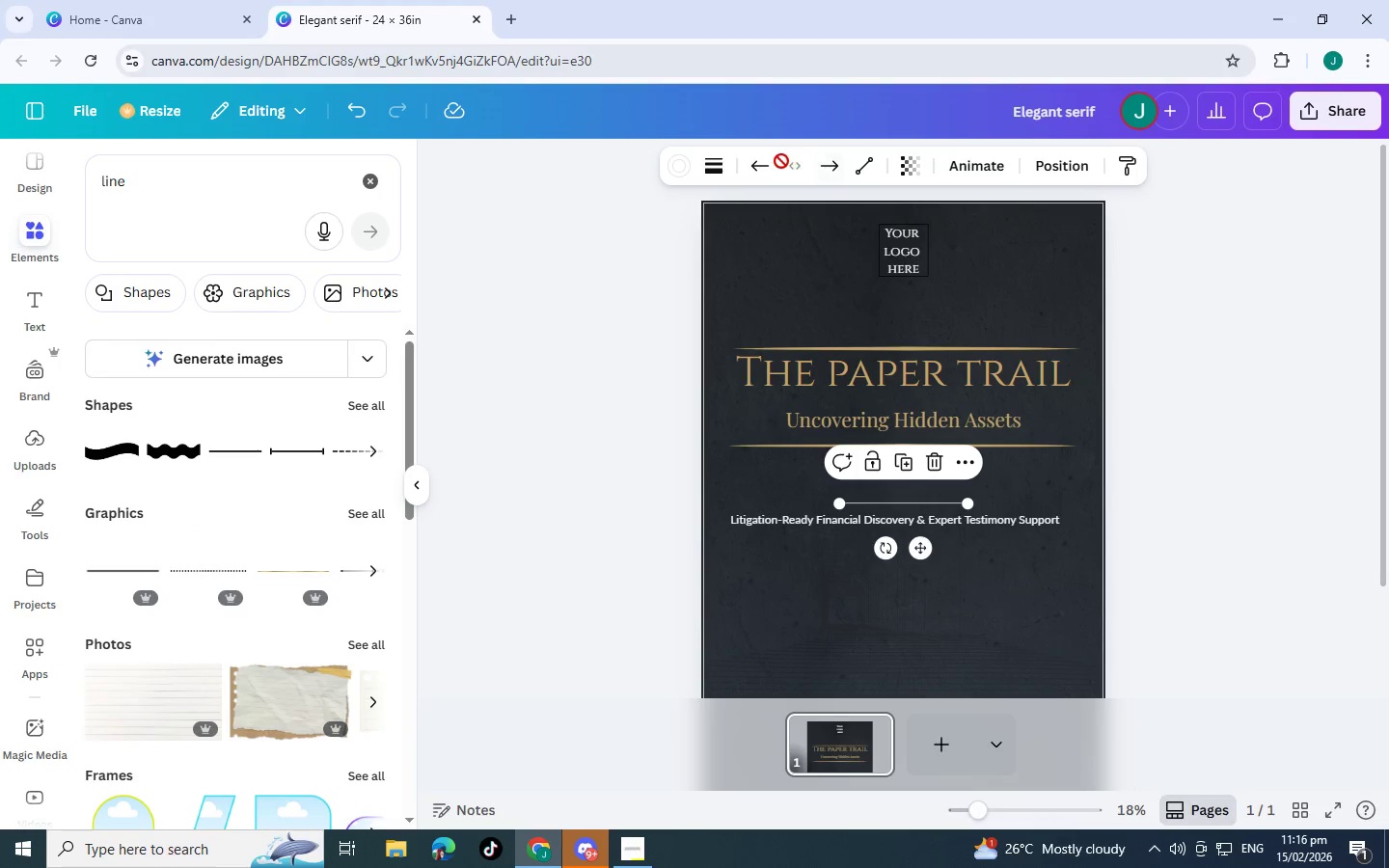 
left_click([678, 166])
 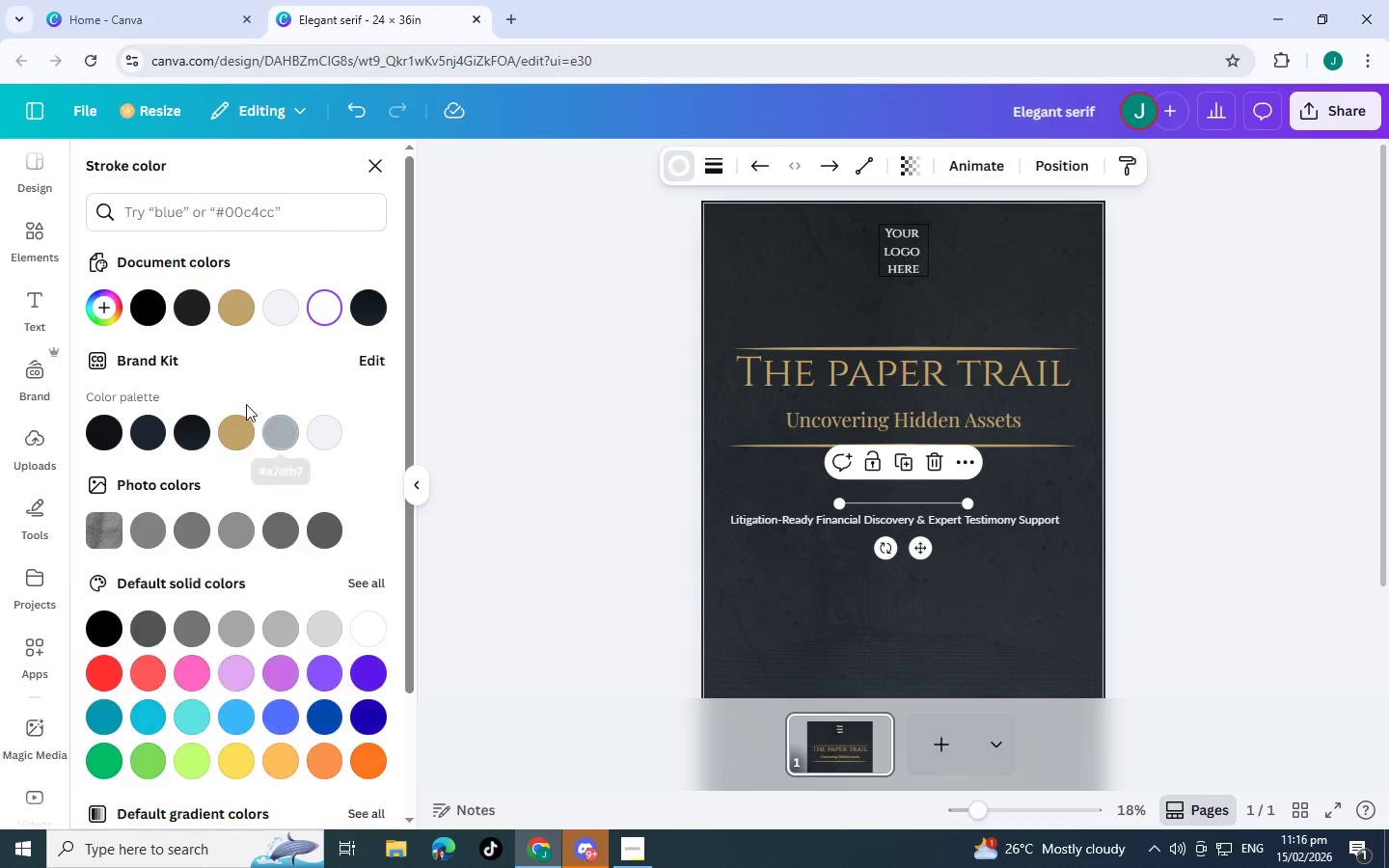 
left_click([231, 424])
 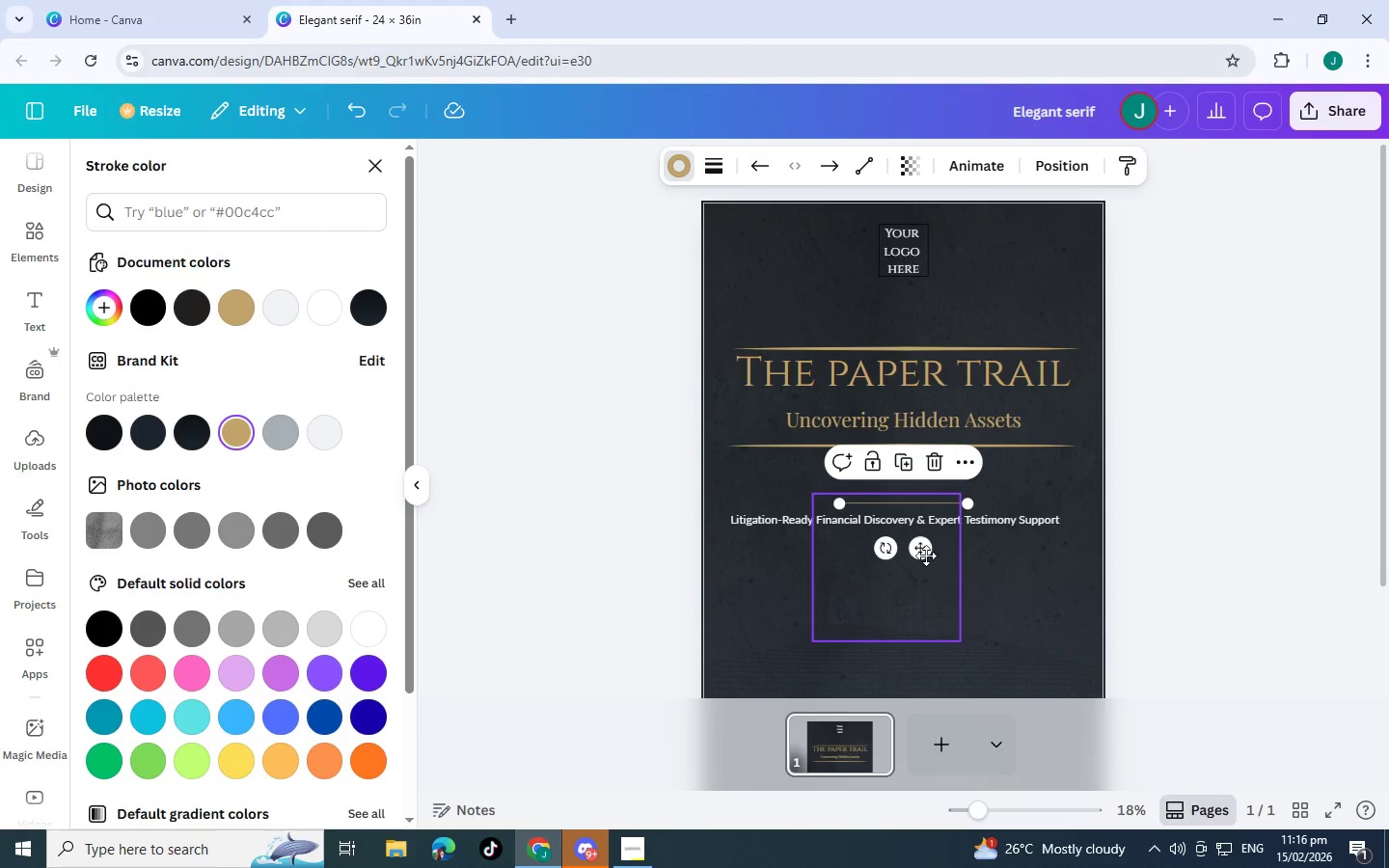 
left_click_drag(start_coordinate=[926, 555], to_coordinate=[1109, 474])
 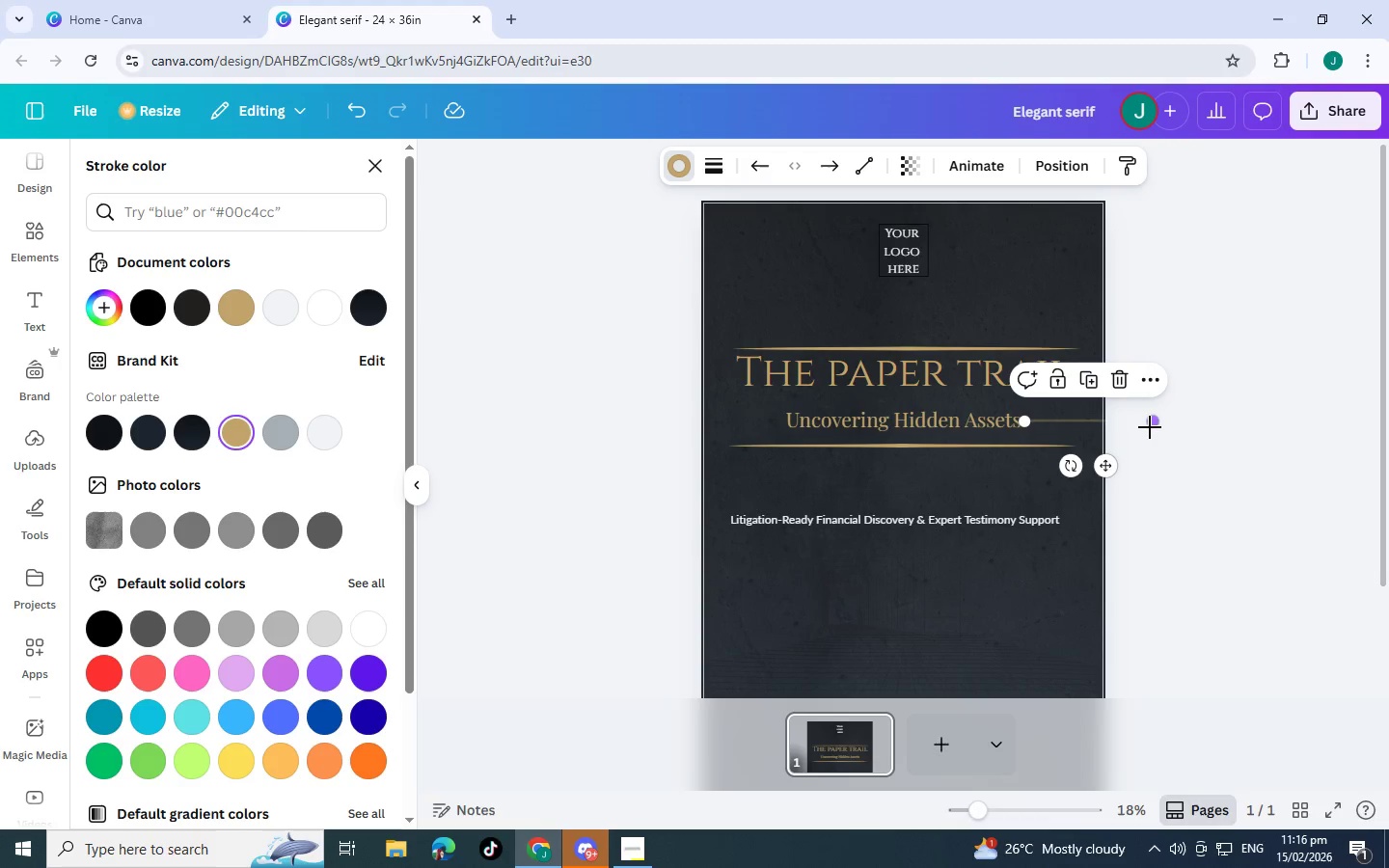 
left_click_drag(start_coordinate=[1153, 426], to_coordinate=[1052, 426])
 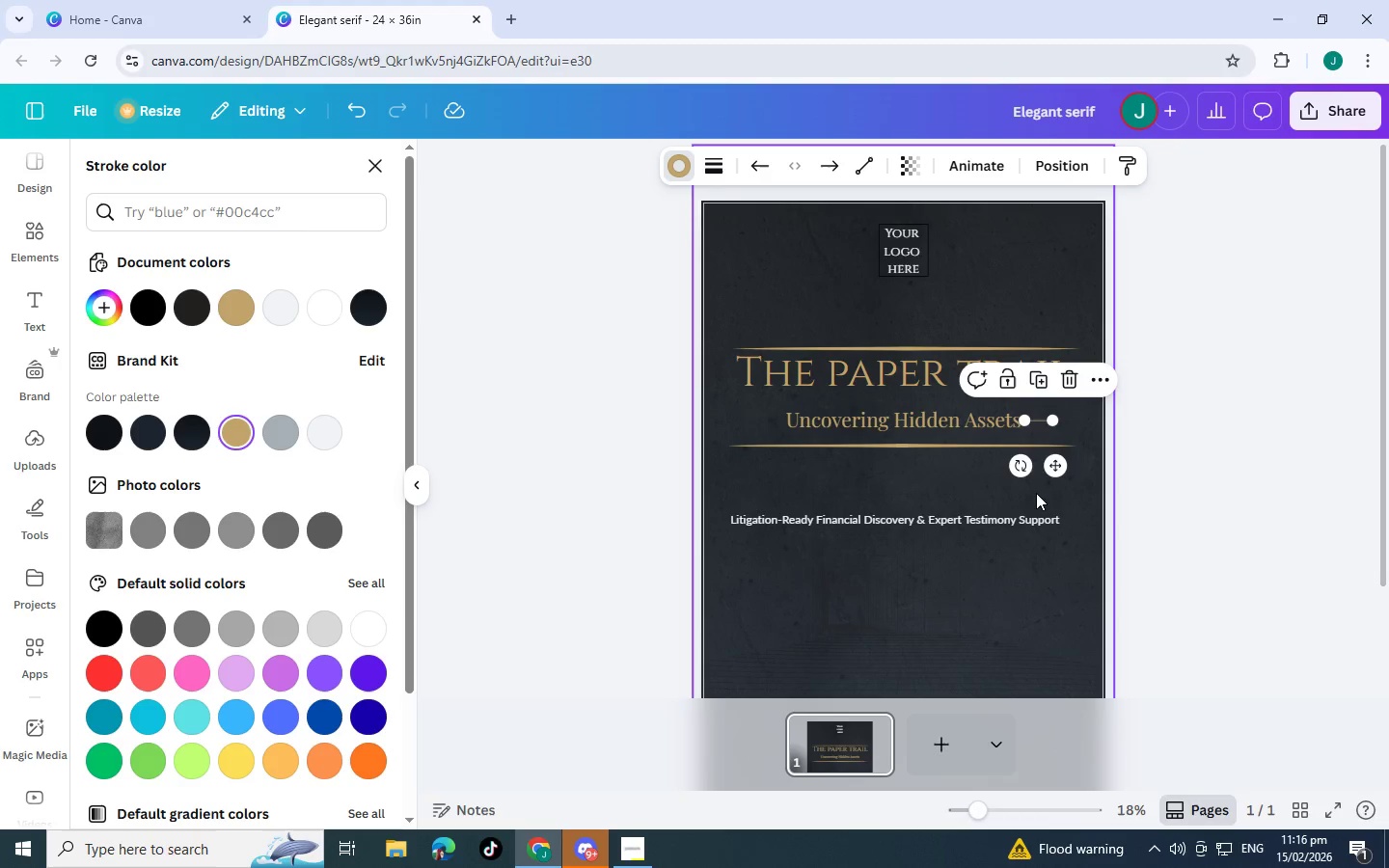 
hold_key(key=ControlLeft, duration=1.52)
 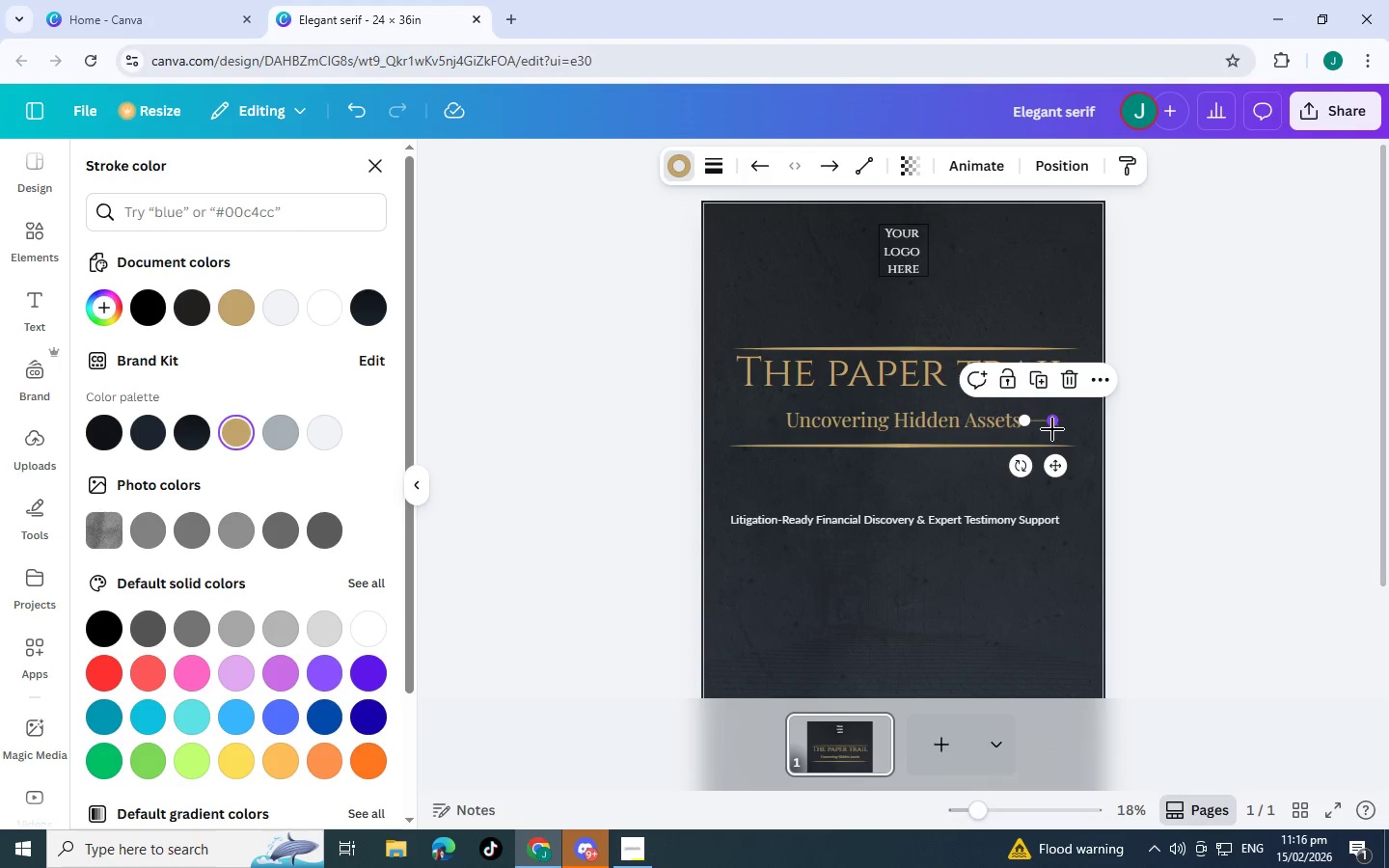 
hold_key(key=ControlLeft, duration=0.33)
 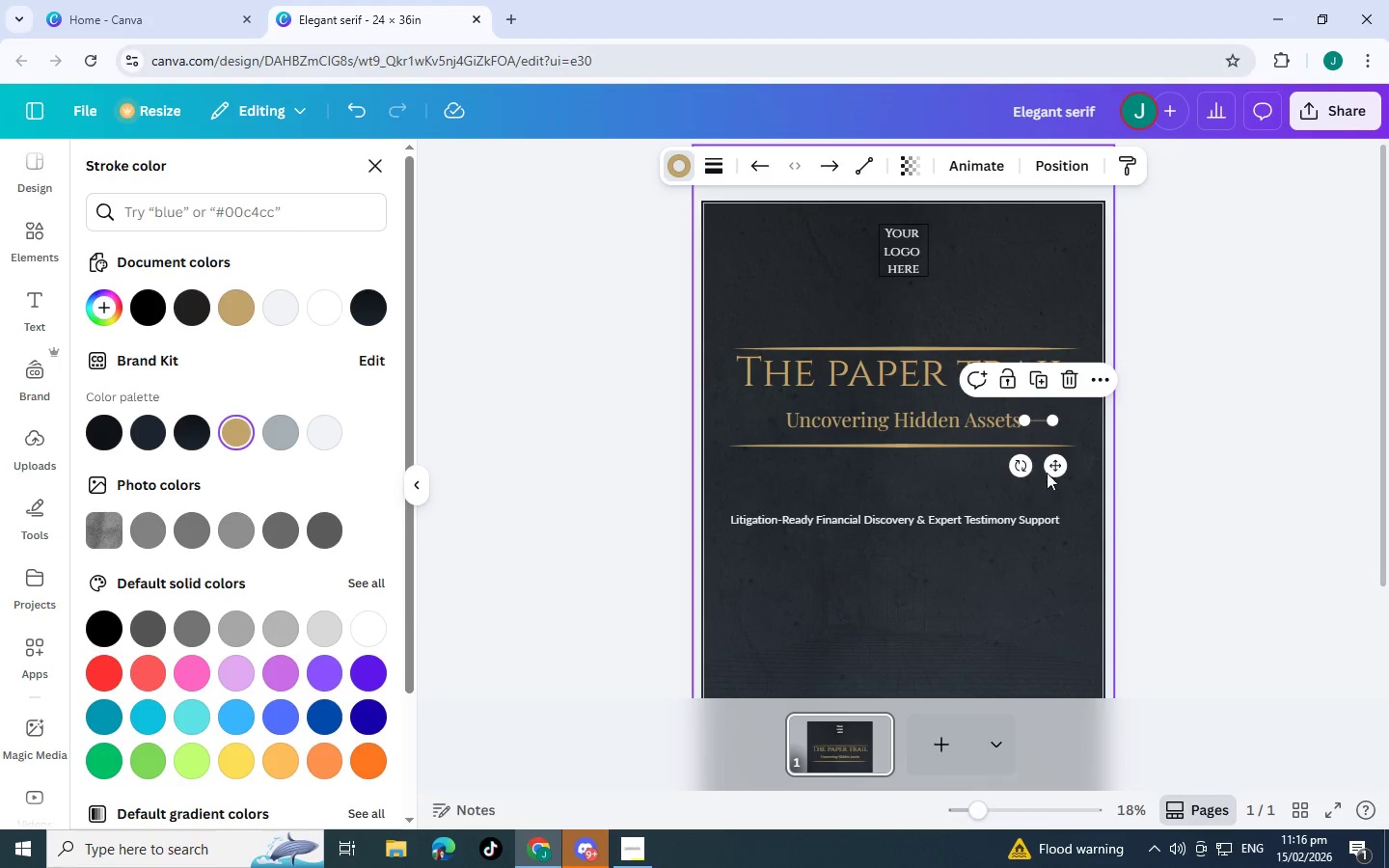 
hold_key(key=ControlLeft, duration=0.39)
 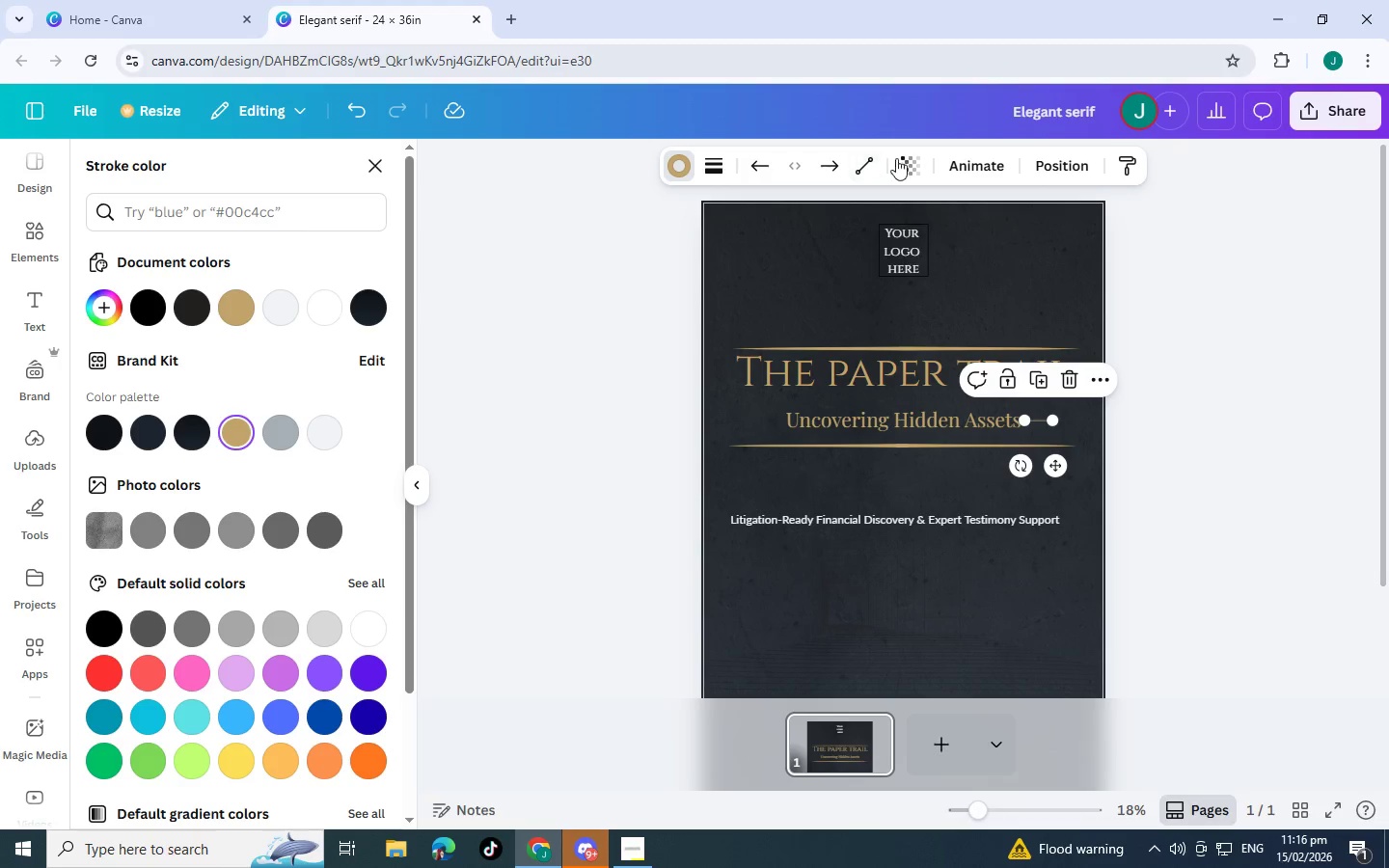 
left_click([901, 158])
 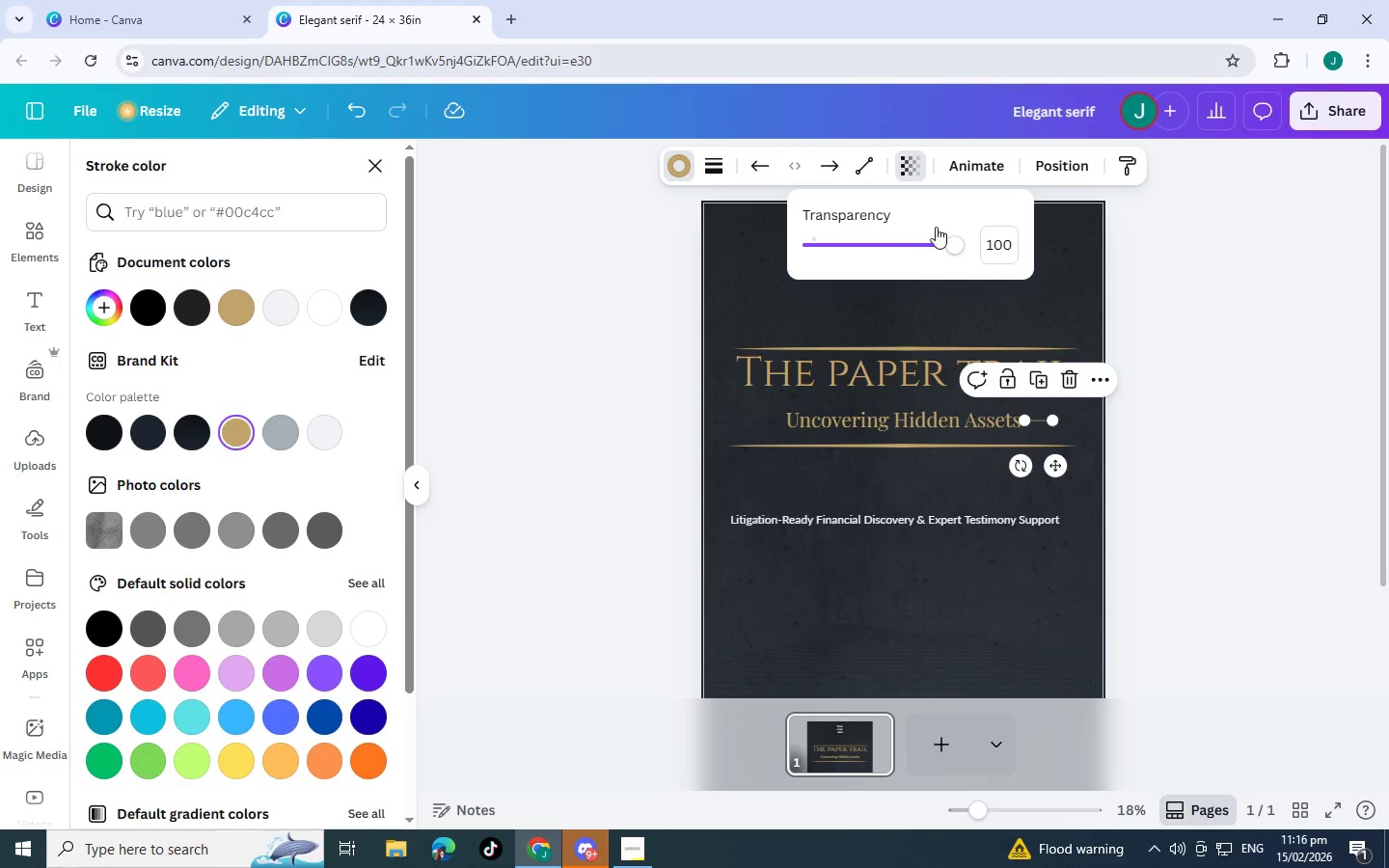 
left_click_drag(start_coordinate=[948, 235], to_coordinate=[889, 246])
 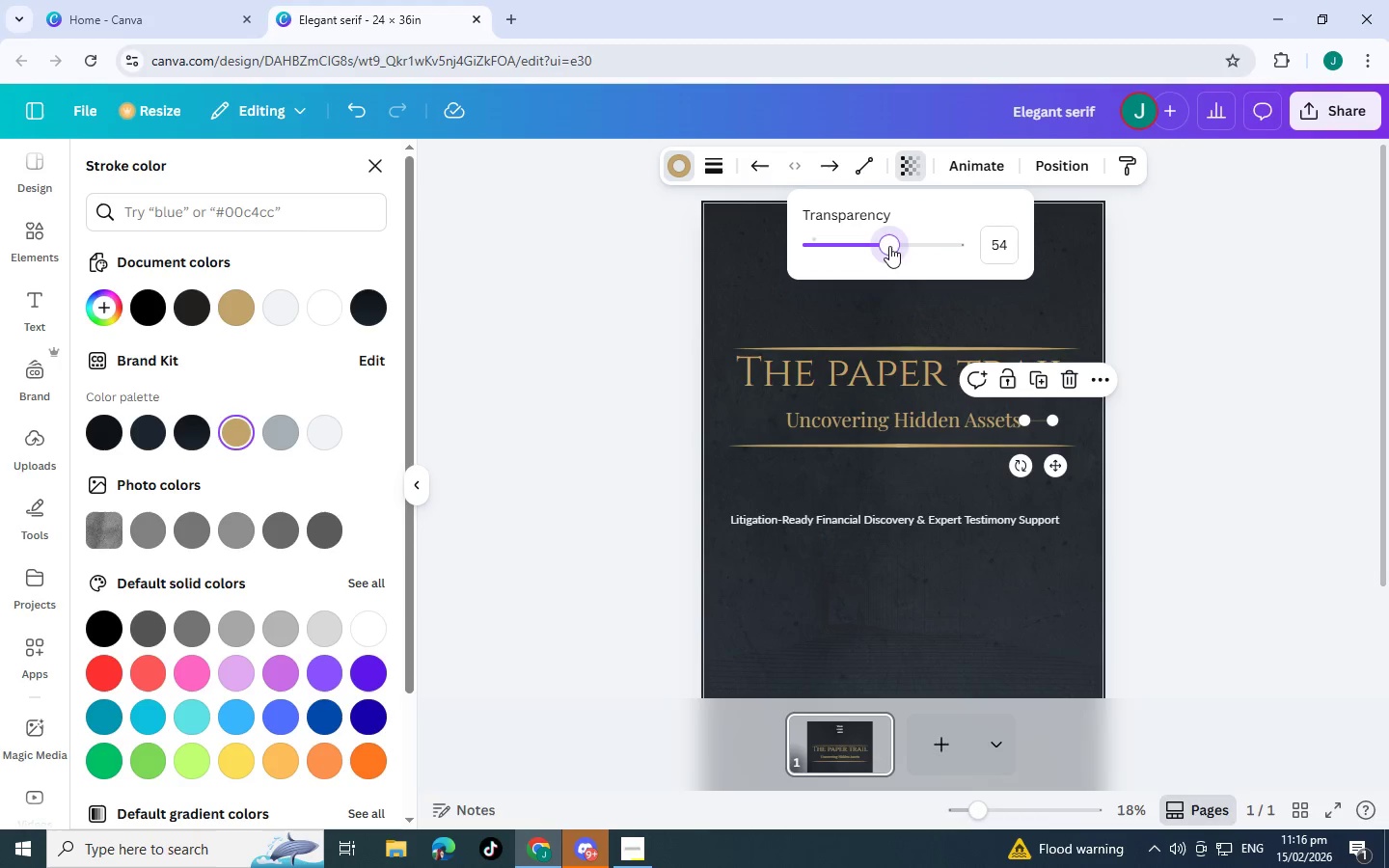 
key(Control+C)
 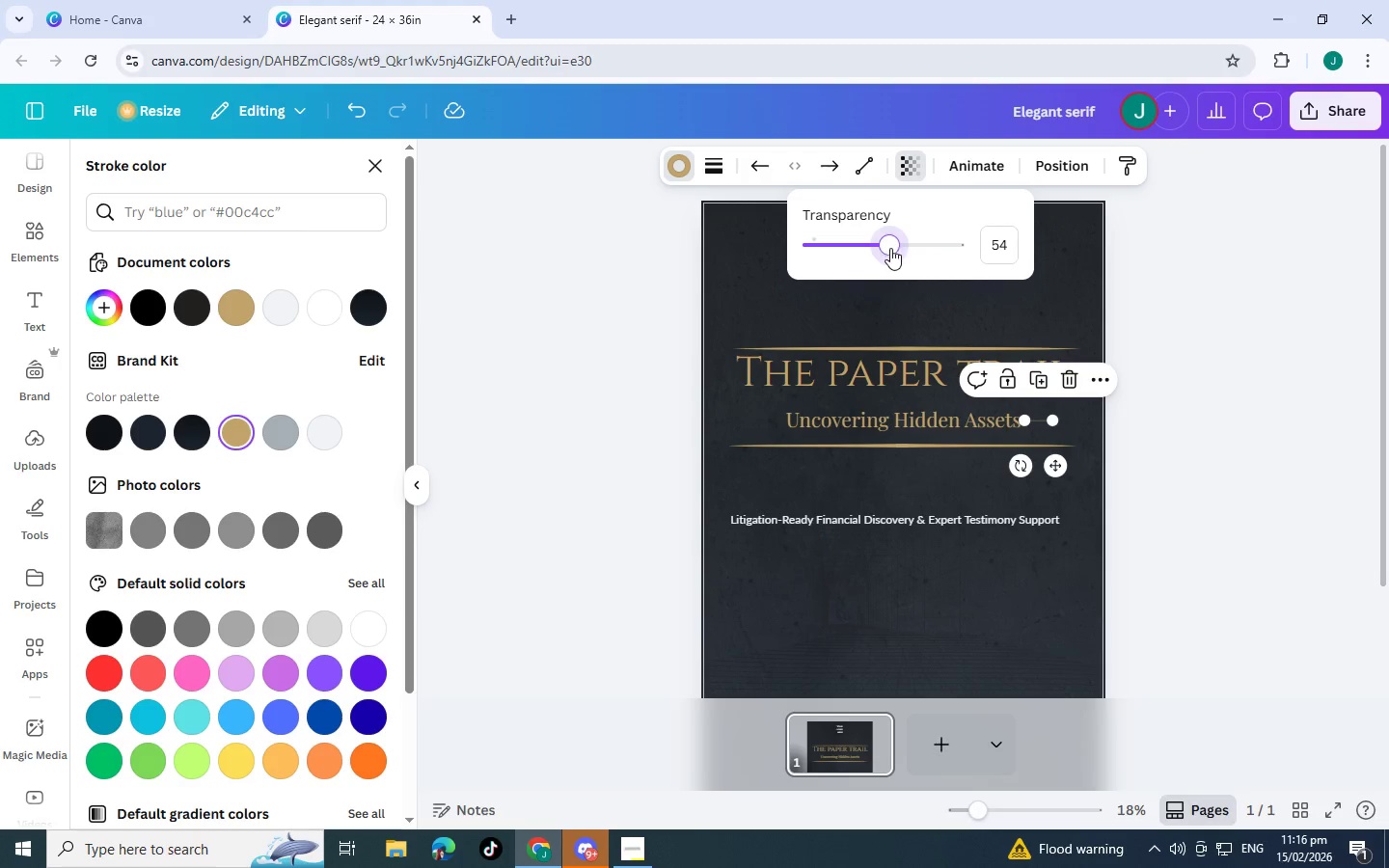 
key(Control+V)
 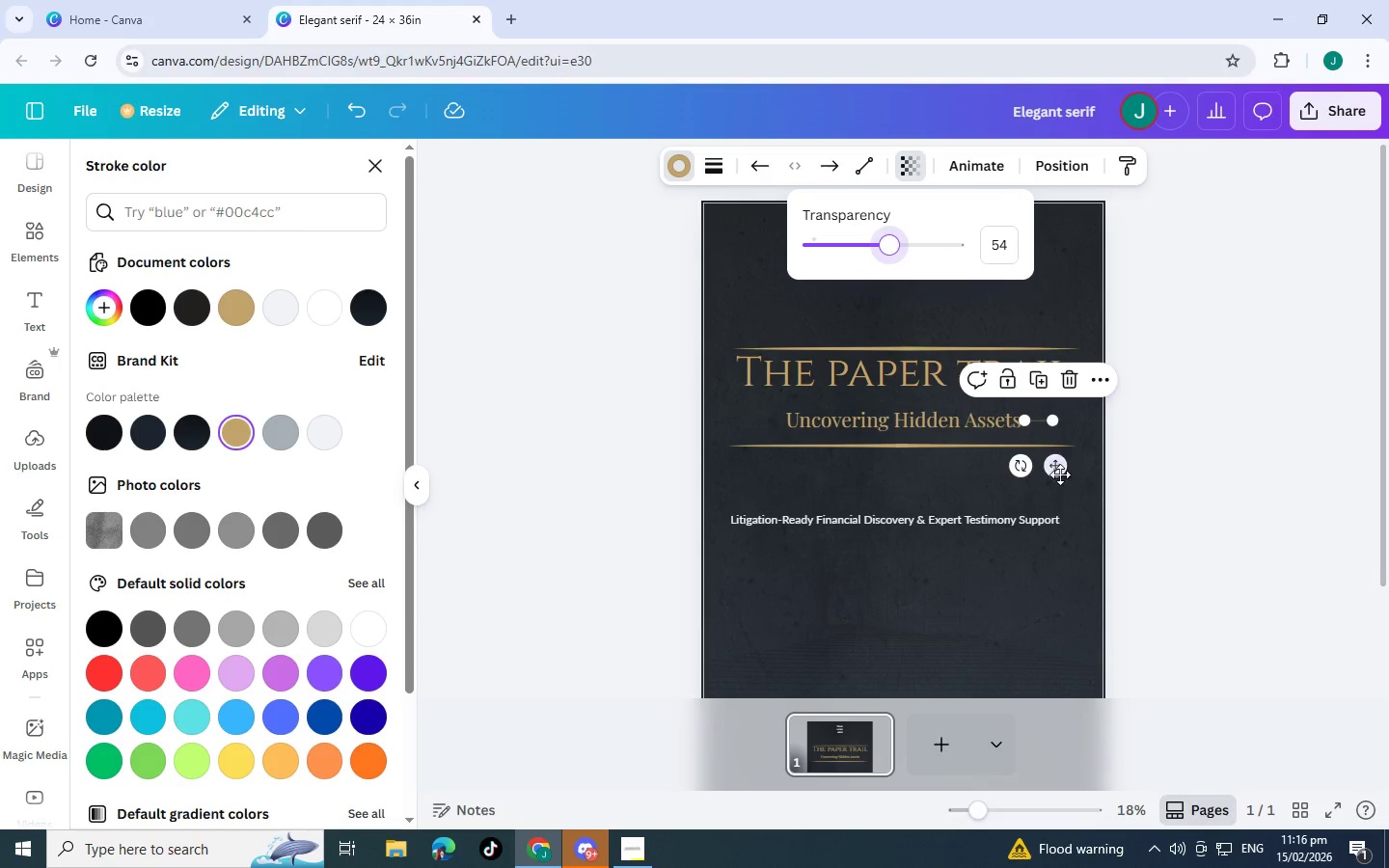 
left_click([1059, 471])
 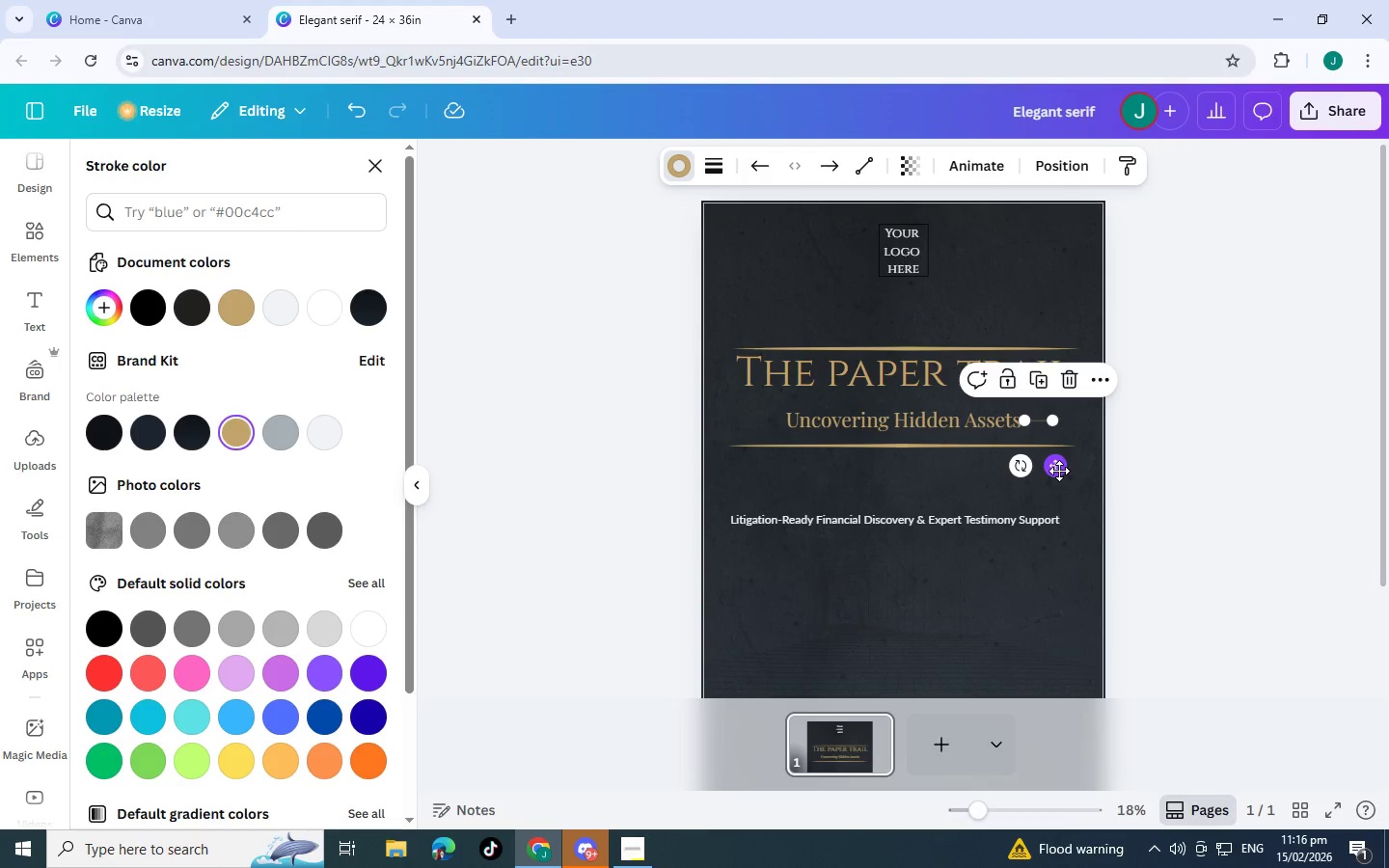 
key(Control+C)
 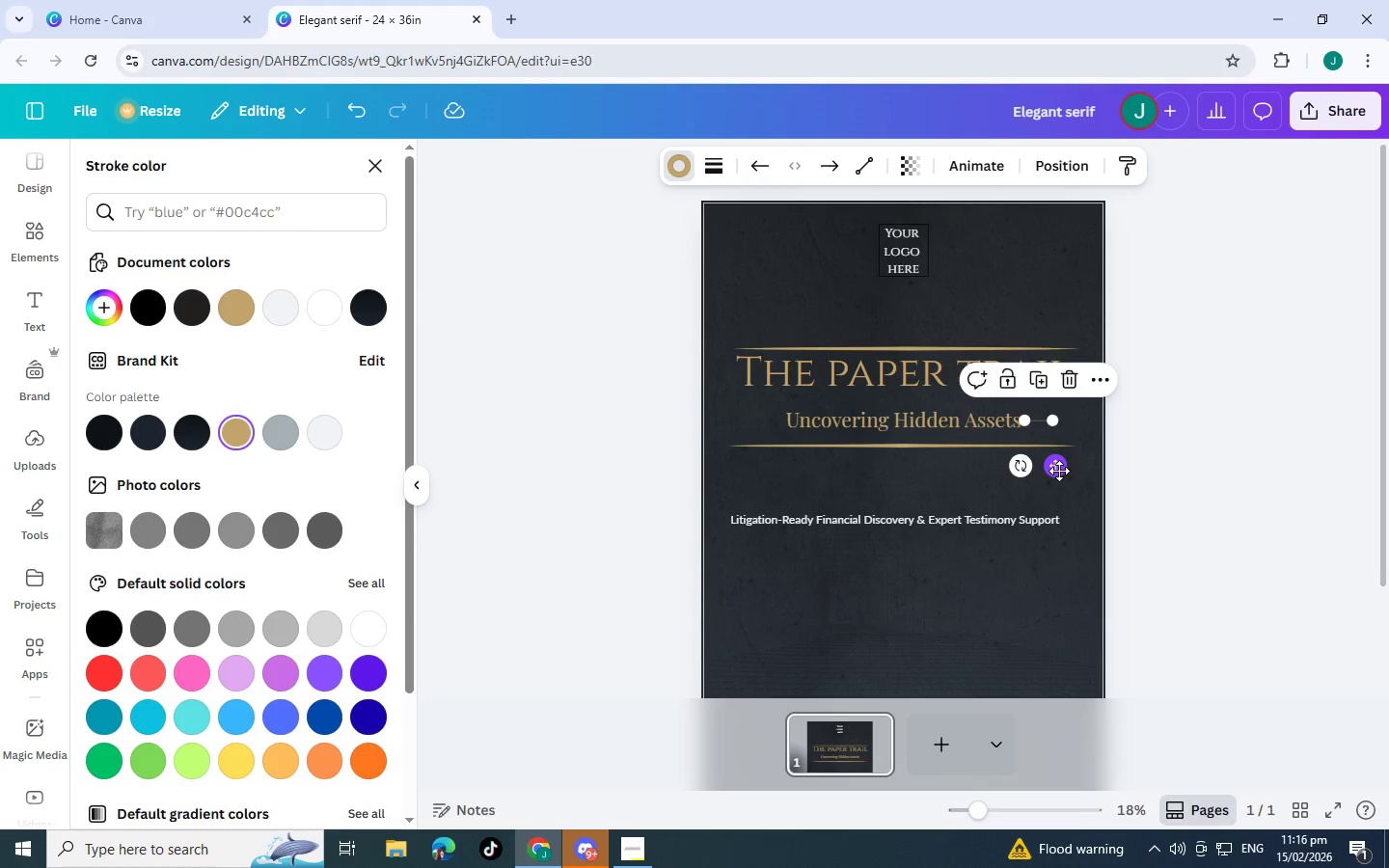 
key(Control+V)
 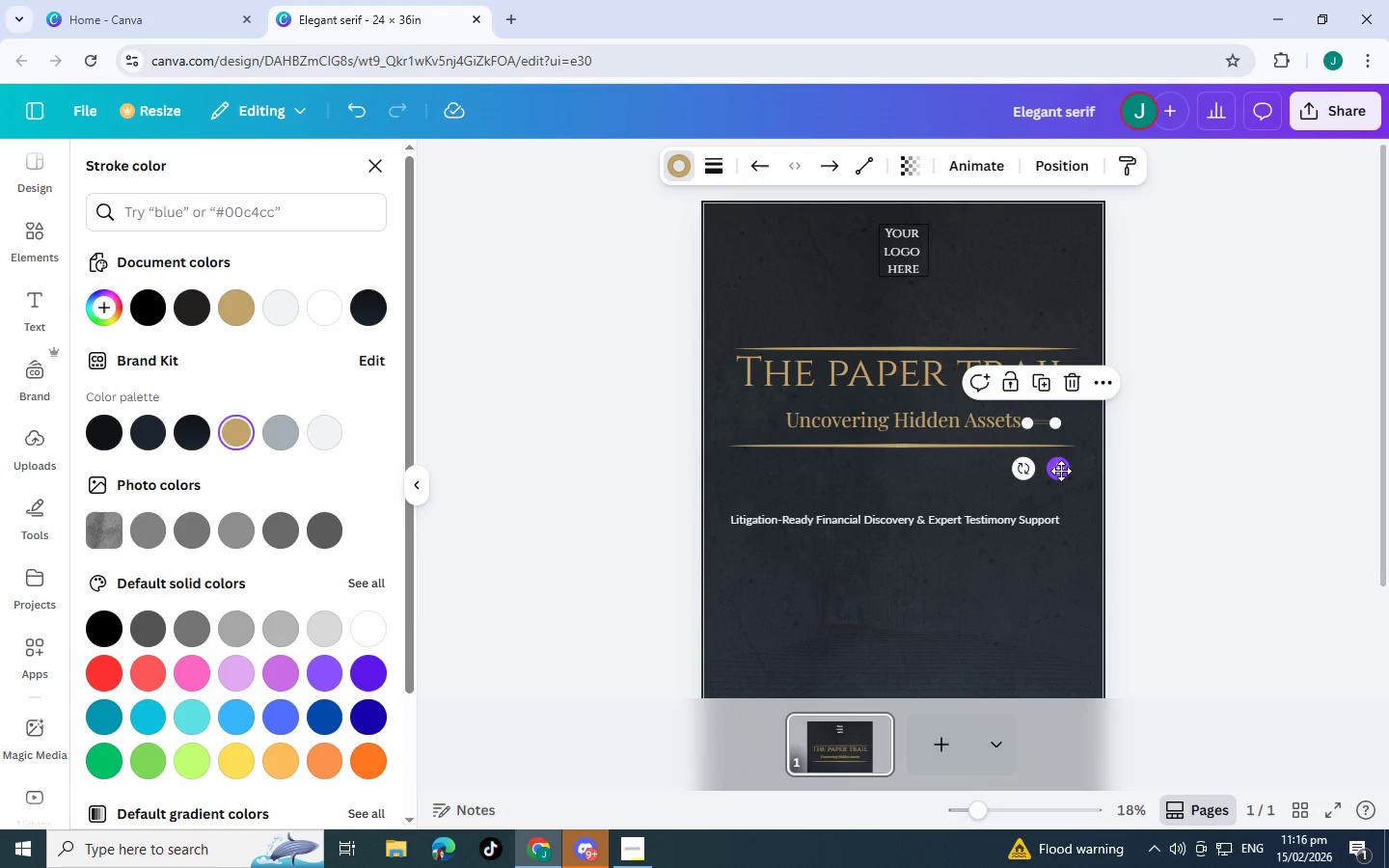 
left_click_drag(start_coordinate=[1061, 471], to_coordinate=[786, 468])
 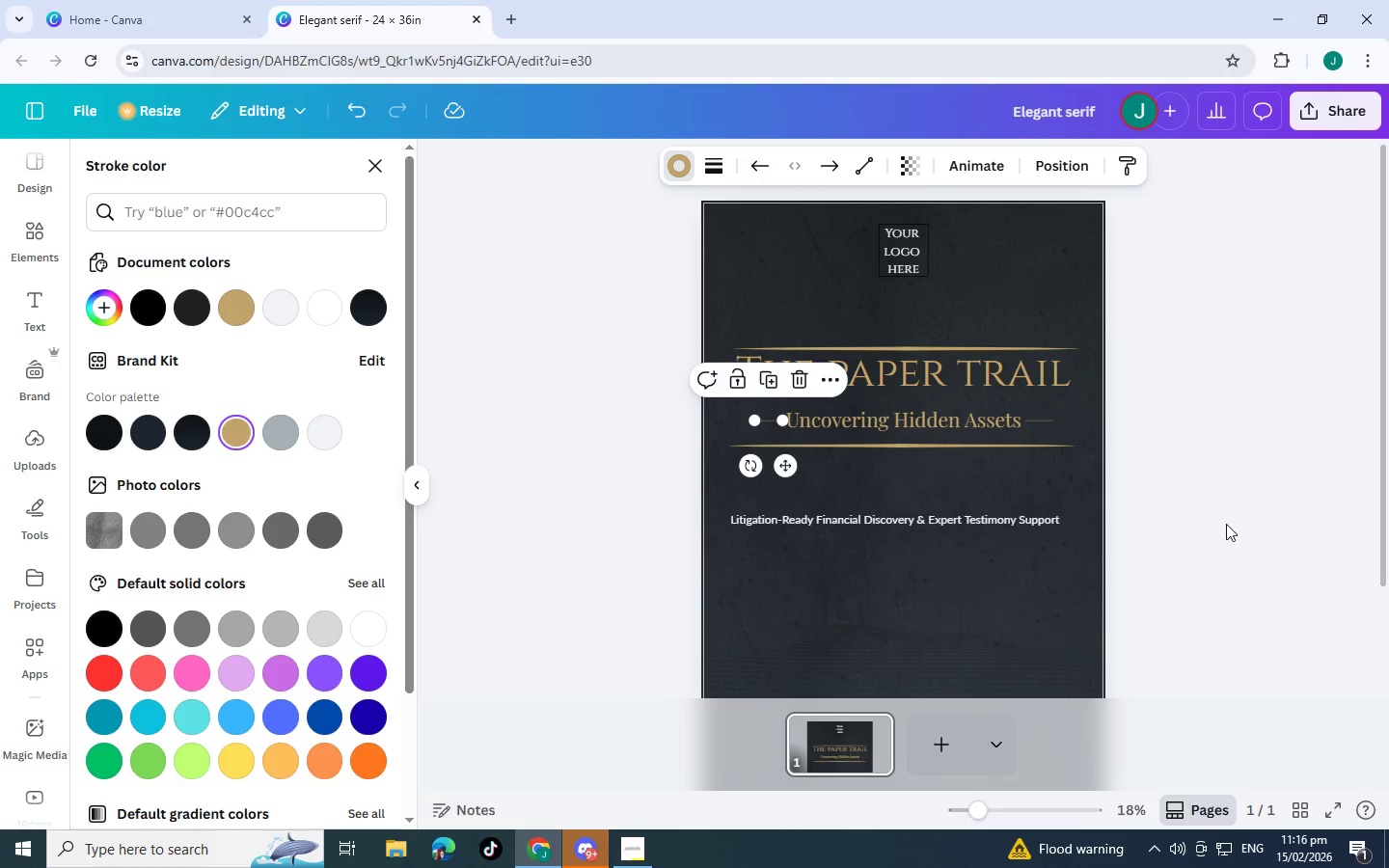 
left_click([1226, 524])
 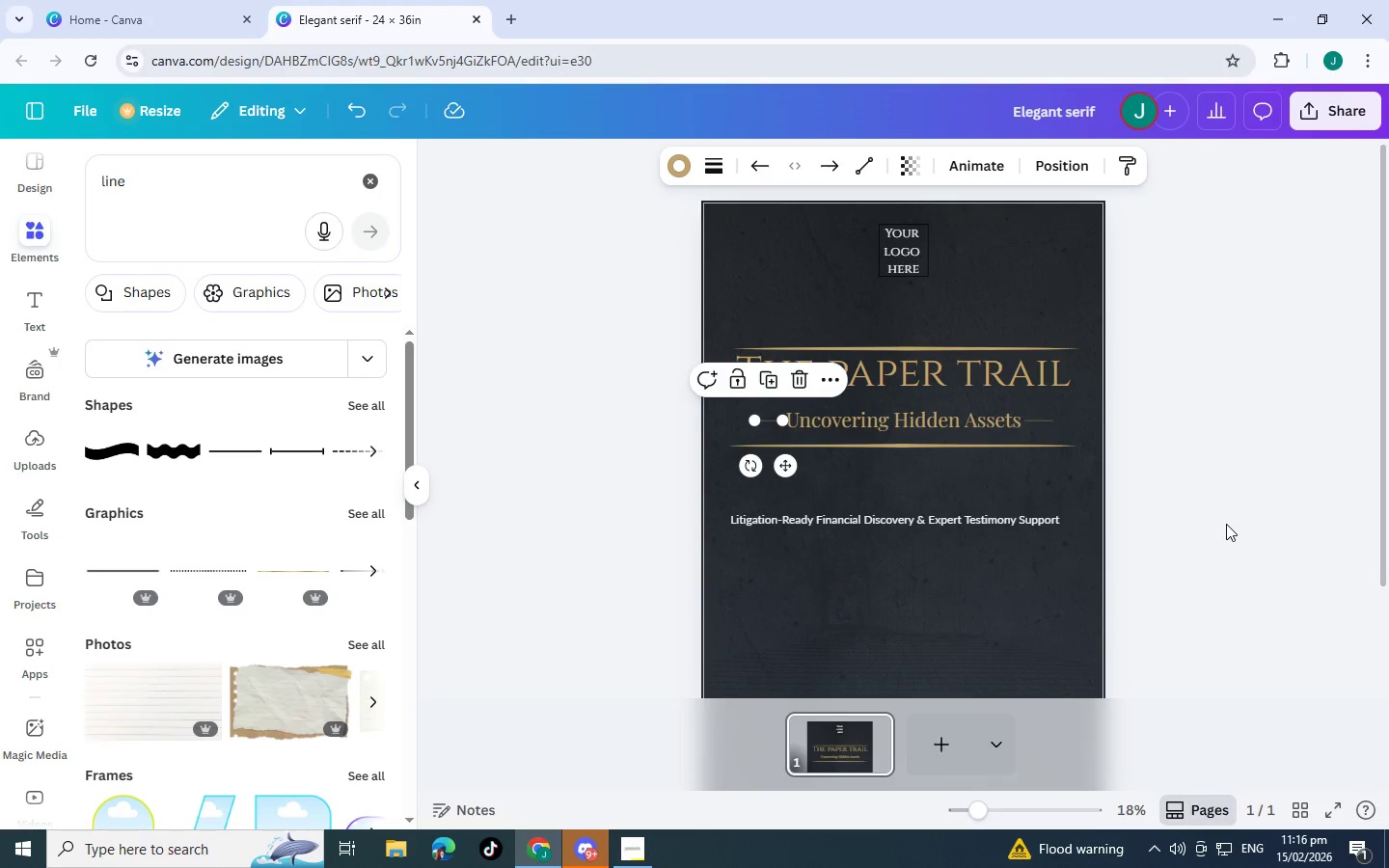 
left_click([1226, 524])
 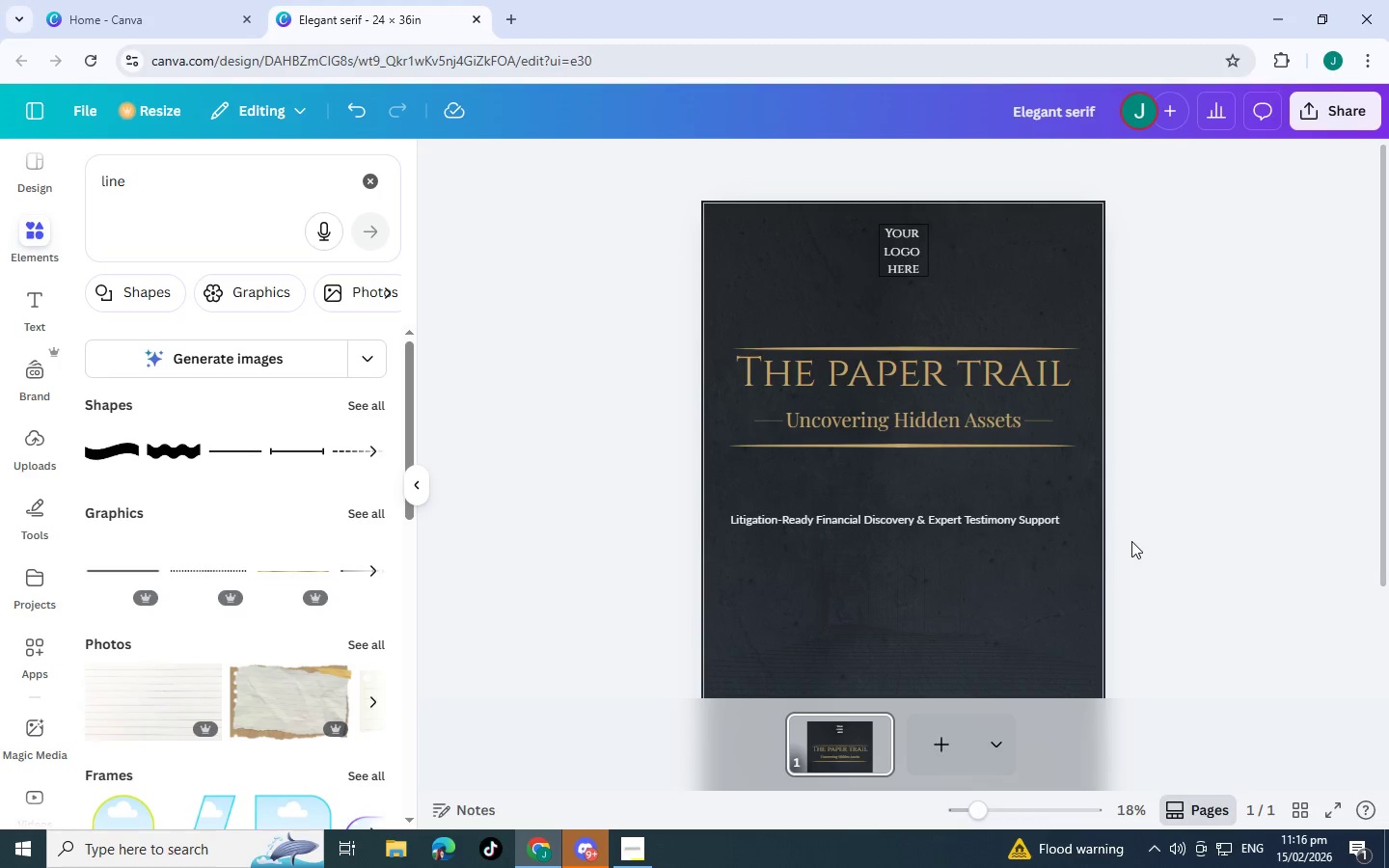 
scroll: coordinate [1102, 560], scroll_direction: up, amount: 1.0
 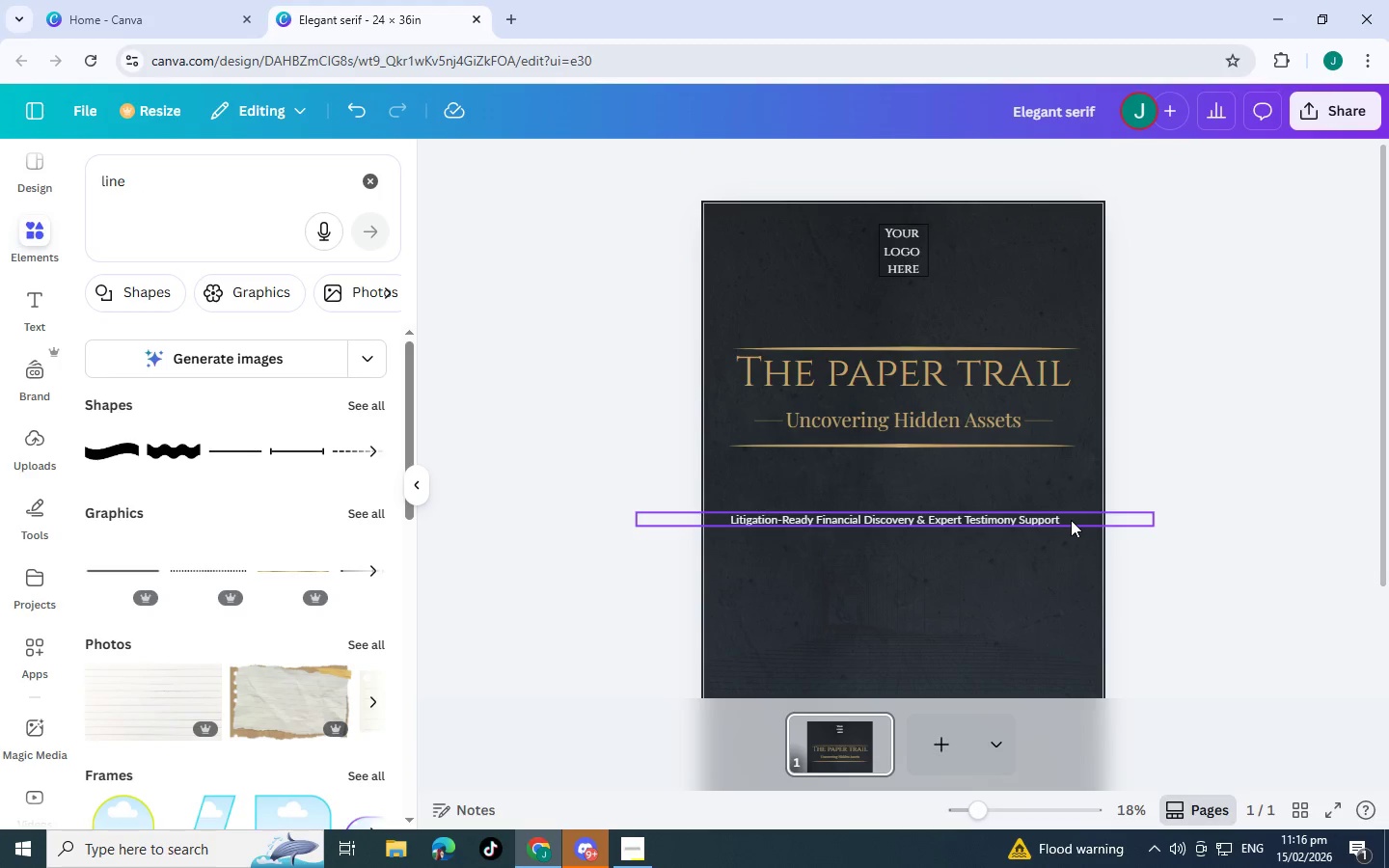 
scroll: coordinate [1075, 518], scroll_direction: down, amount: 2.0
 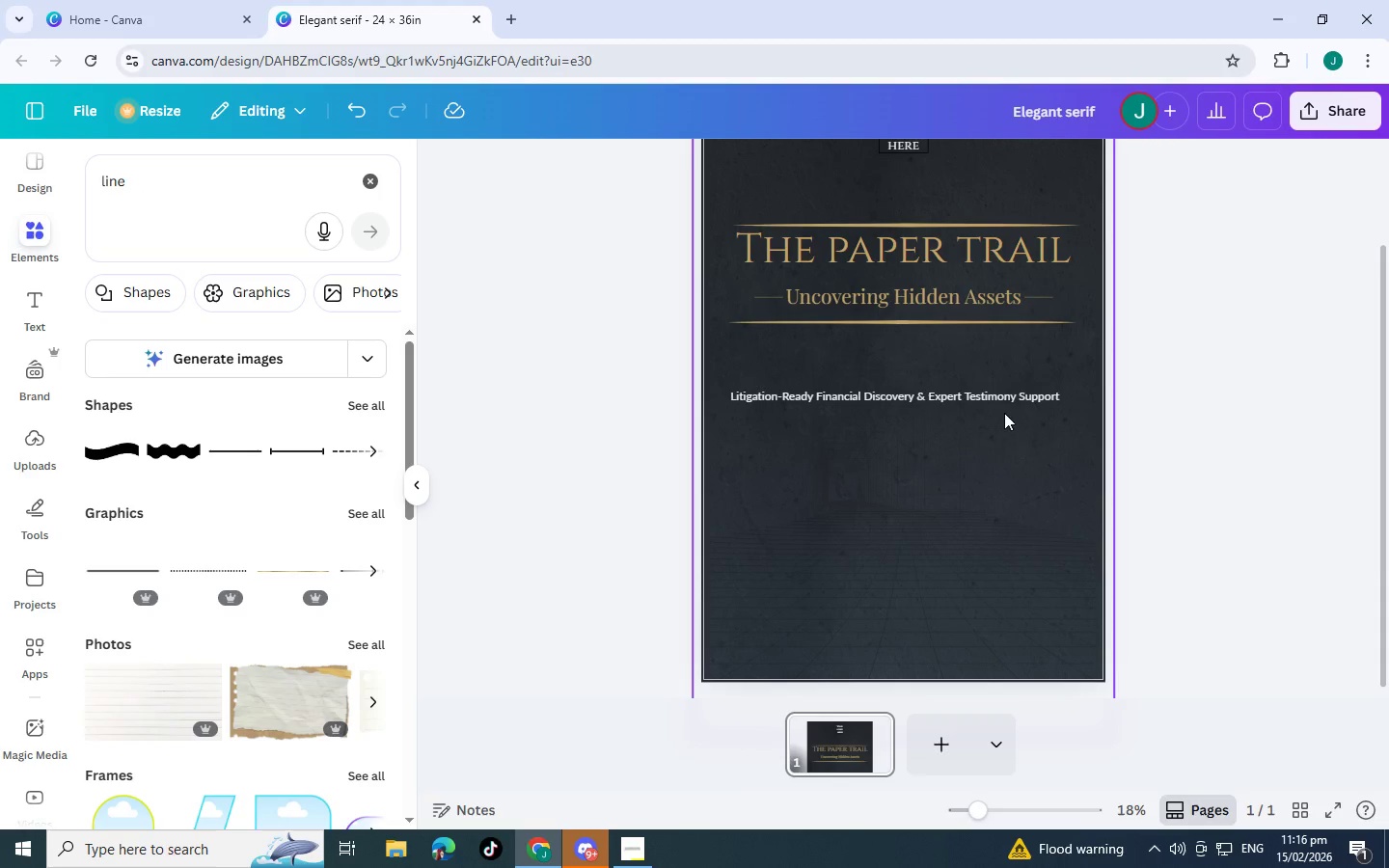 
left_click([1003, 404])
 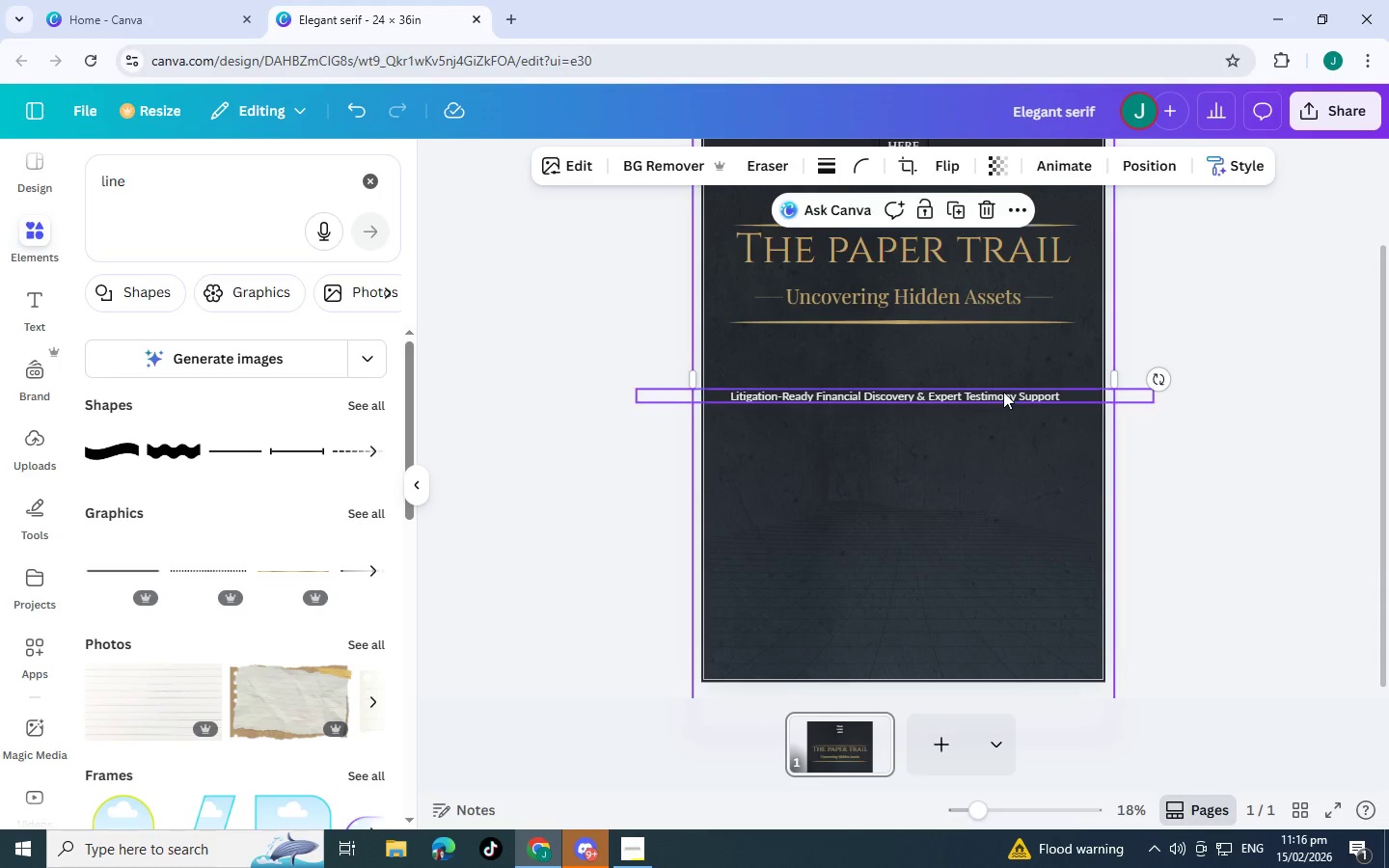 
left_click_drag(start_coordinate=[1003, 392], to_coordinate=[1005, 350])
 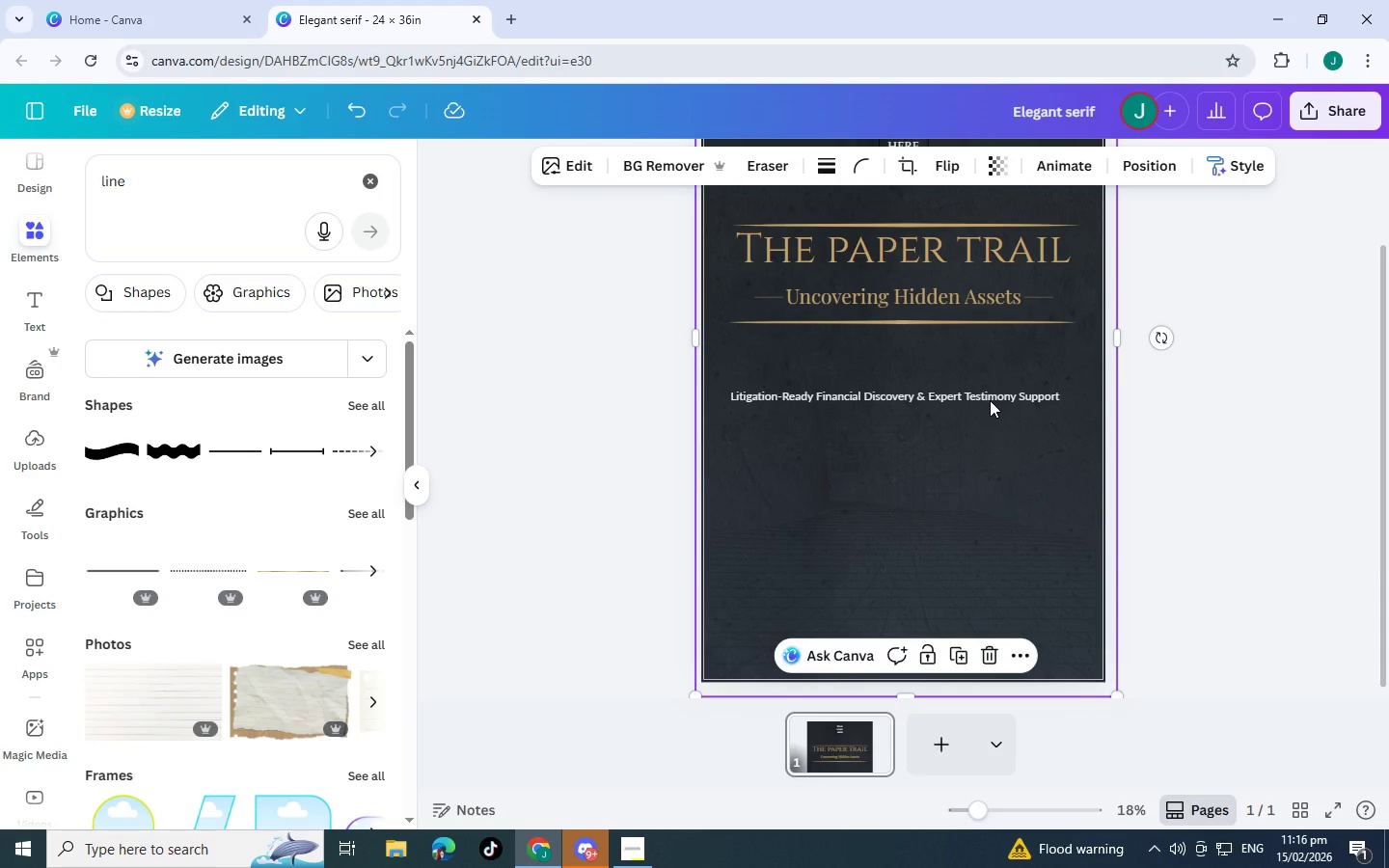 
key(Control+Z)
 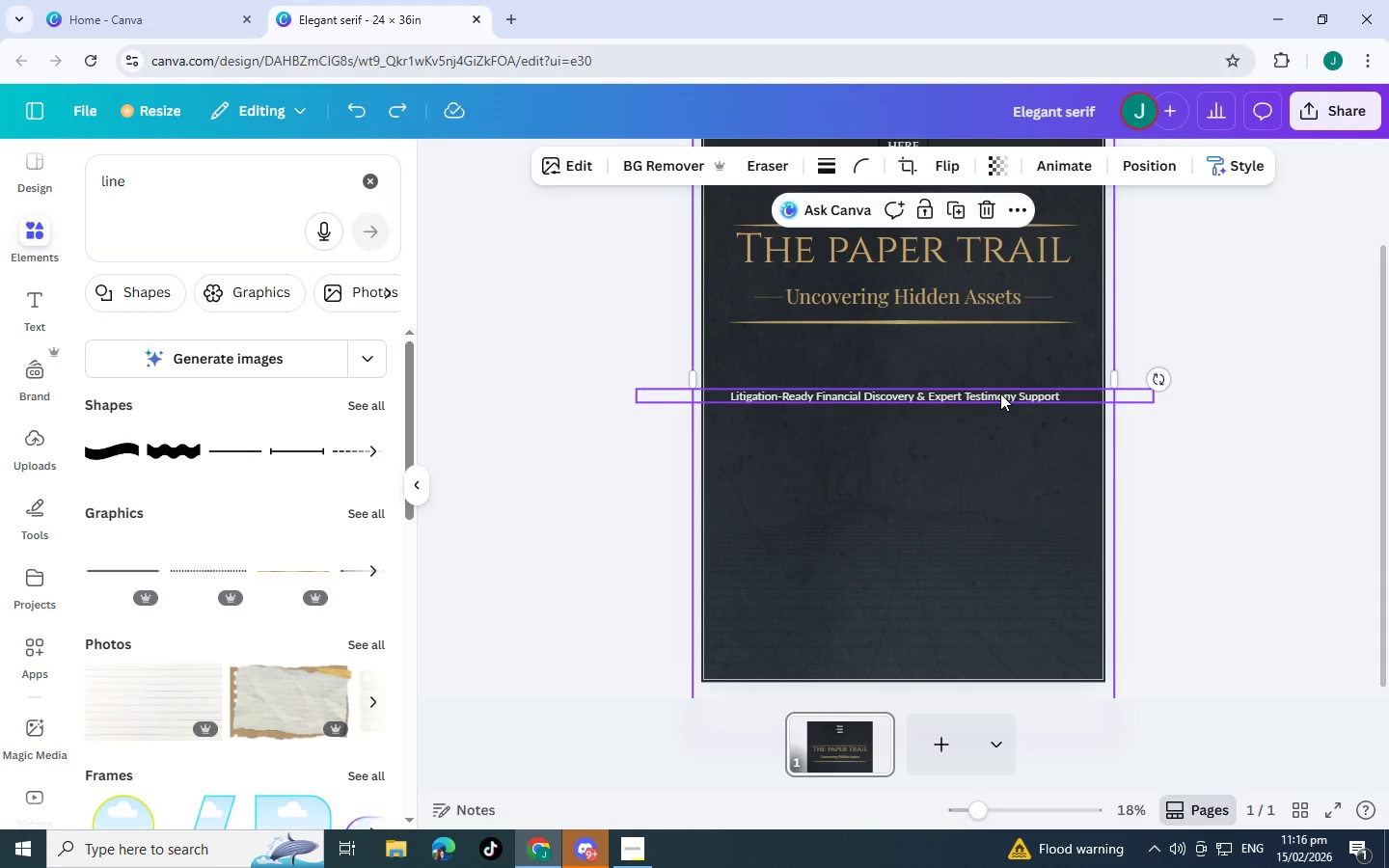 
left_click_drag(start_coordinate=[999, 393], to_coordinate=[1001, 345])
 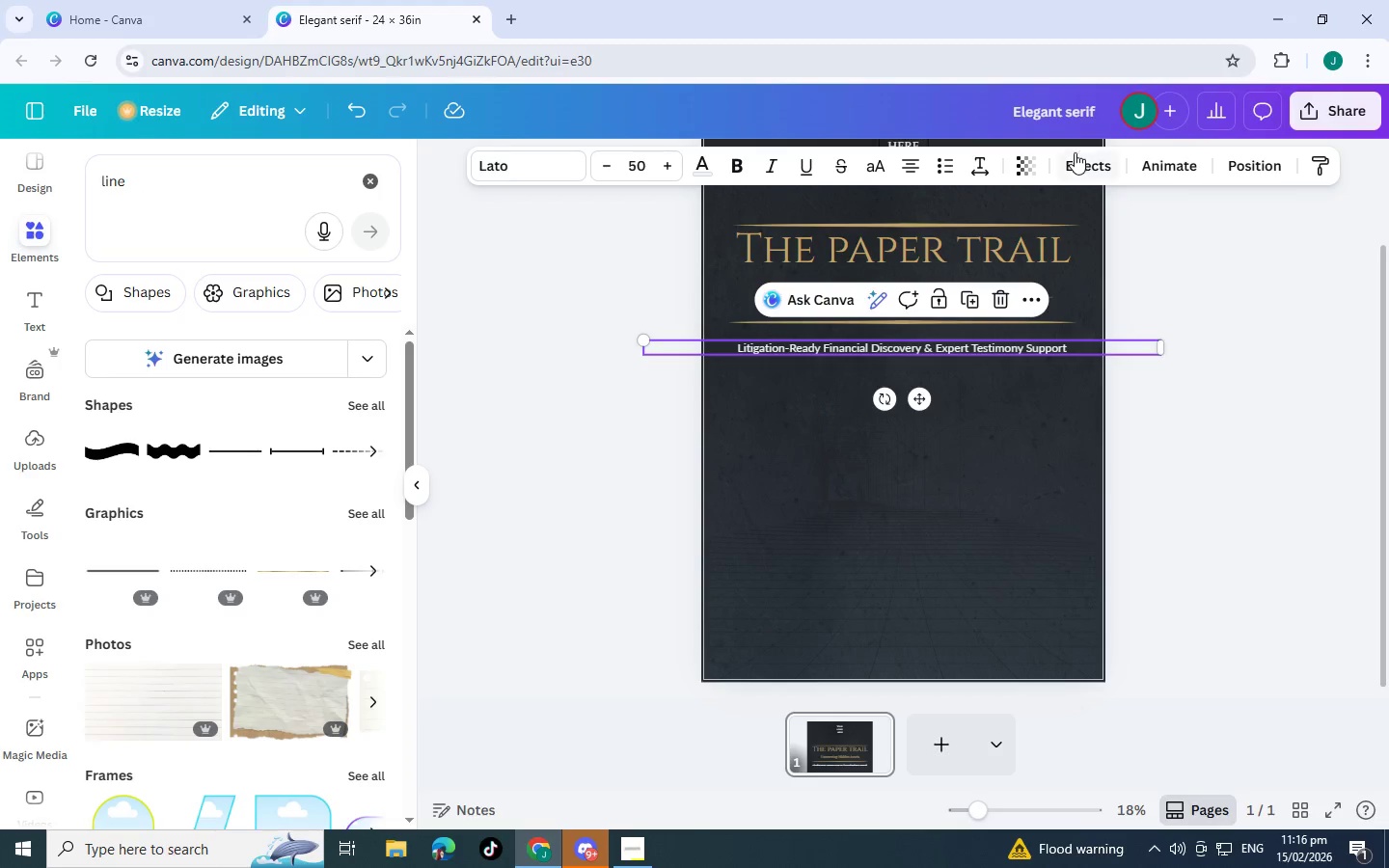 
left_click([1082, 165])
 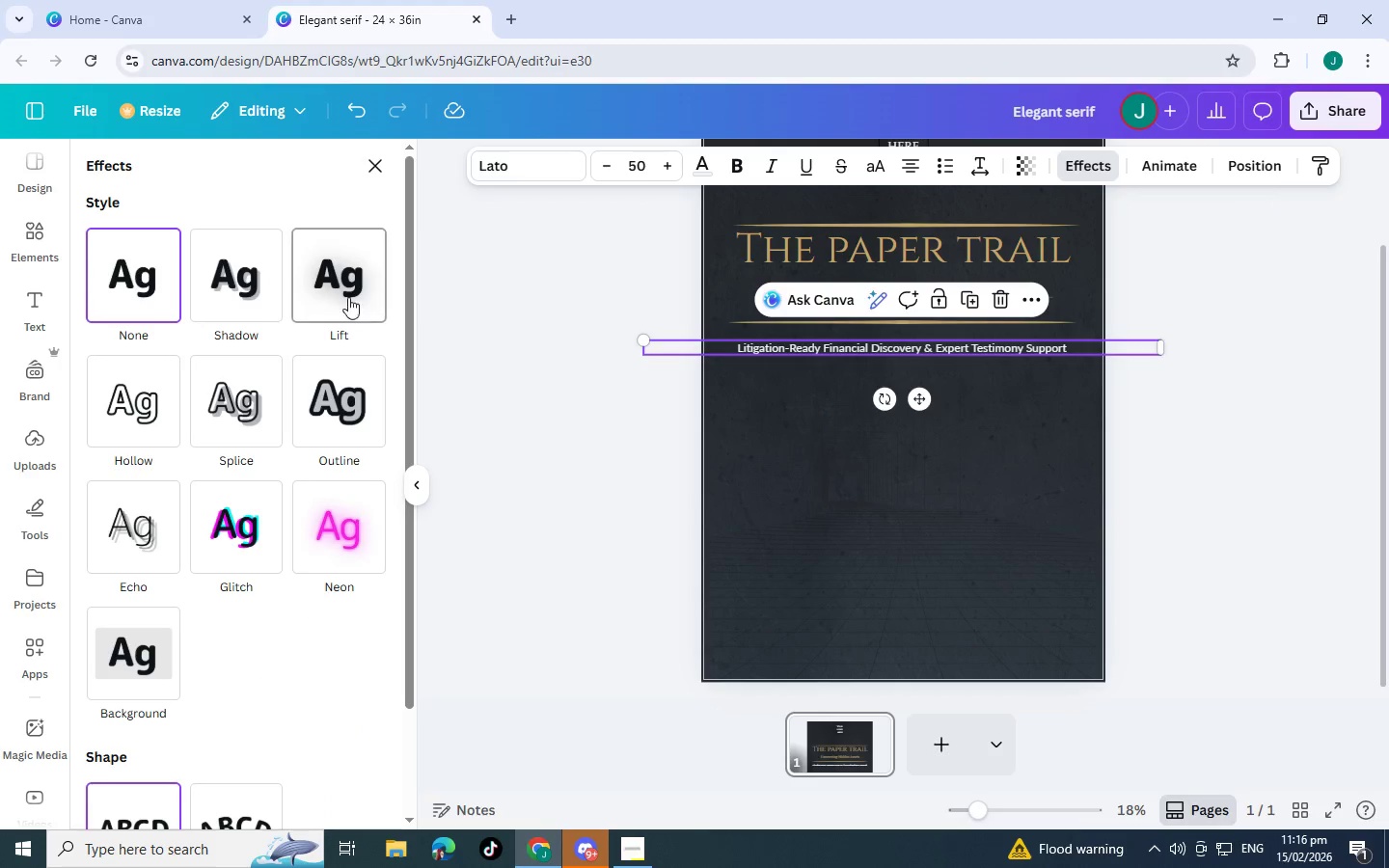 
left_click([365, 293])
 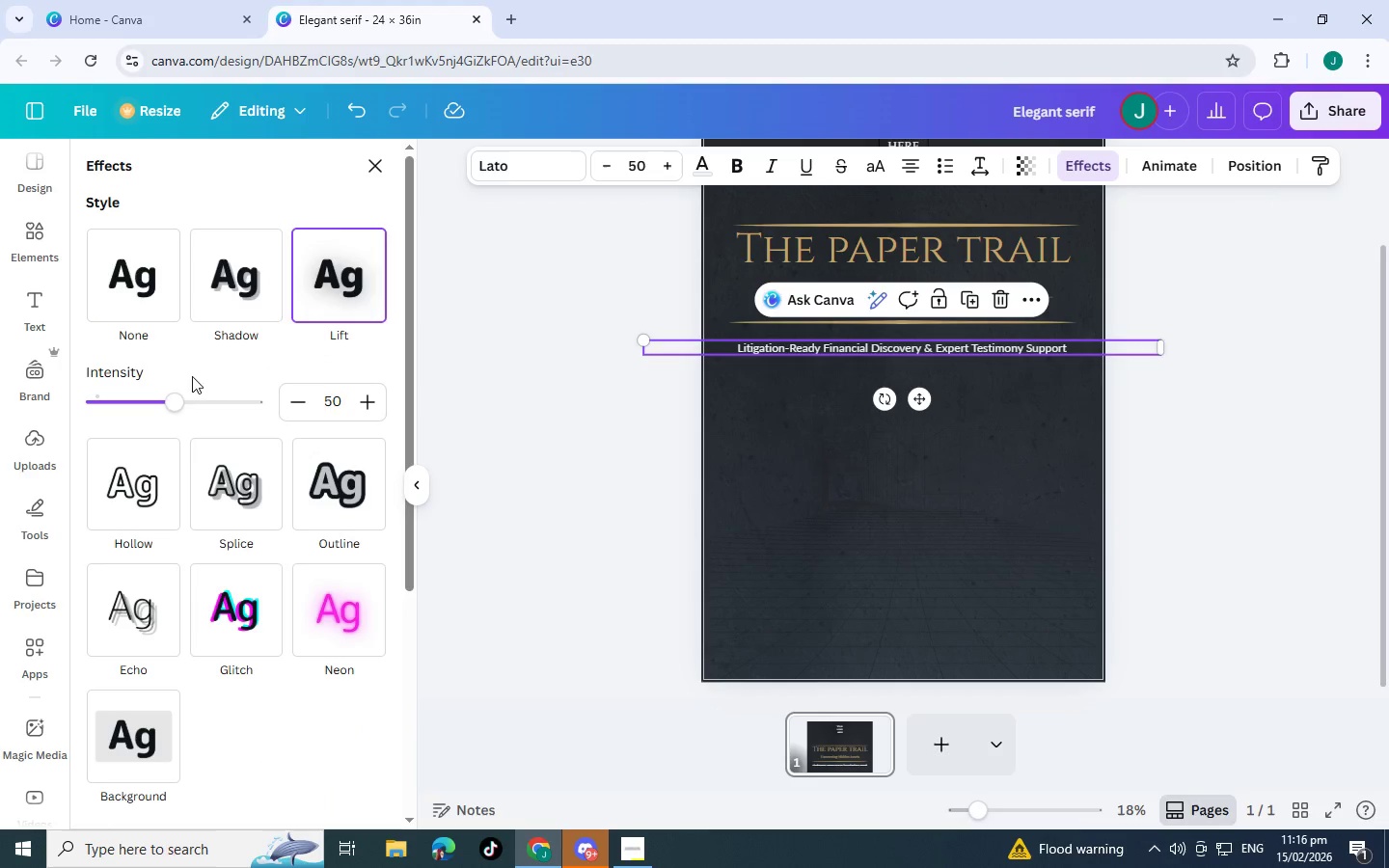 
left_click_drag(start_coordinate=[180, 396], to_coordinate=[259, 406])
 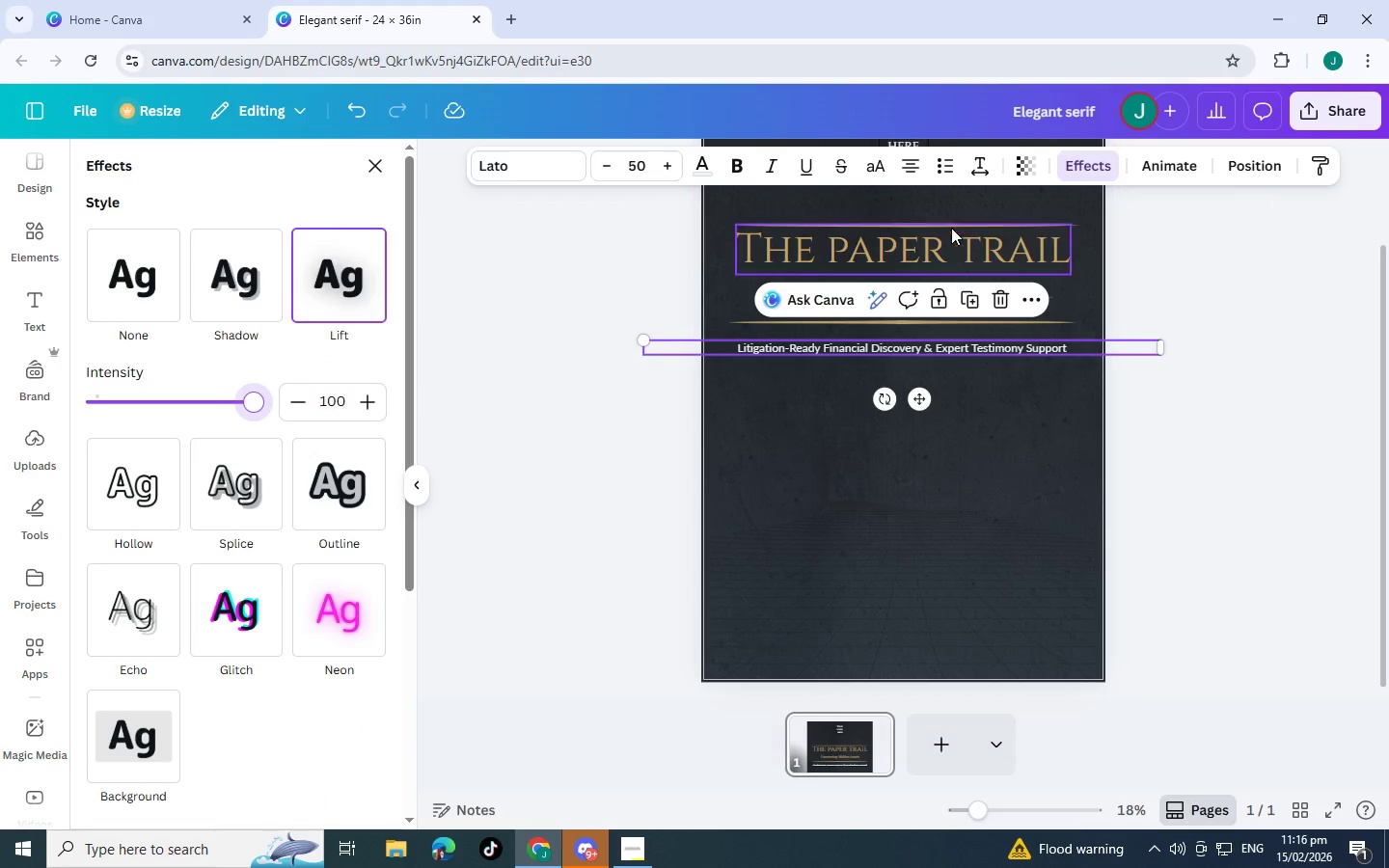 
left_click([947, 249])
 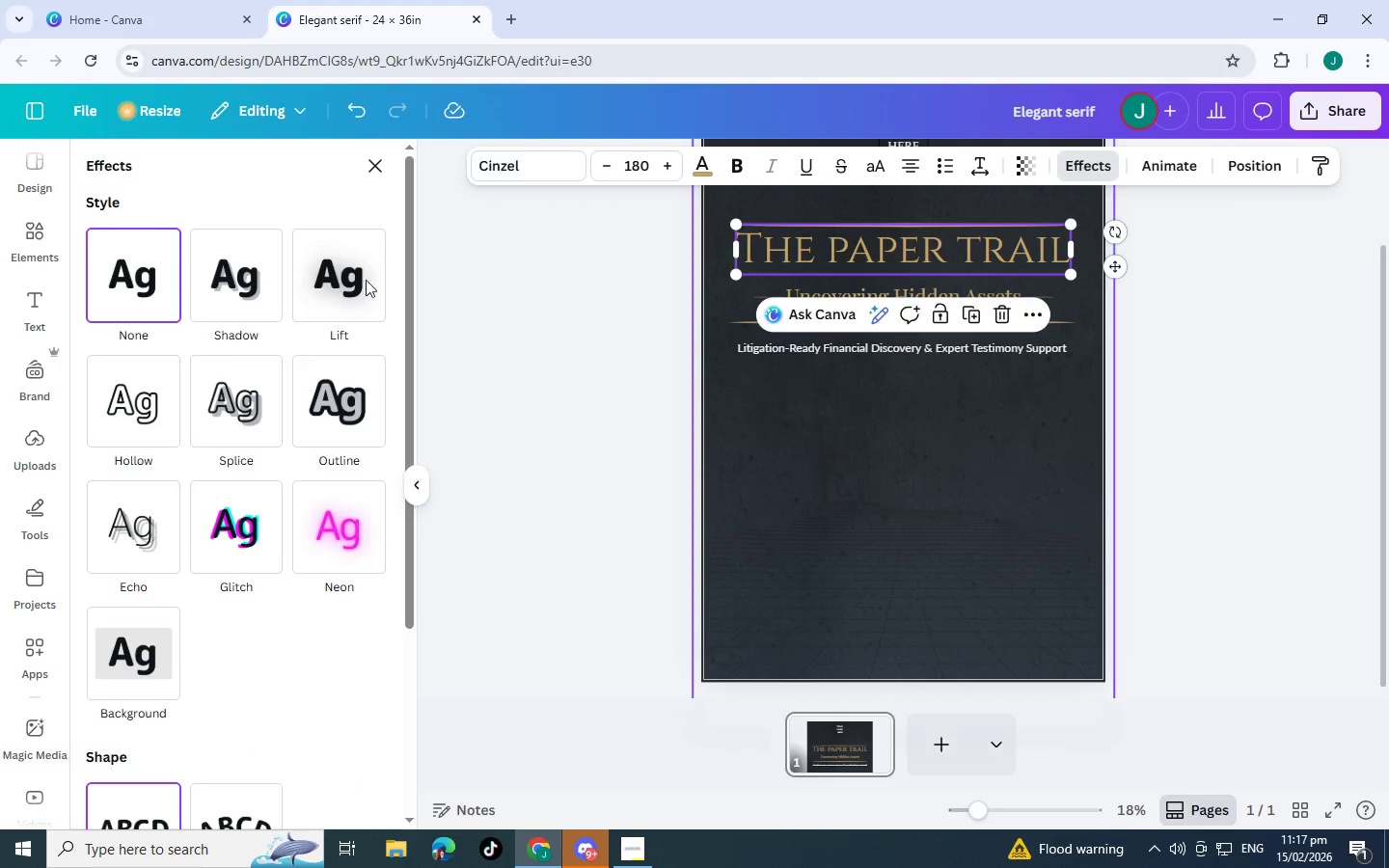 
left_click([351, 266])
 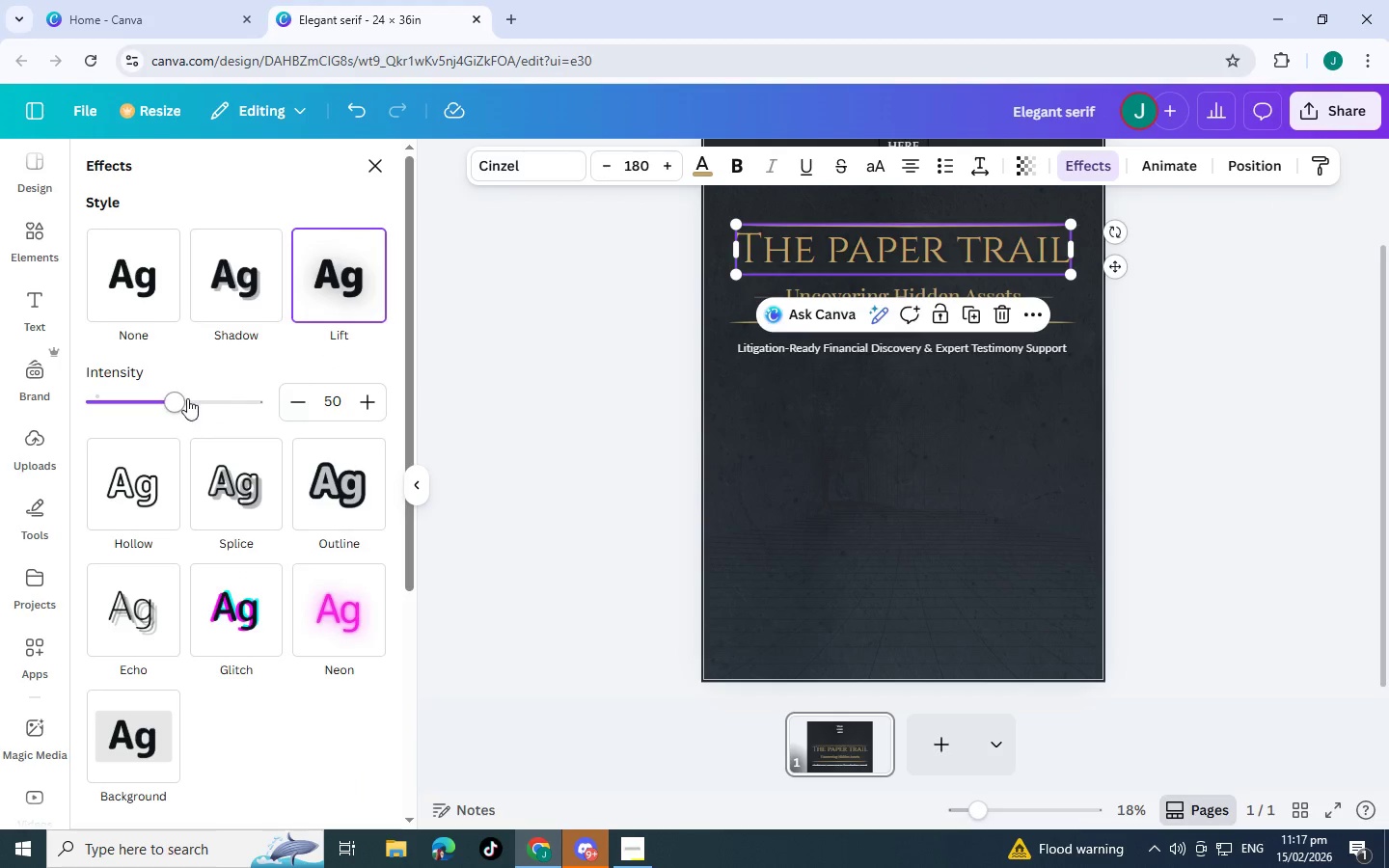 
left_click_drag(start_coordinate=[184, 399], to_coordinate=[294, 383])
 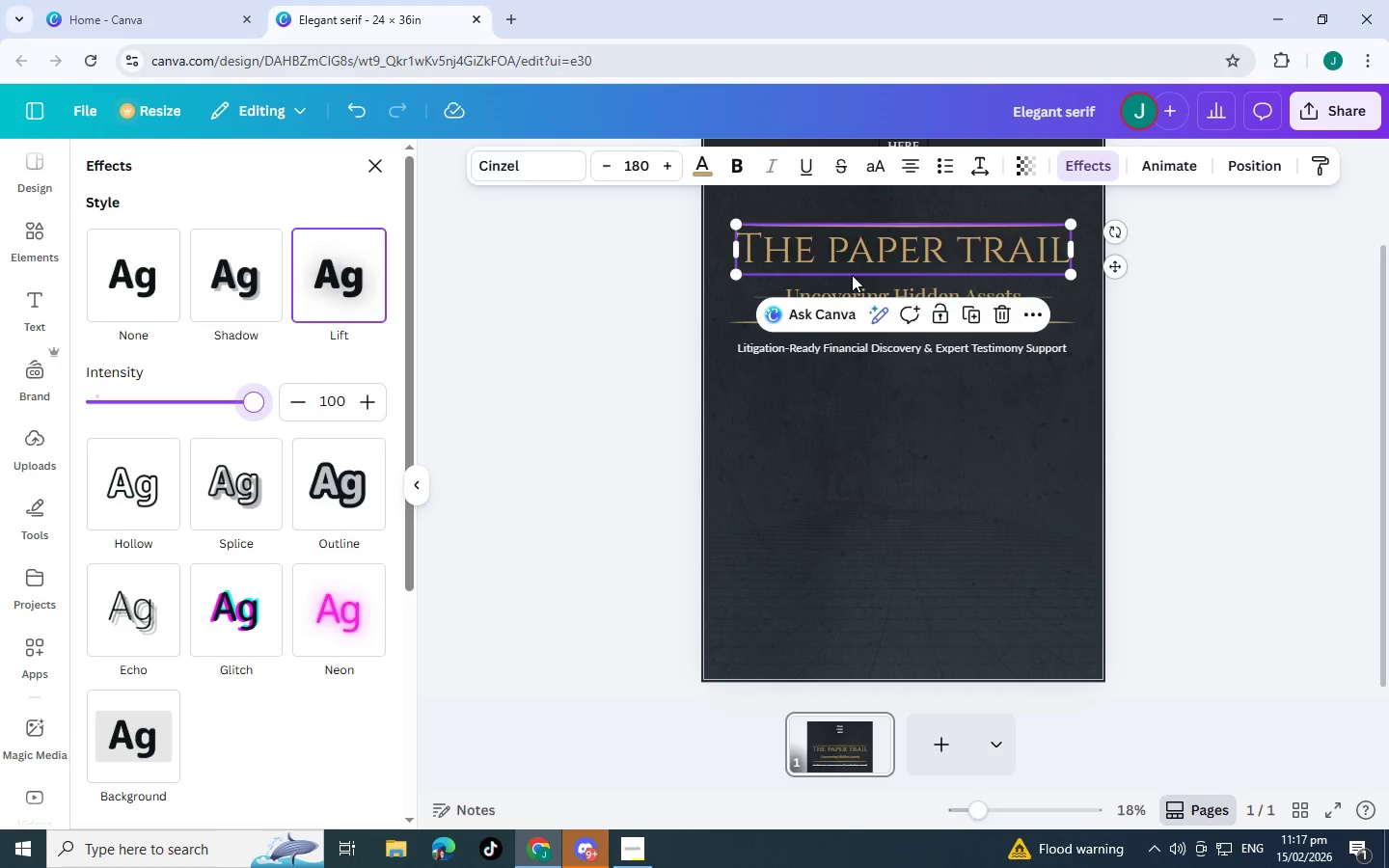 
left_click([863, 294])
 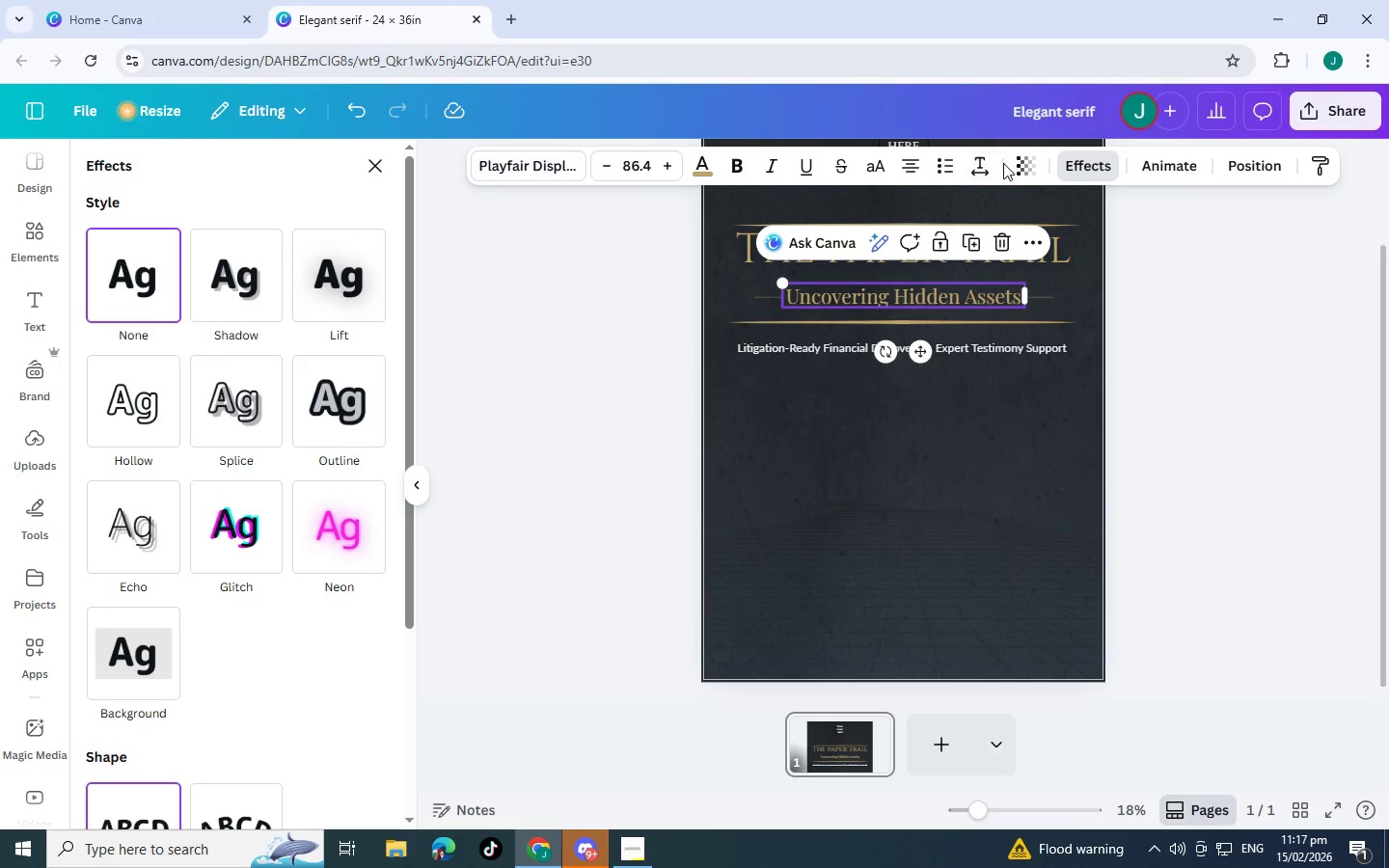 
left_click([1009, 165])
 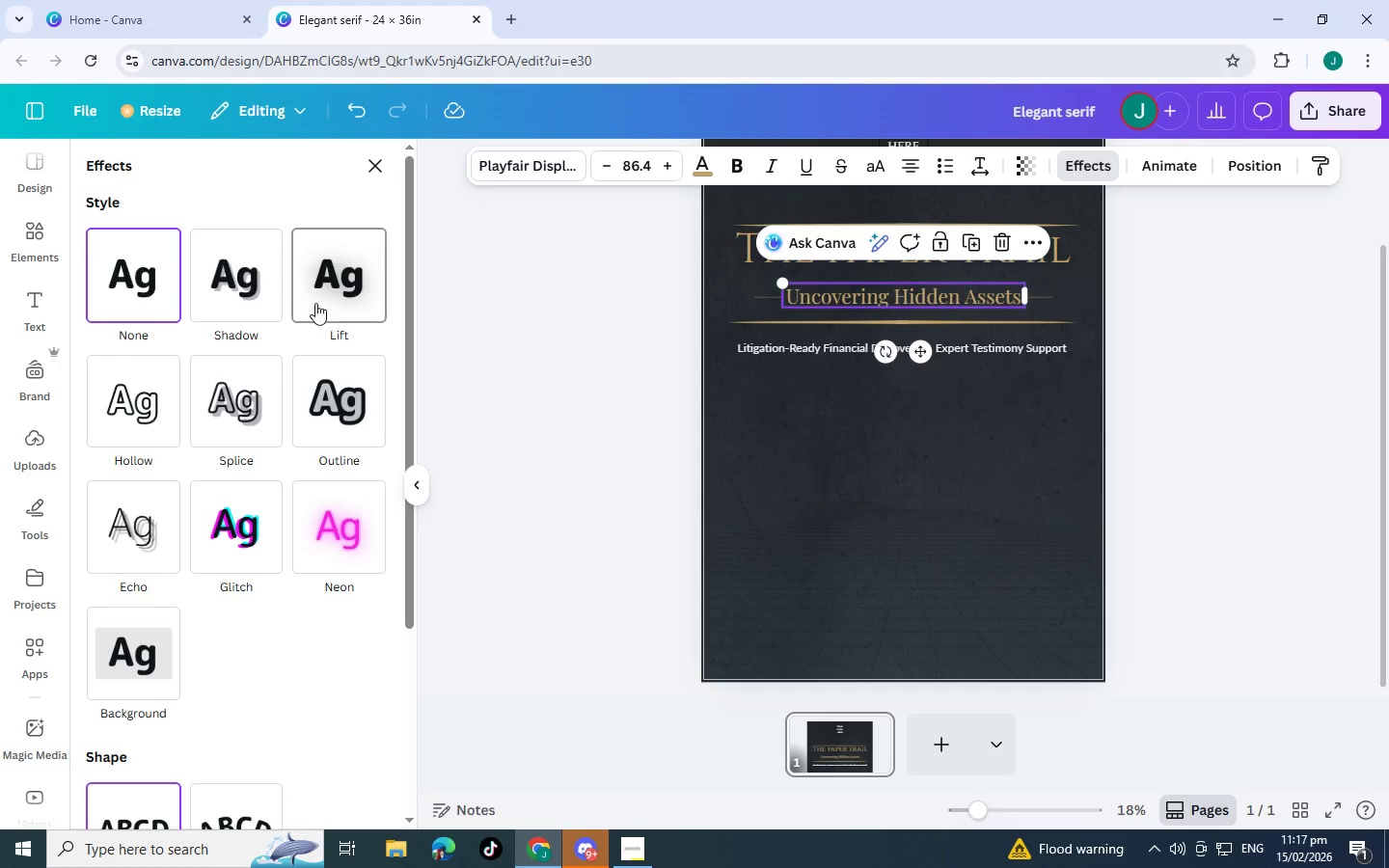 
left_click([333, 303])
 